 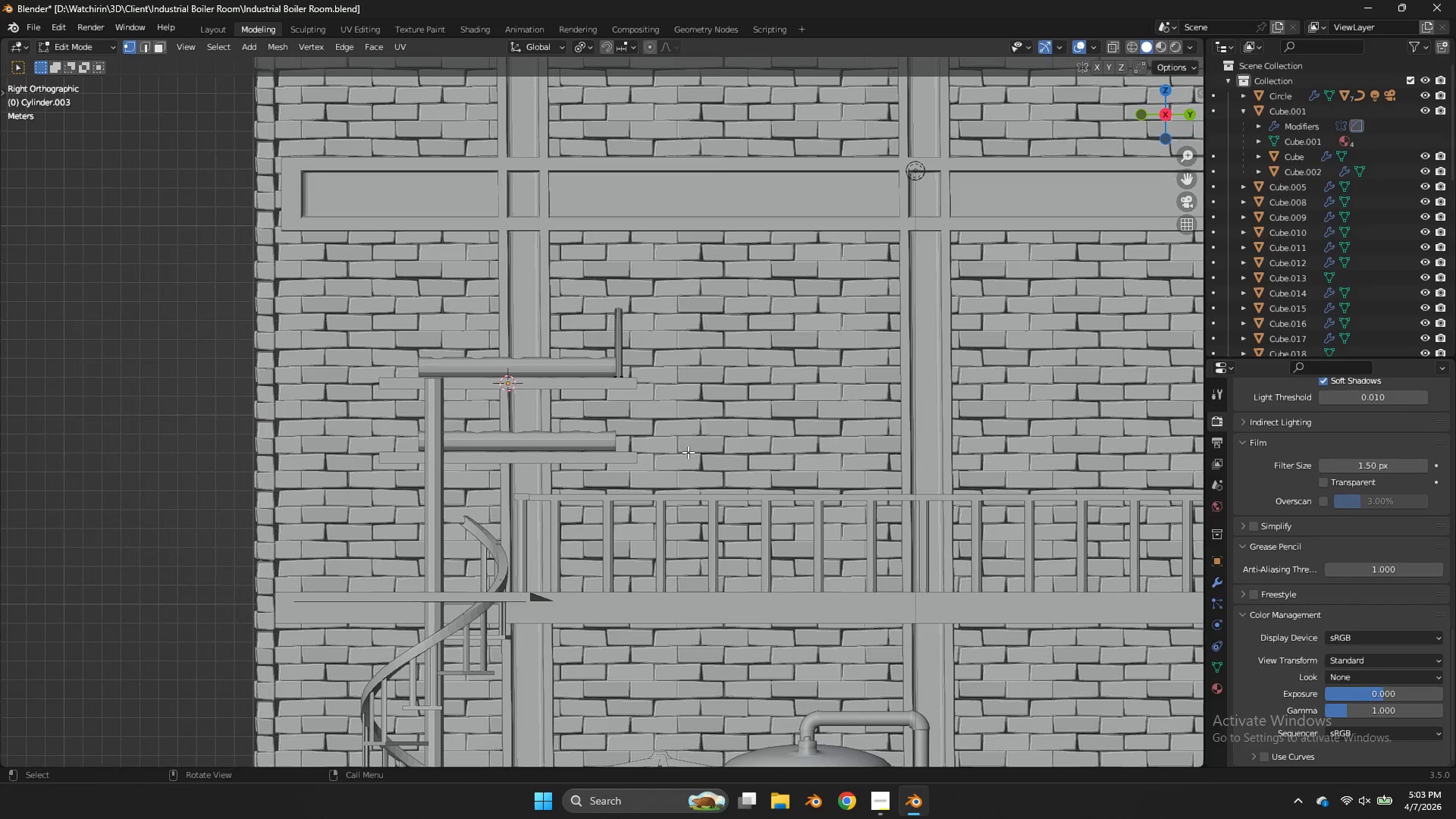 
key(Z)
 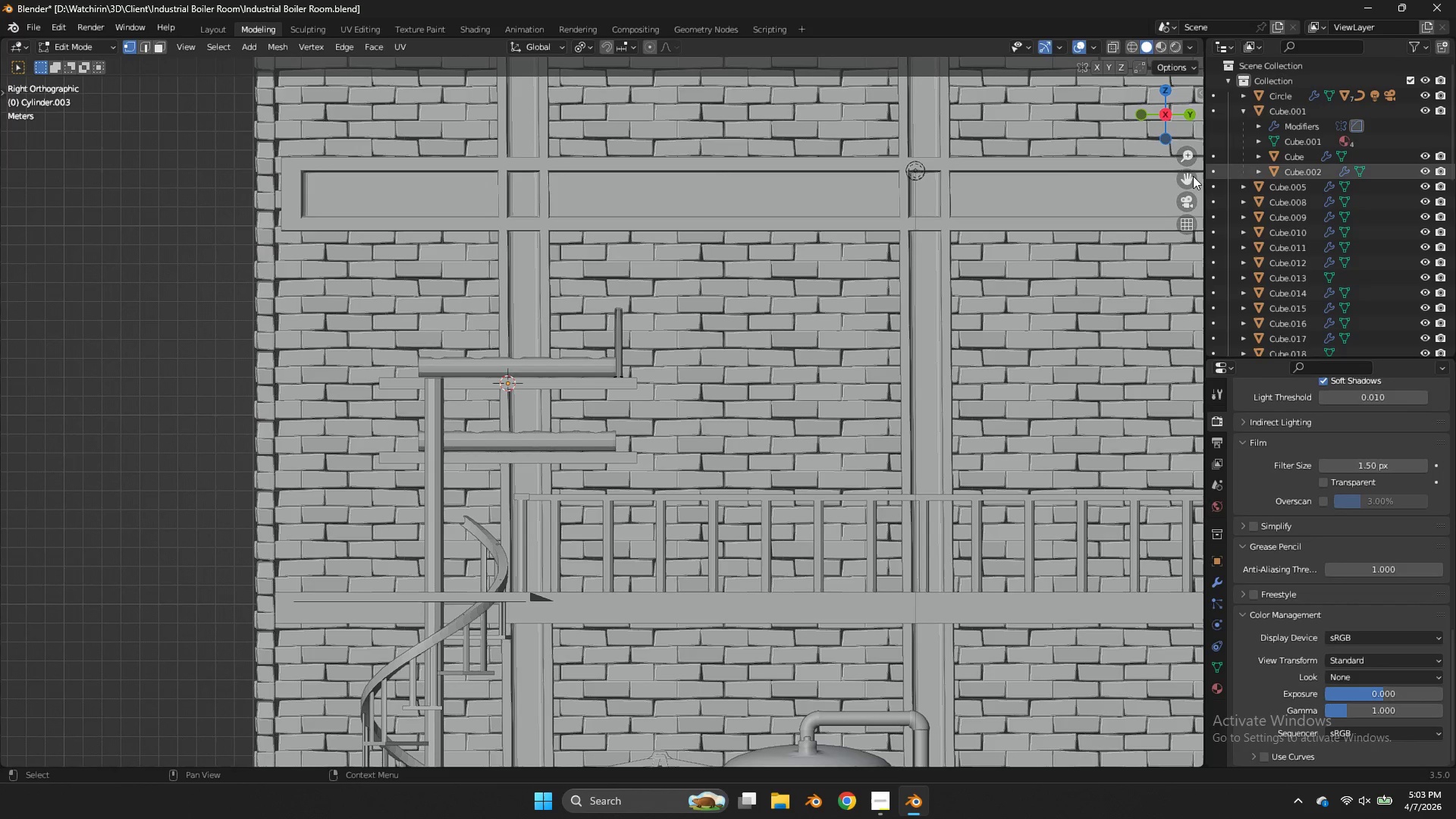 
left_click_drag(start_coordinate=[1185, 180], to_coordinate=[1163, 637])
 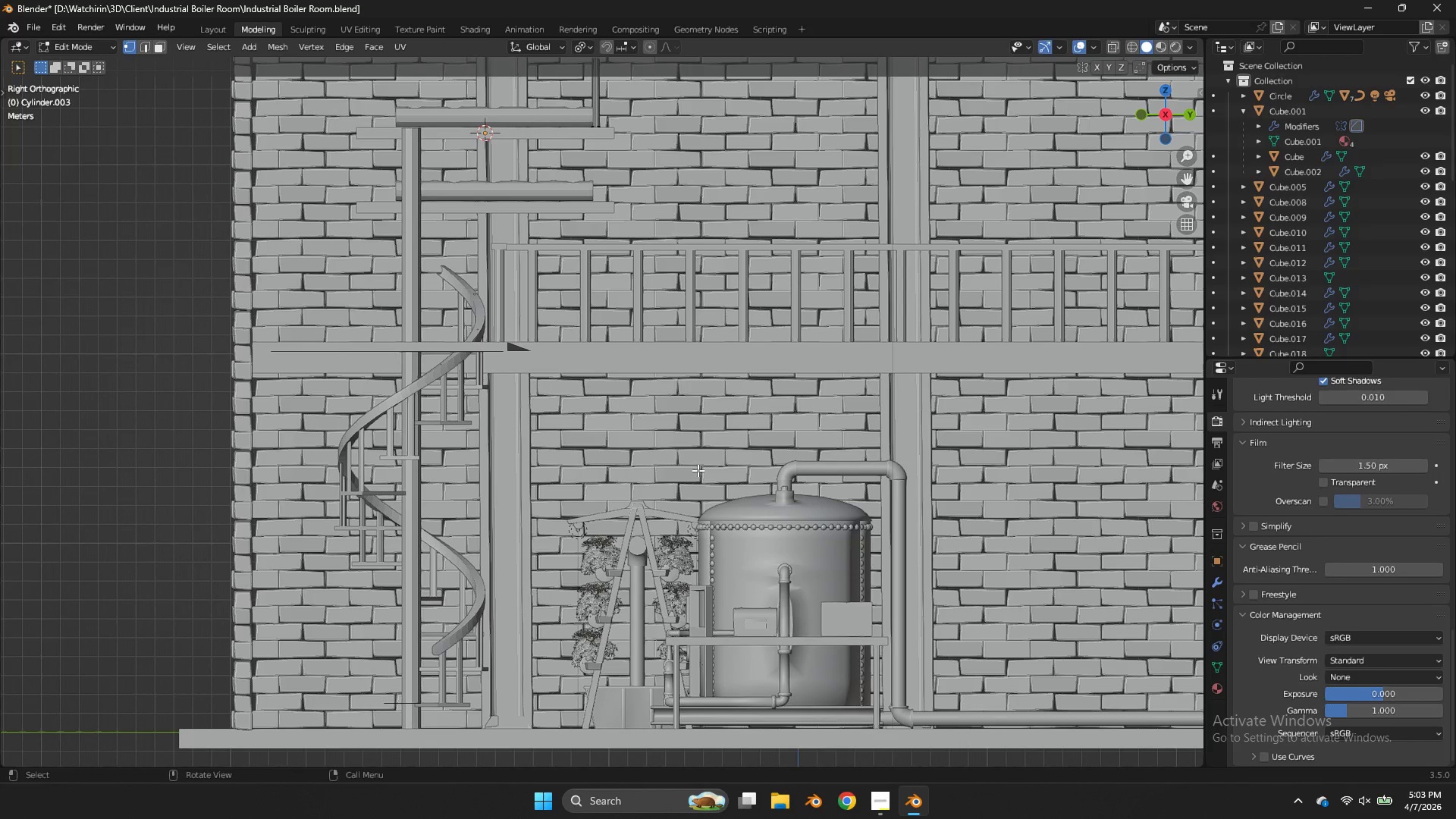 
hold_key(key=ControlLeft, duration=1.34)
 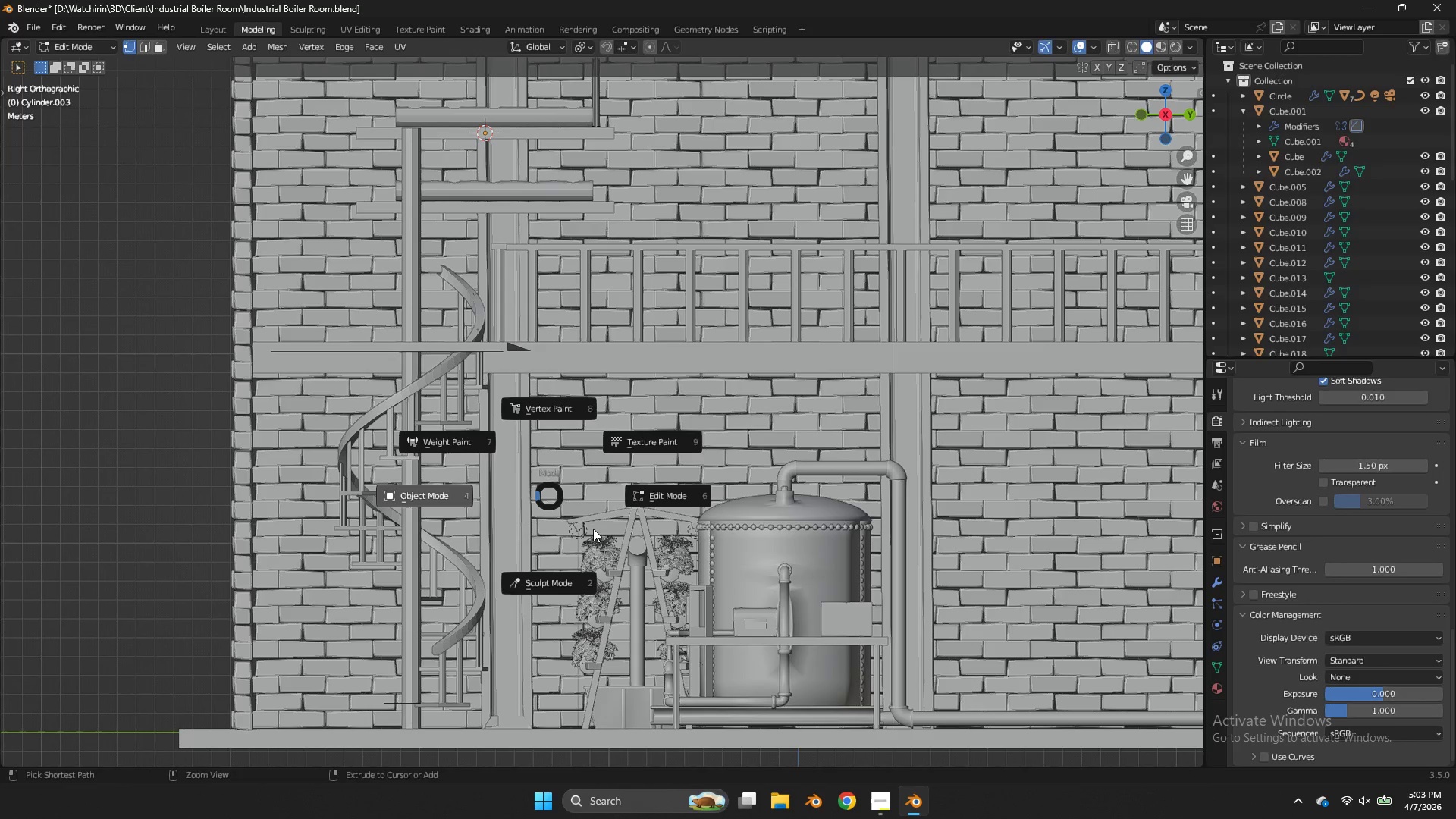 
hold_key(key=Tab, duration=1.02)
 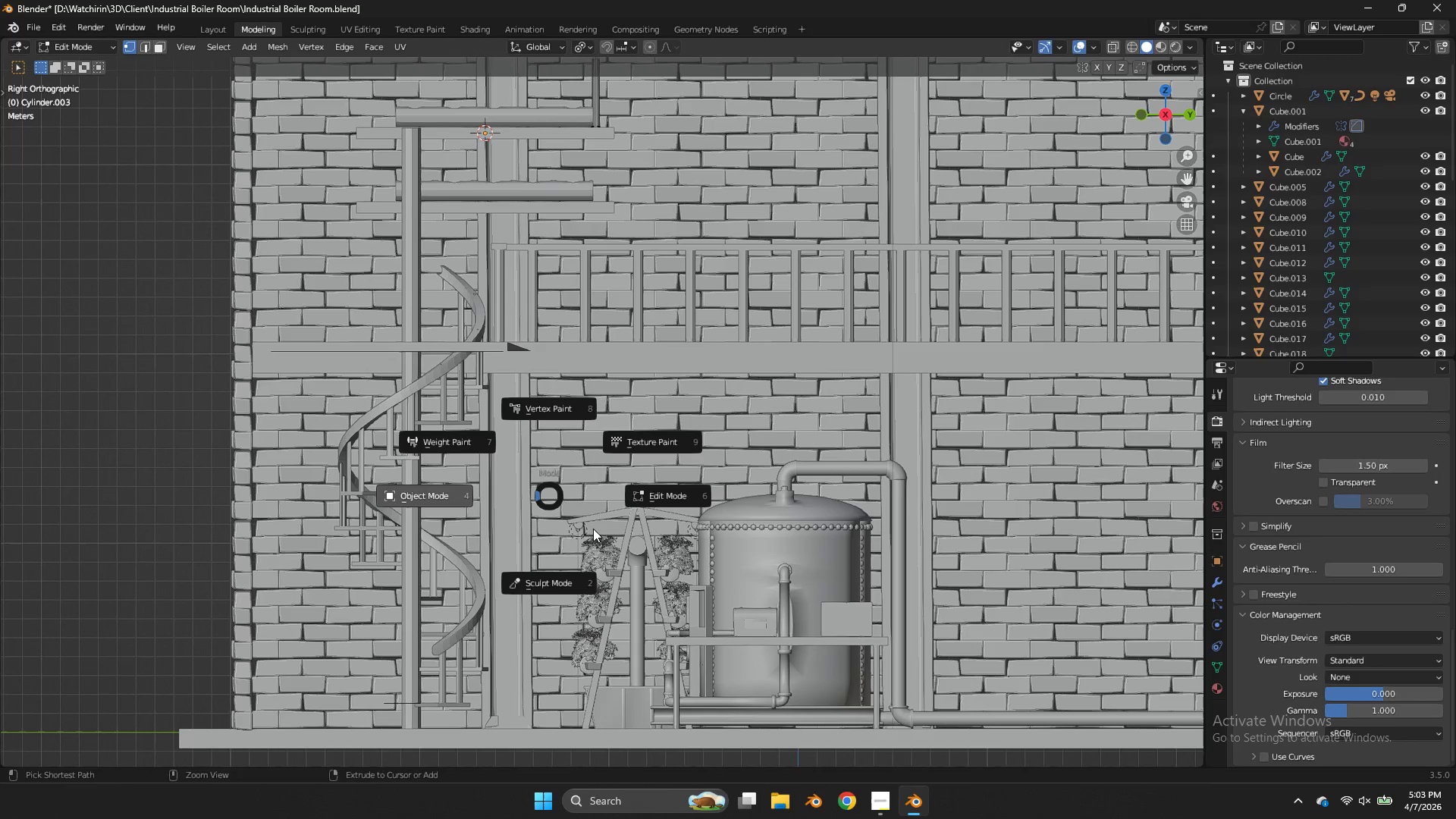 
left_click([596, 529])
 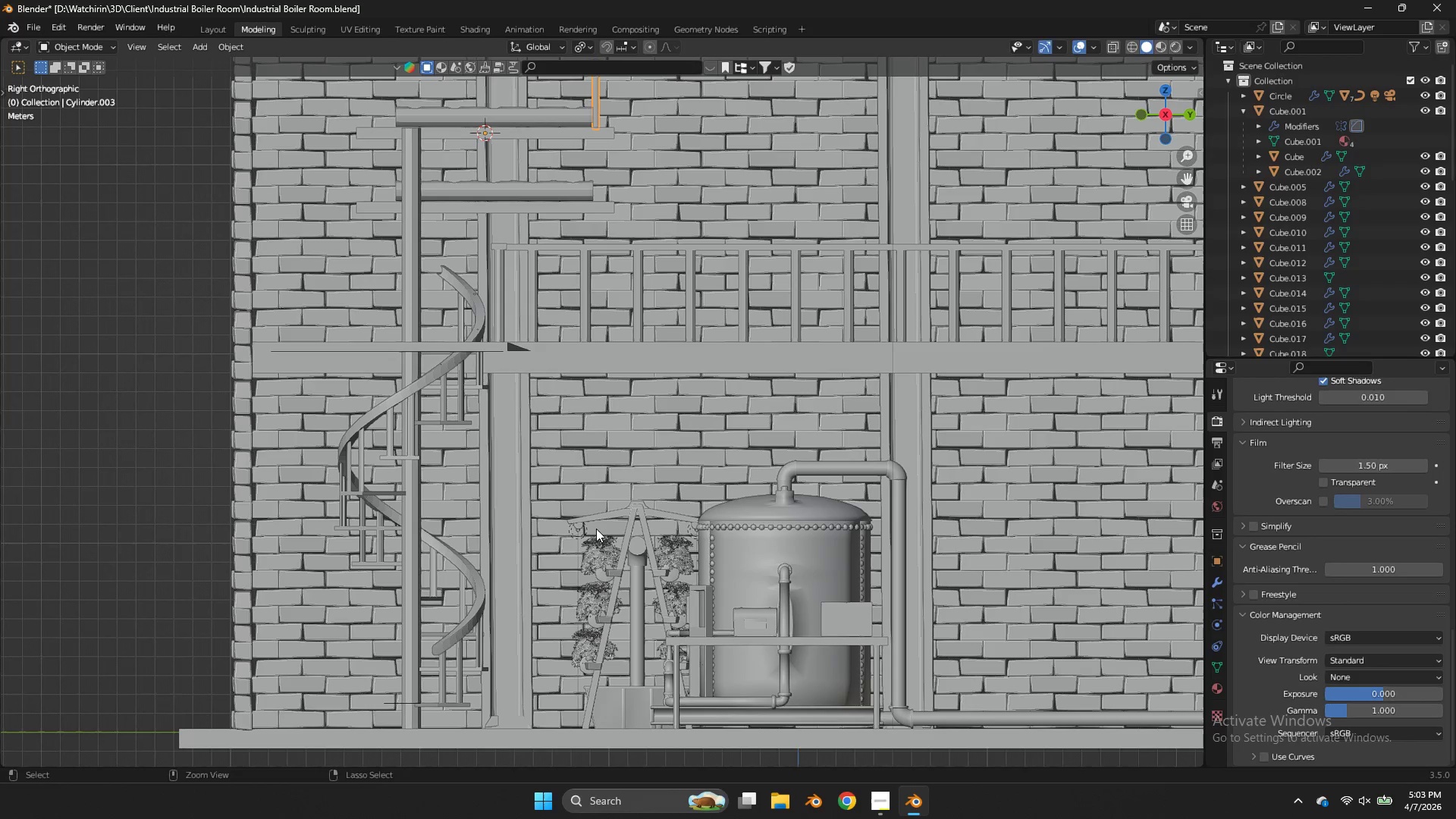 
left_click([596, 529])
 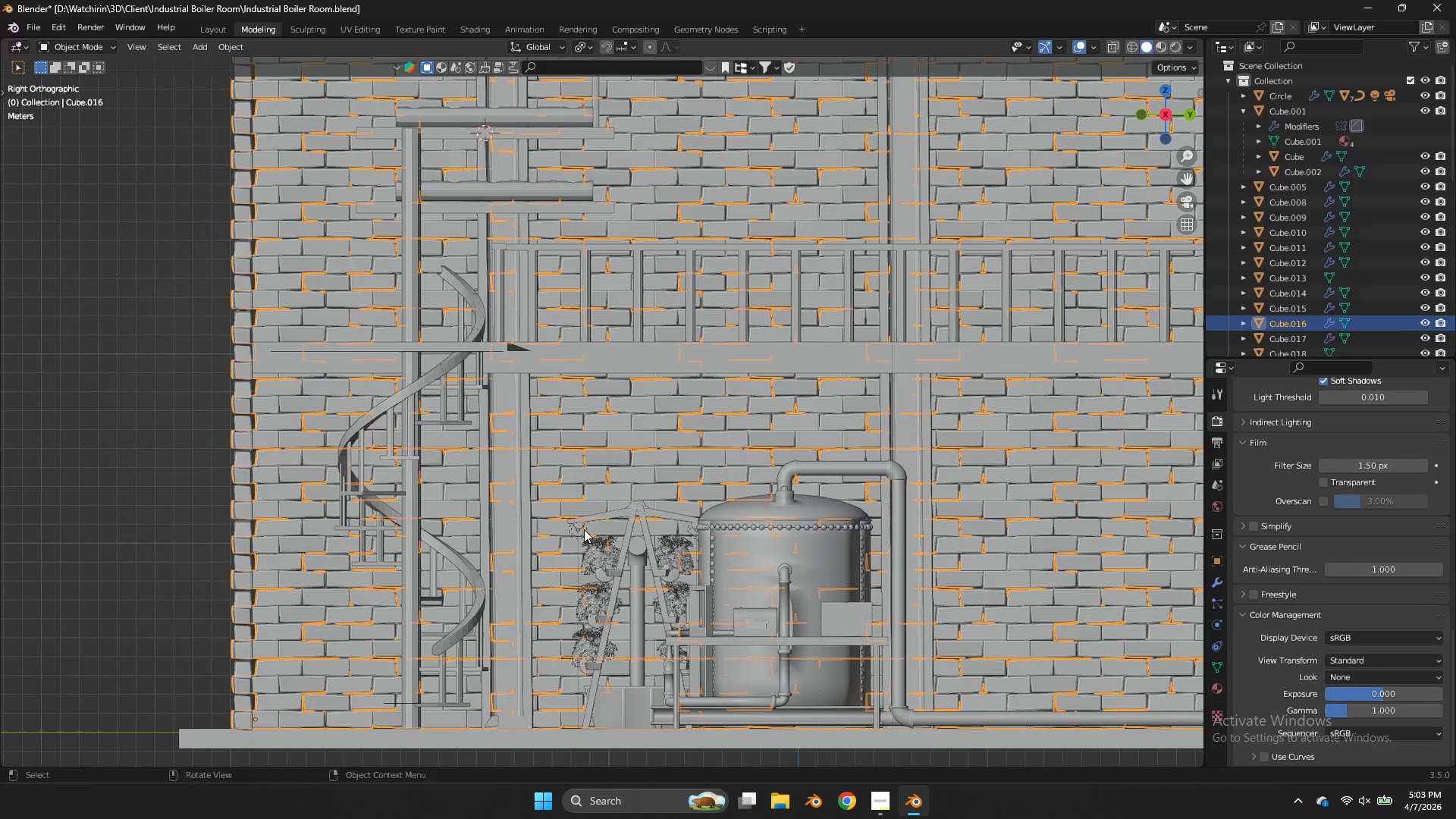 
left_click([583, 534])
 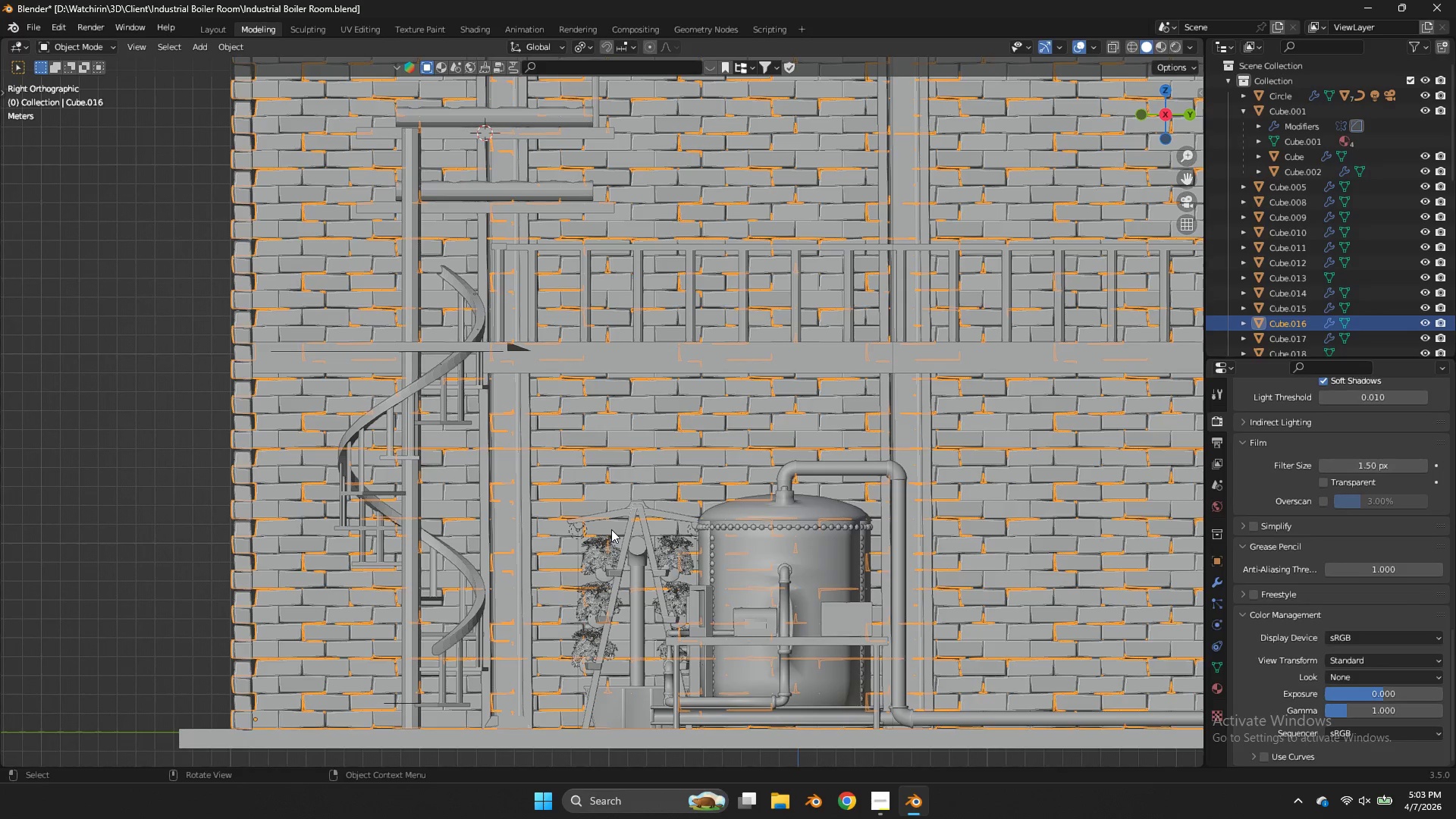 
left_click([611, 529])
 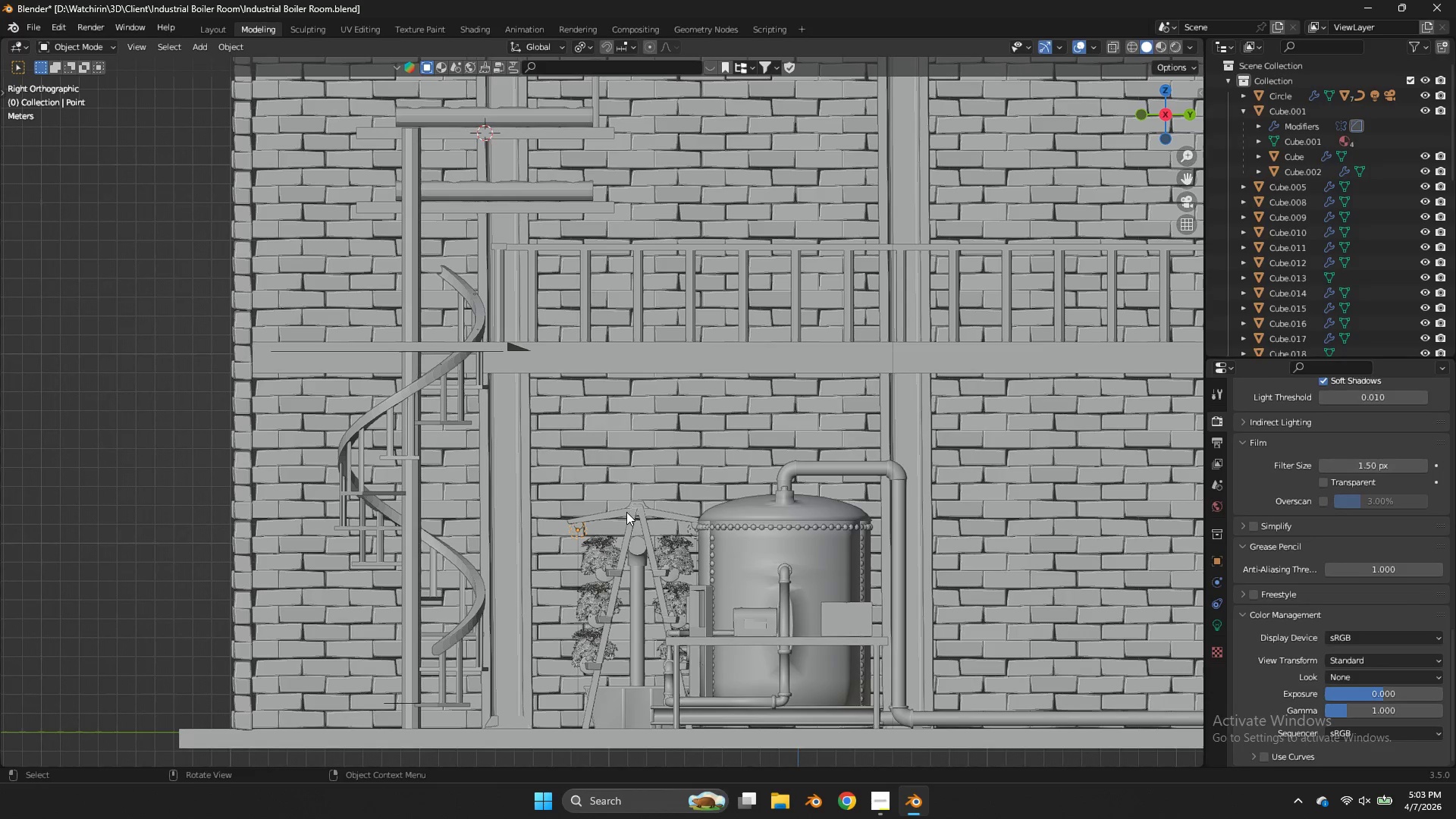 
left_click([626, 512])
 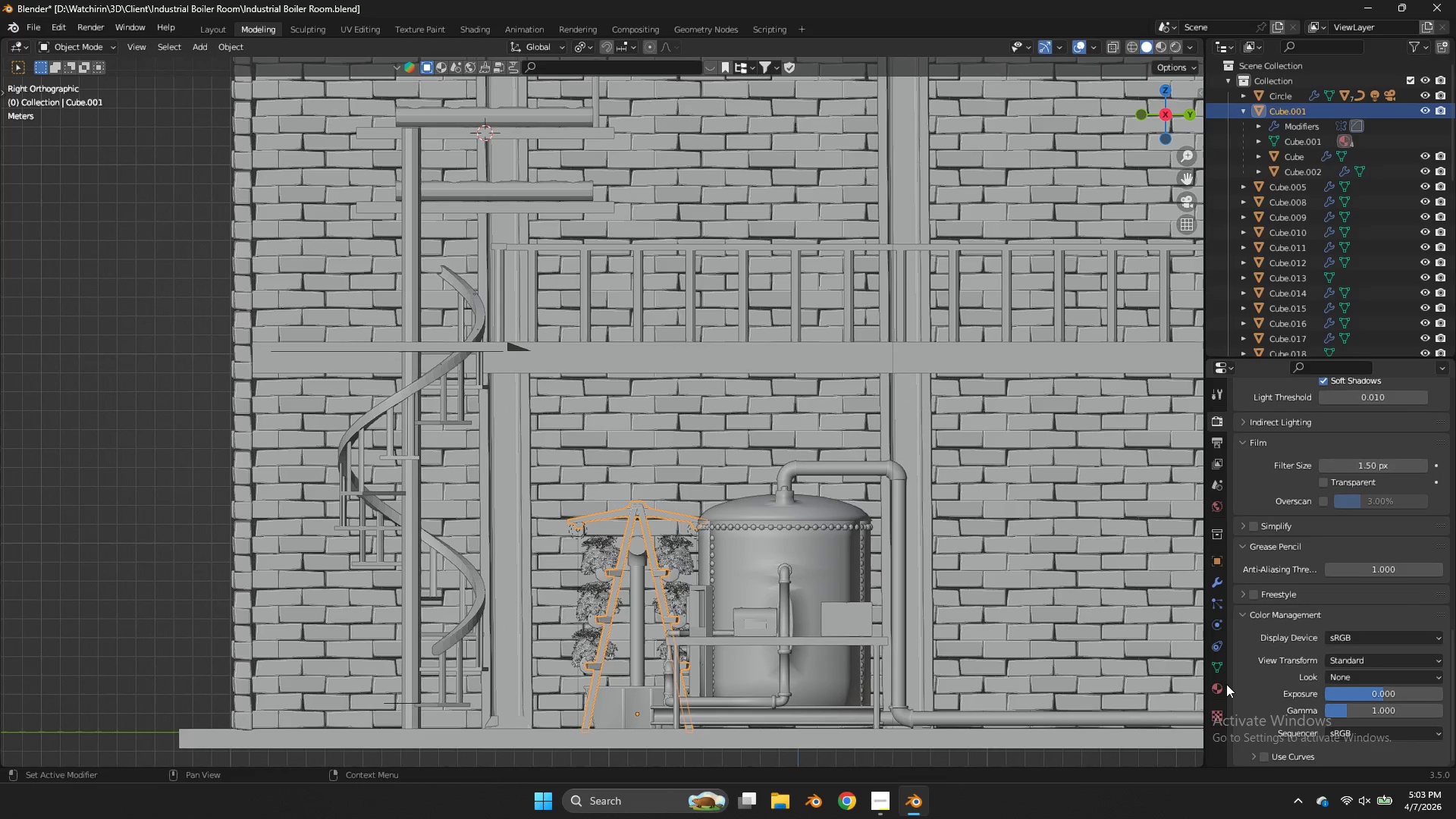 
double_click([1222, 683])
 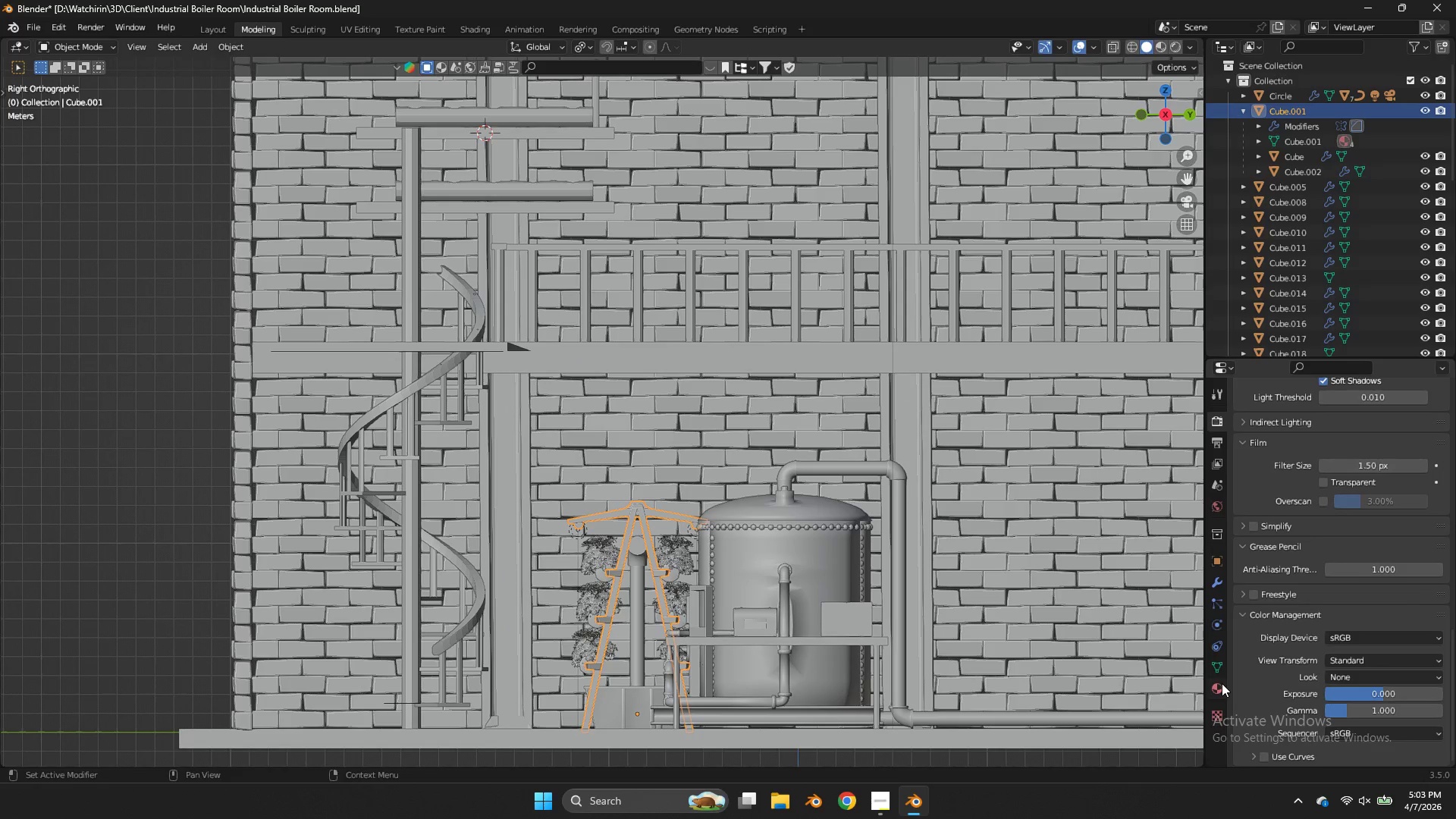 
left_click([1221, 684])
 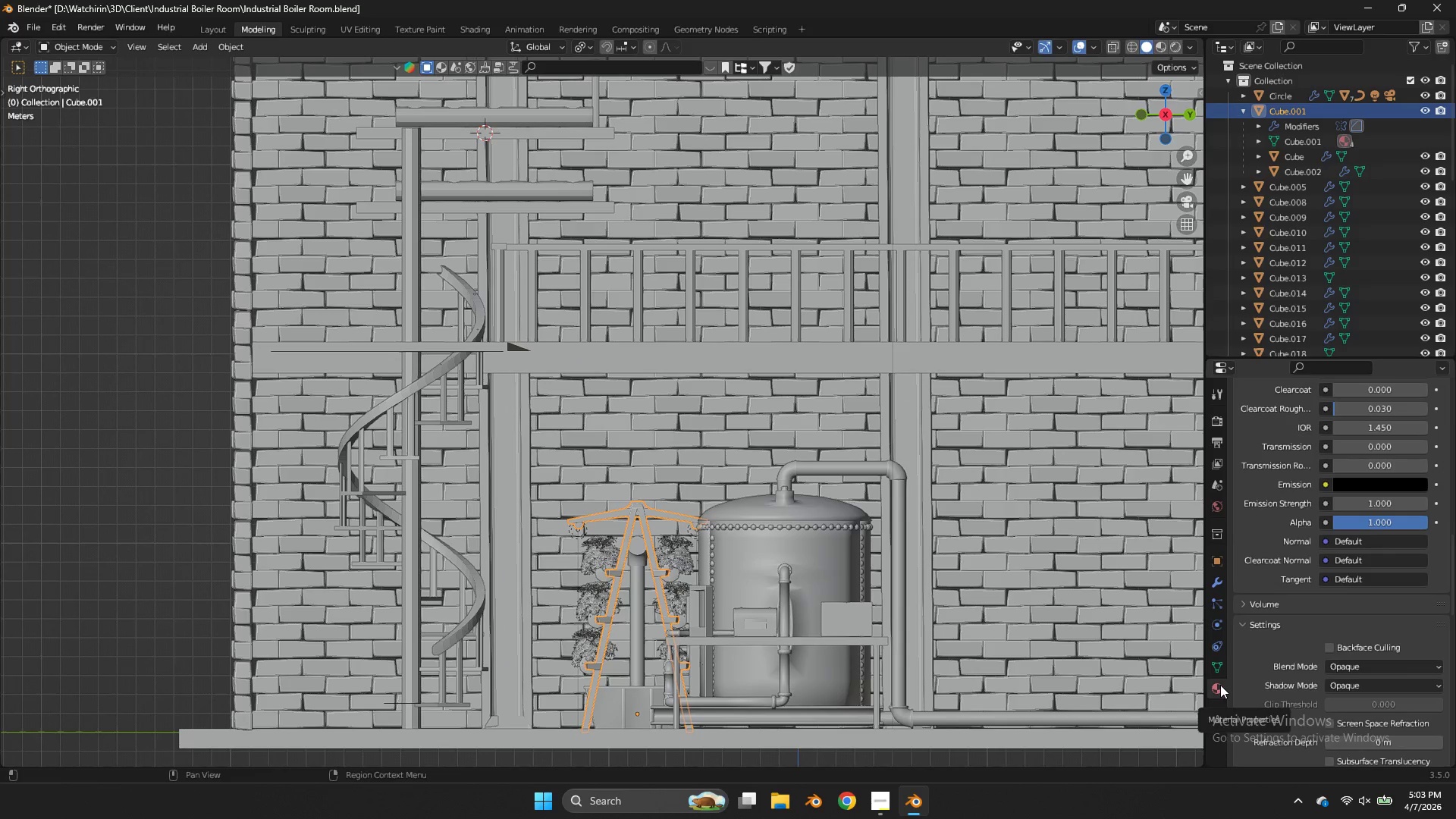 
scroll: coordinate [1311, 574], scroll_direction: up, amount: 4.0
 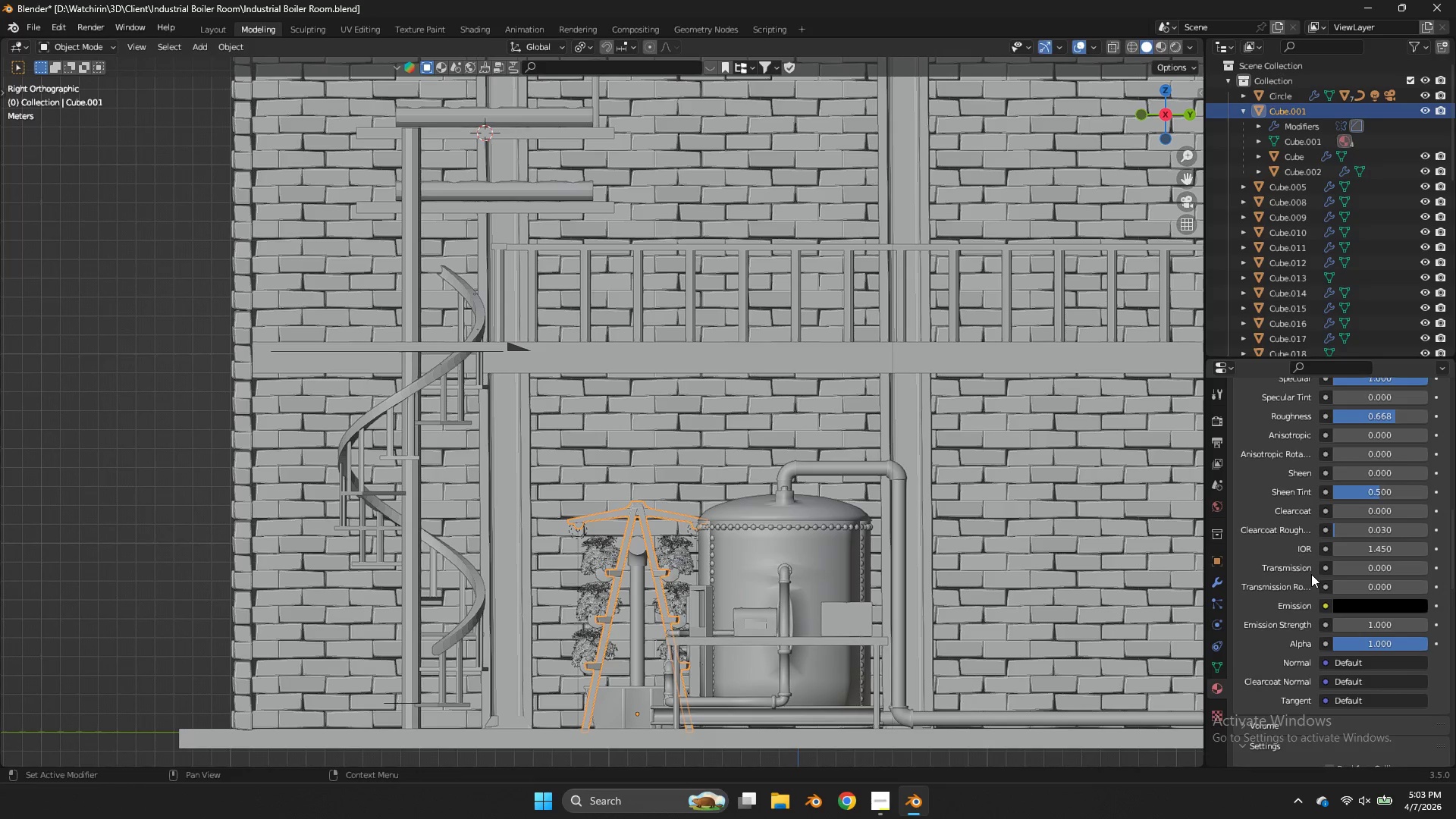 
scroll: coordinate [1311, 574], scroll_direction: down, amount: 5.0
 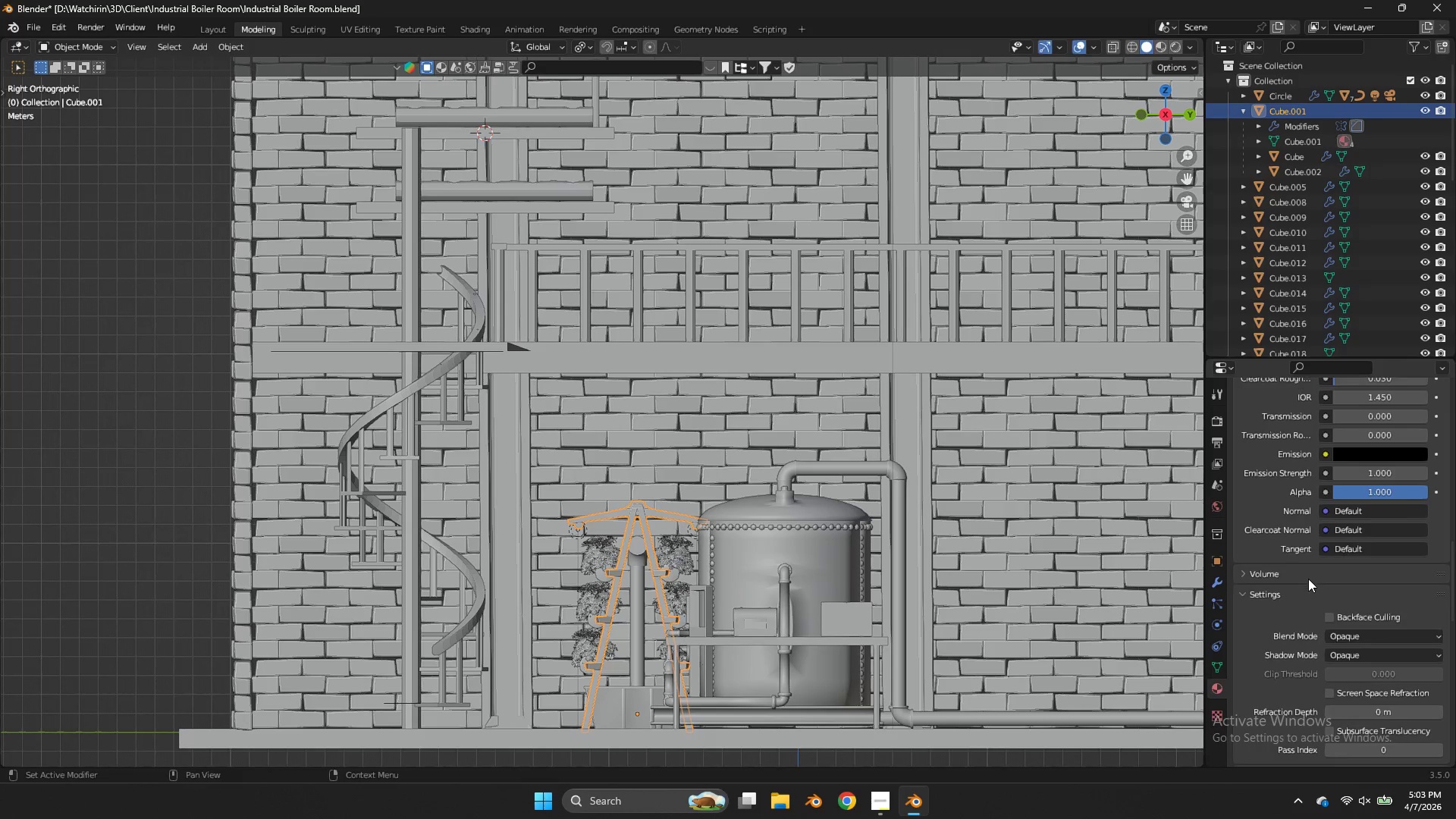 
scroll: coordinate [1331, 496], scroll_direction: up, amount: 27.0
 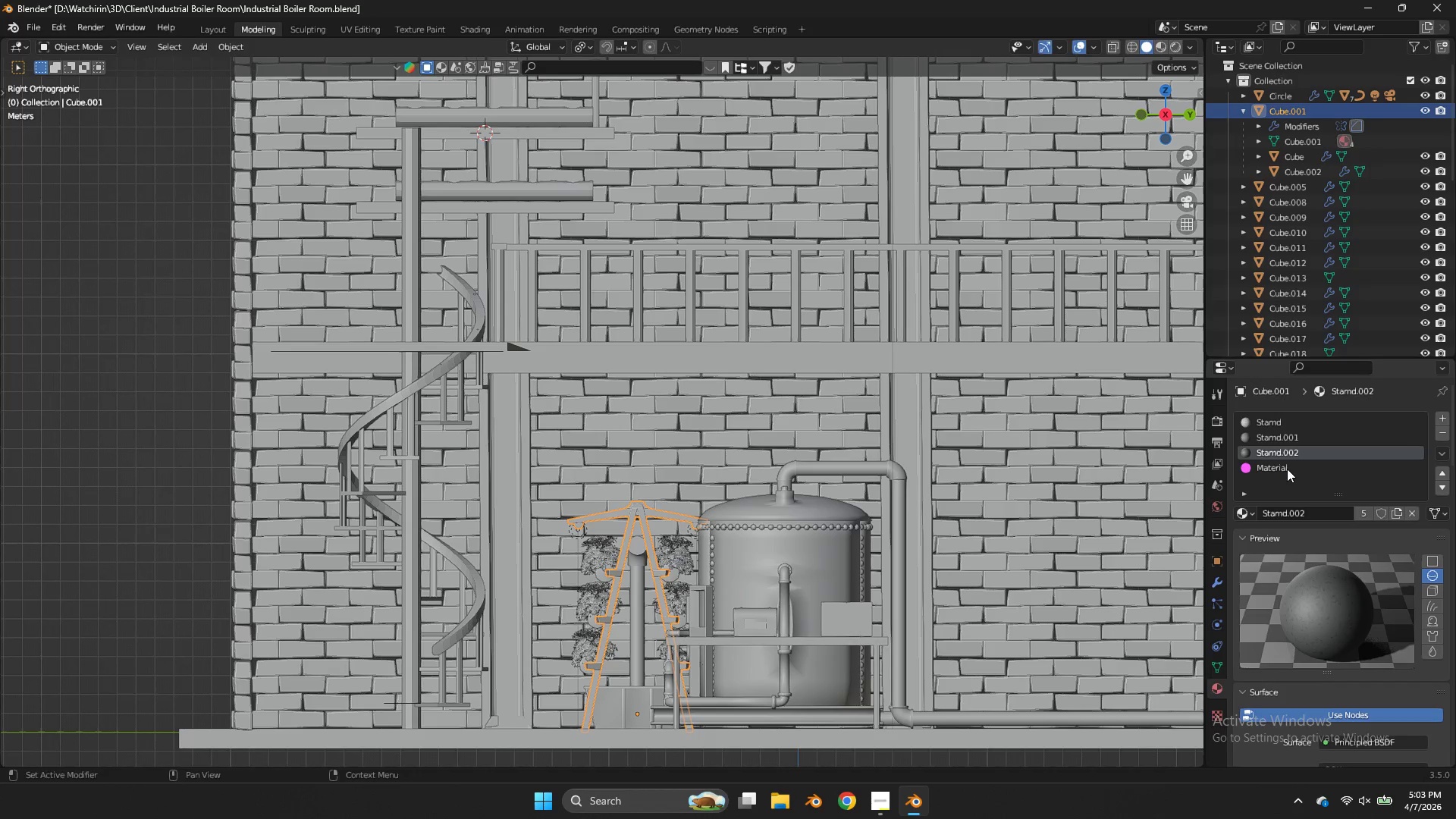 
left_click([1287, 469])
 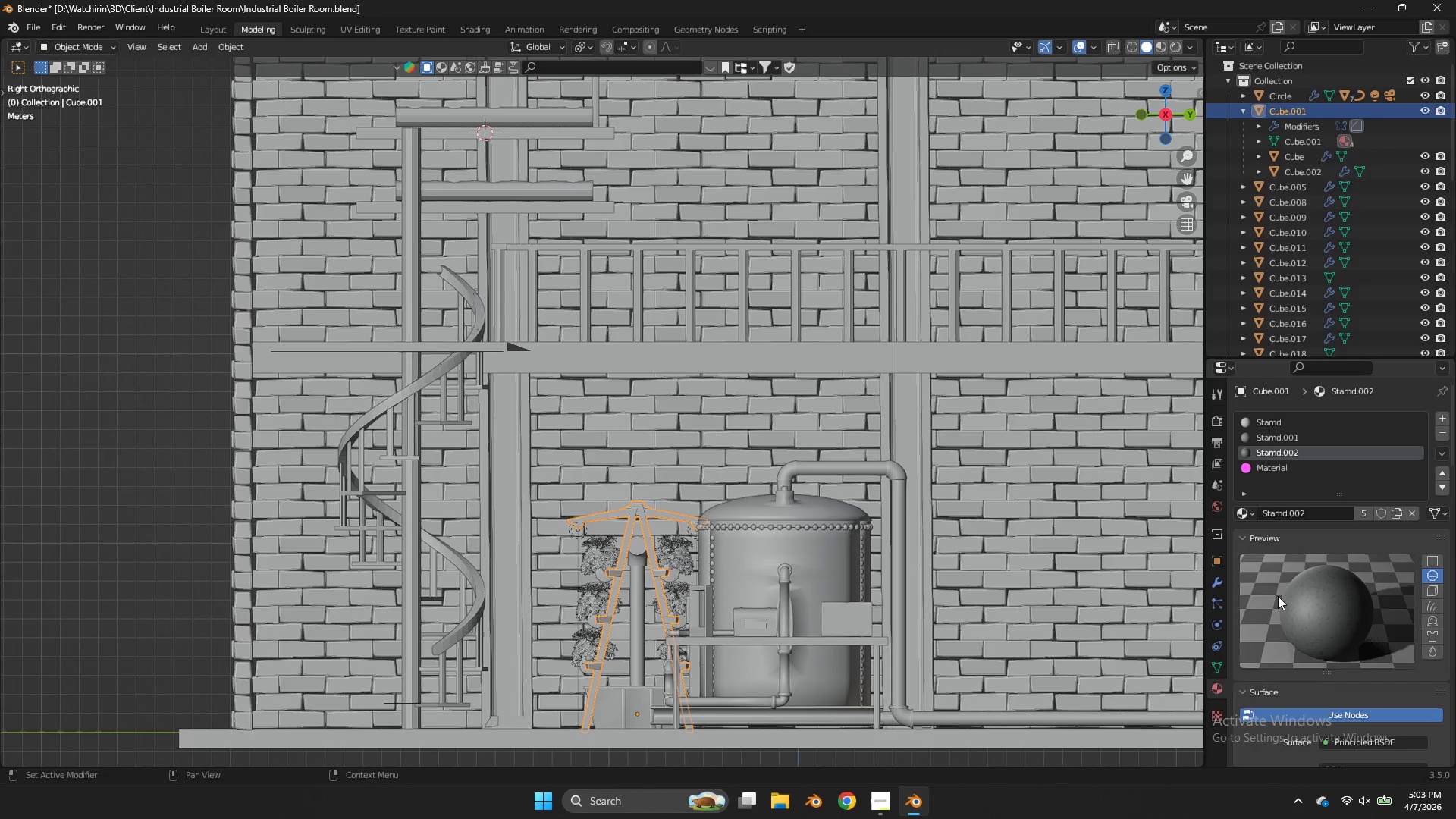 
scroll: coordinate [1278, 598], scroll_direction: down, amount: 5.0
 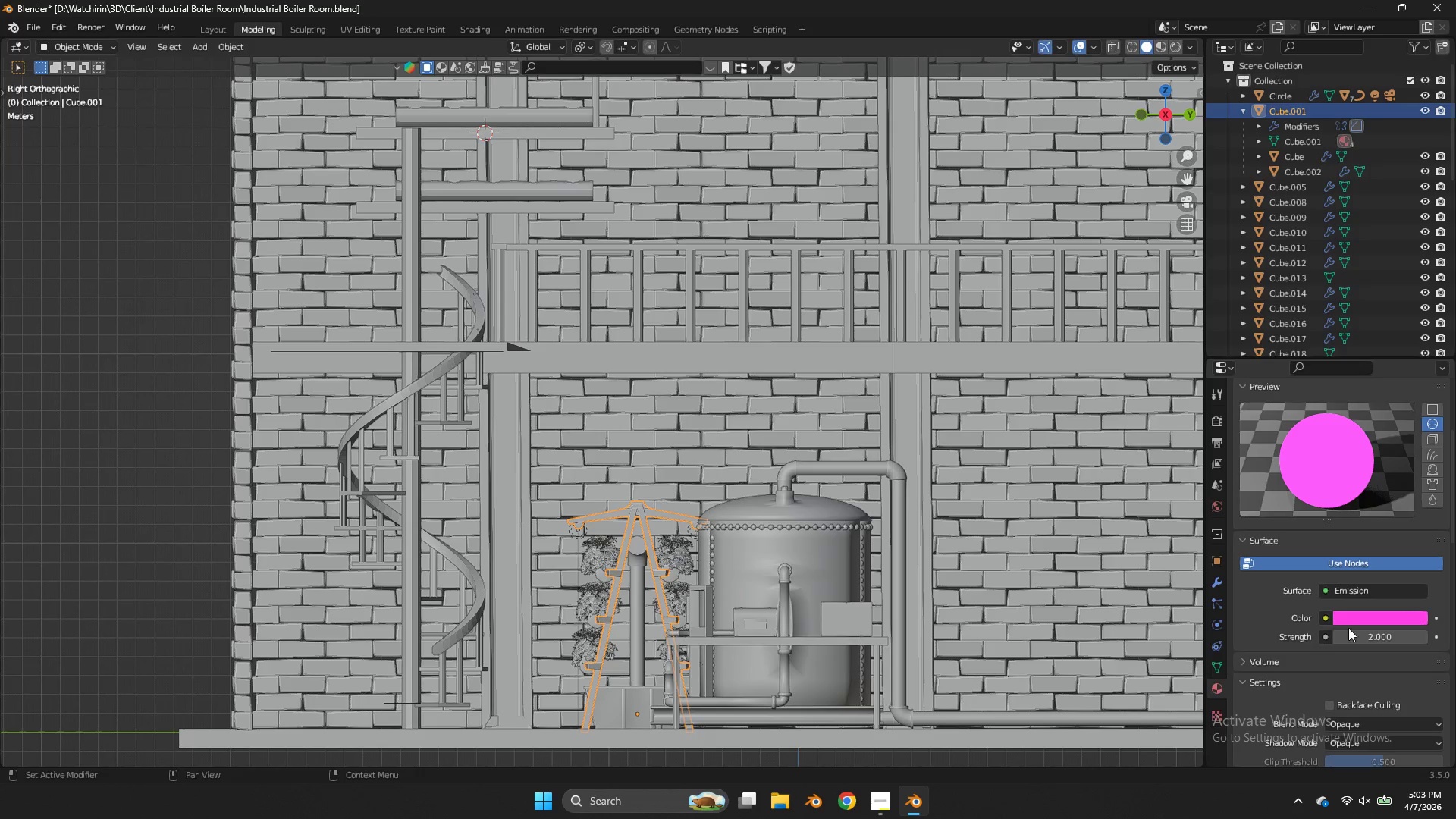 
left_click([1357, 634])
 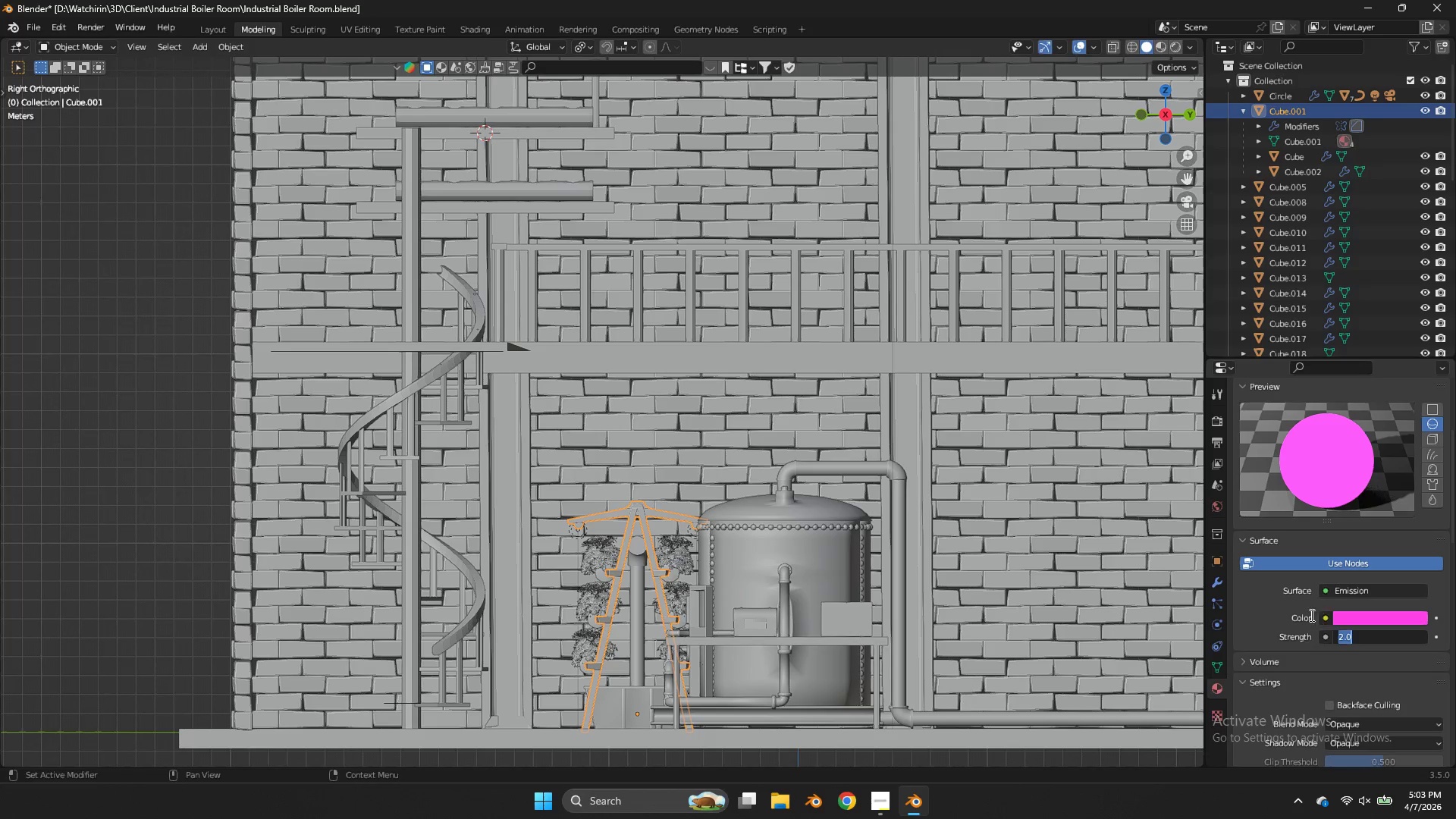 
key(2)
 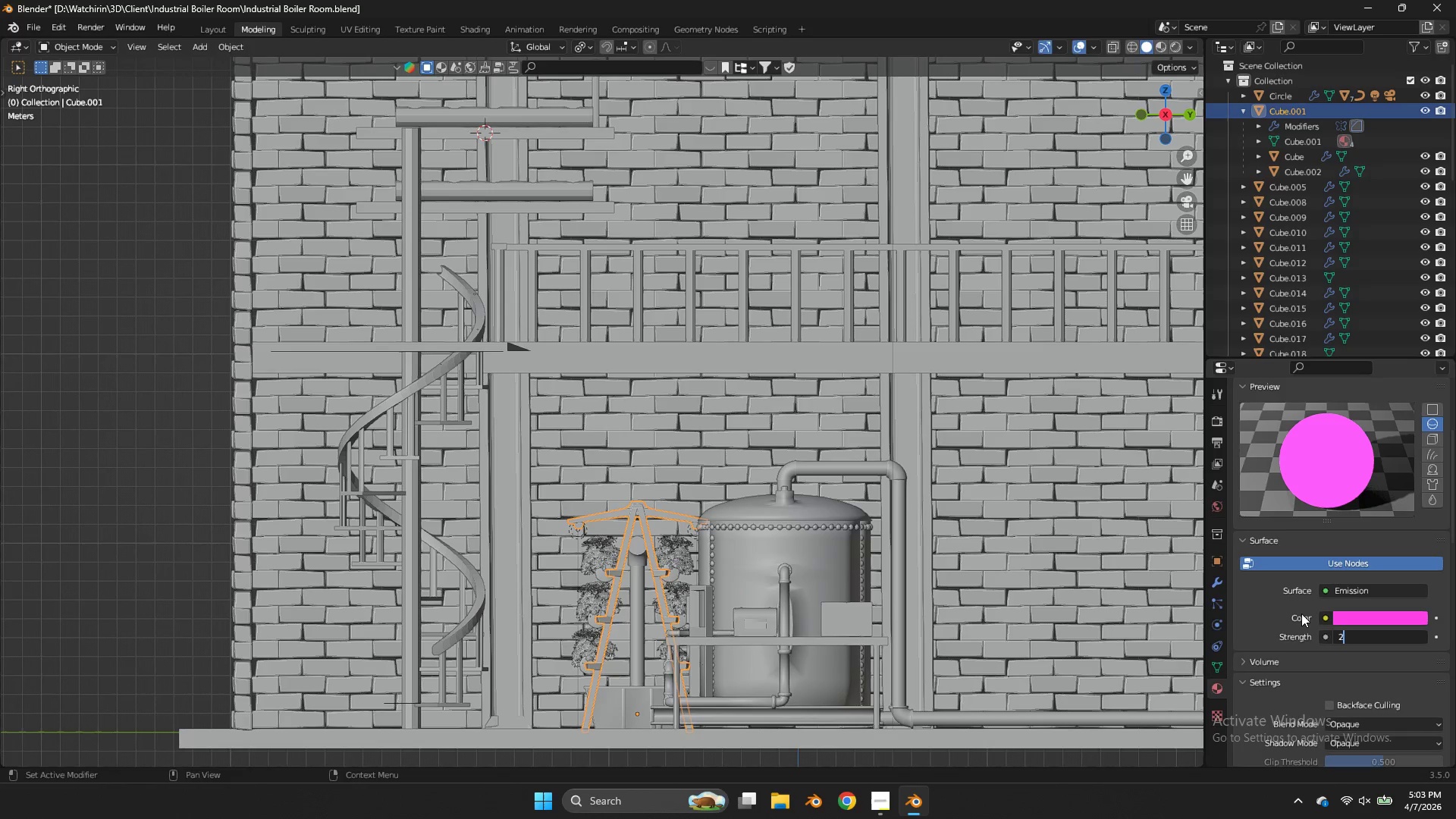 
left_click([1301, 613])
 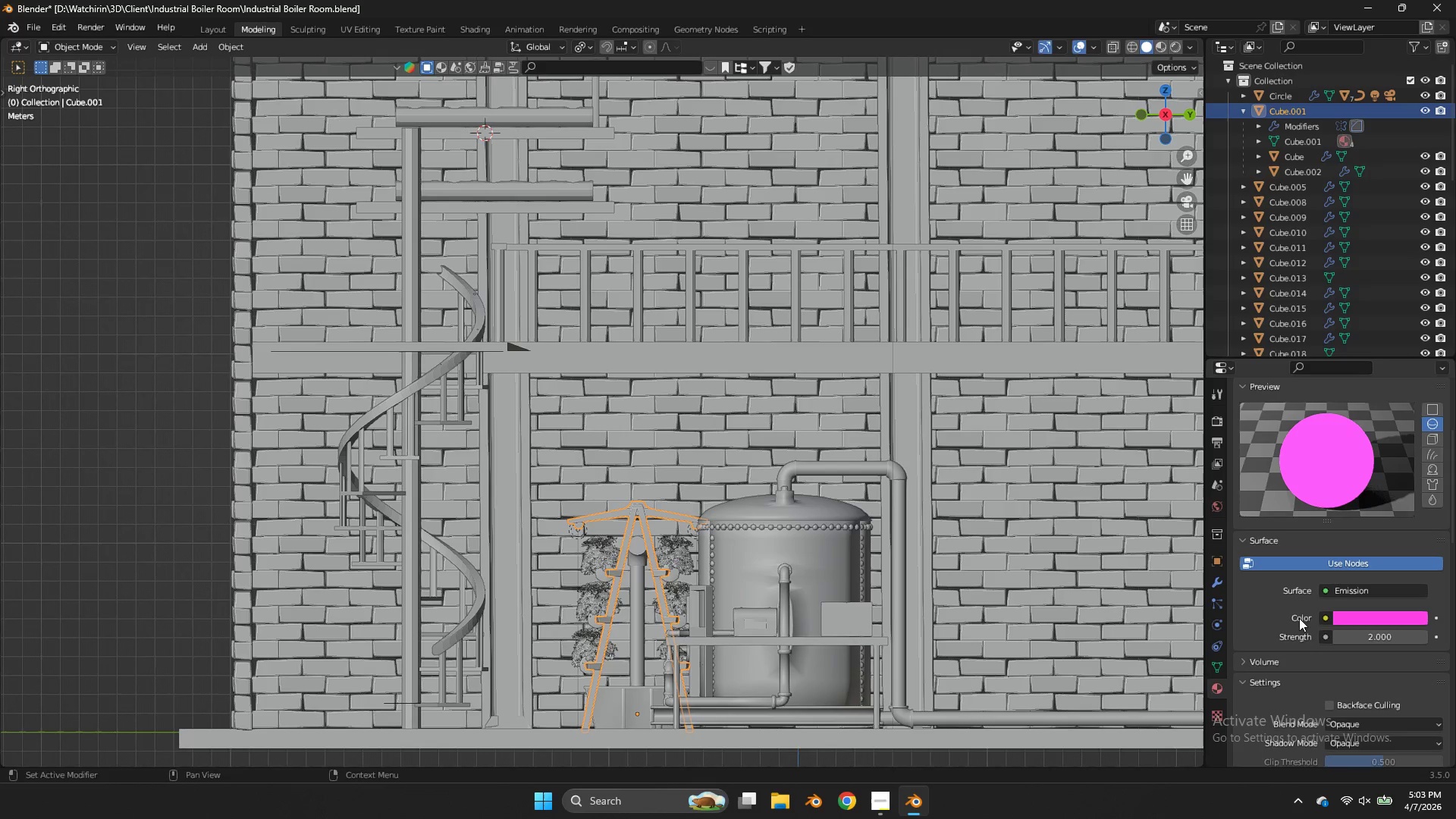 
left_click([1336, 630])
 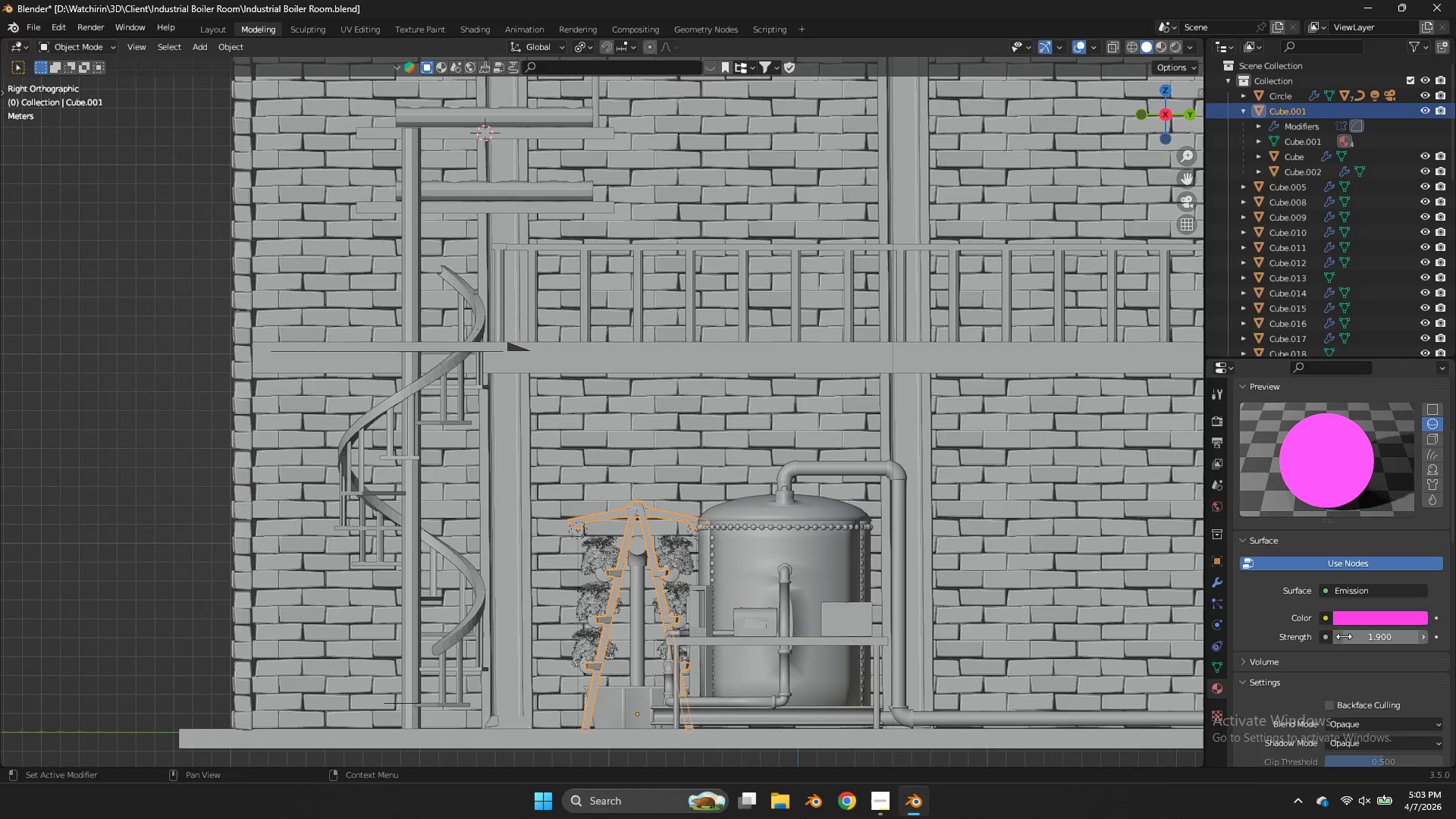 
left_click([1344, 636])
 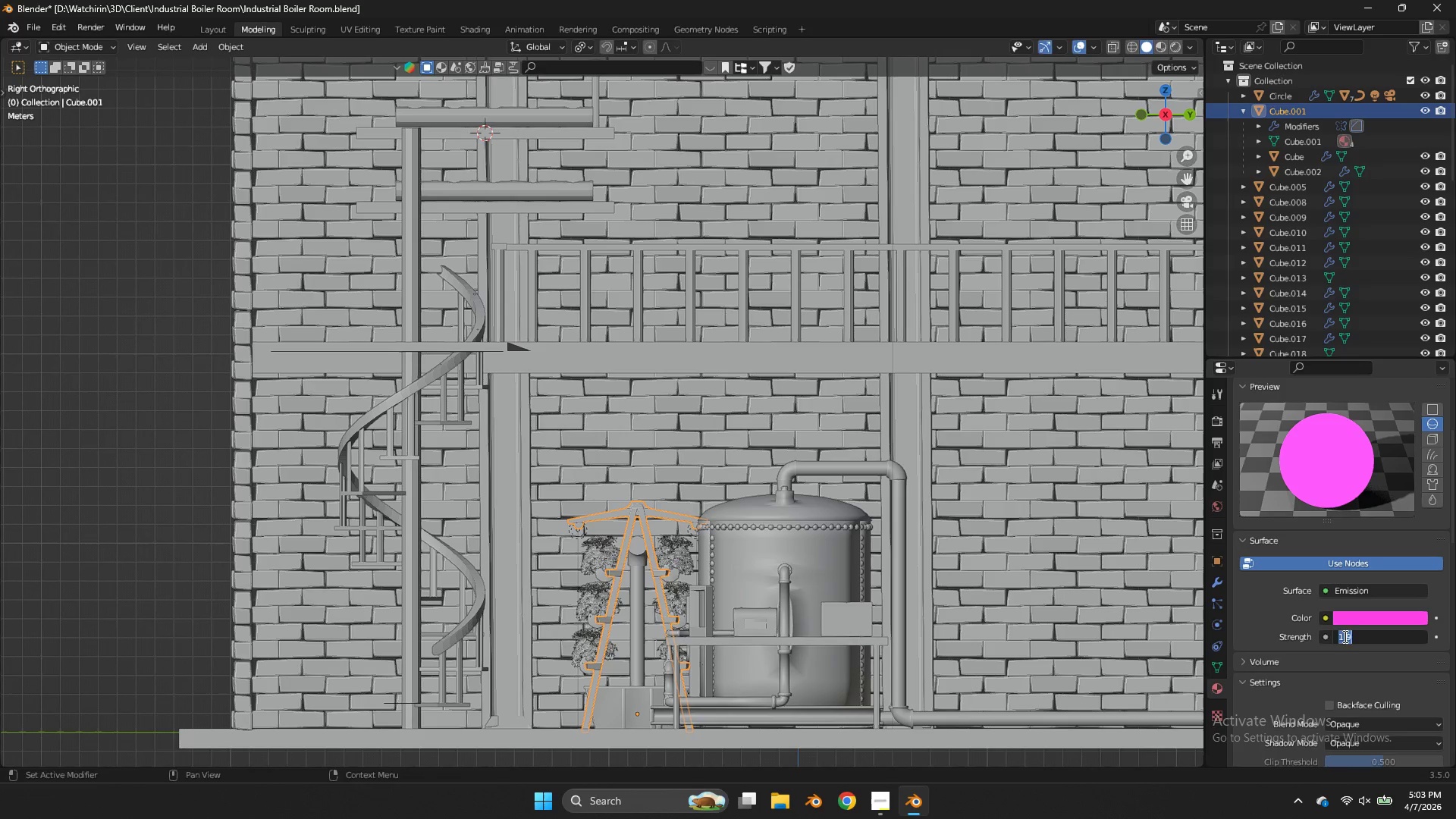 
key(1)
 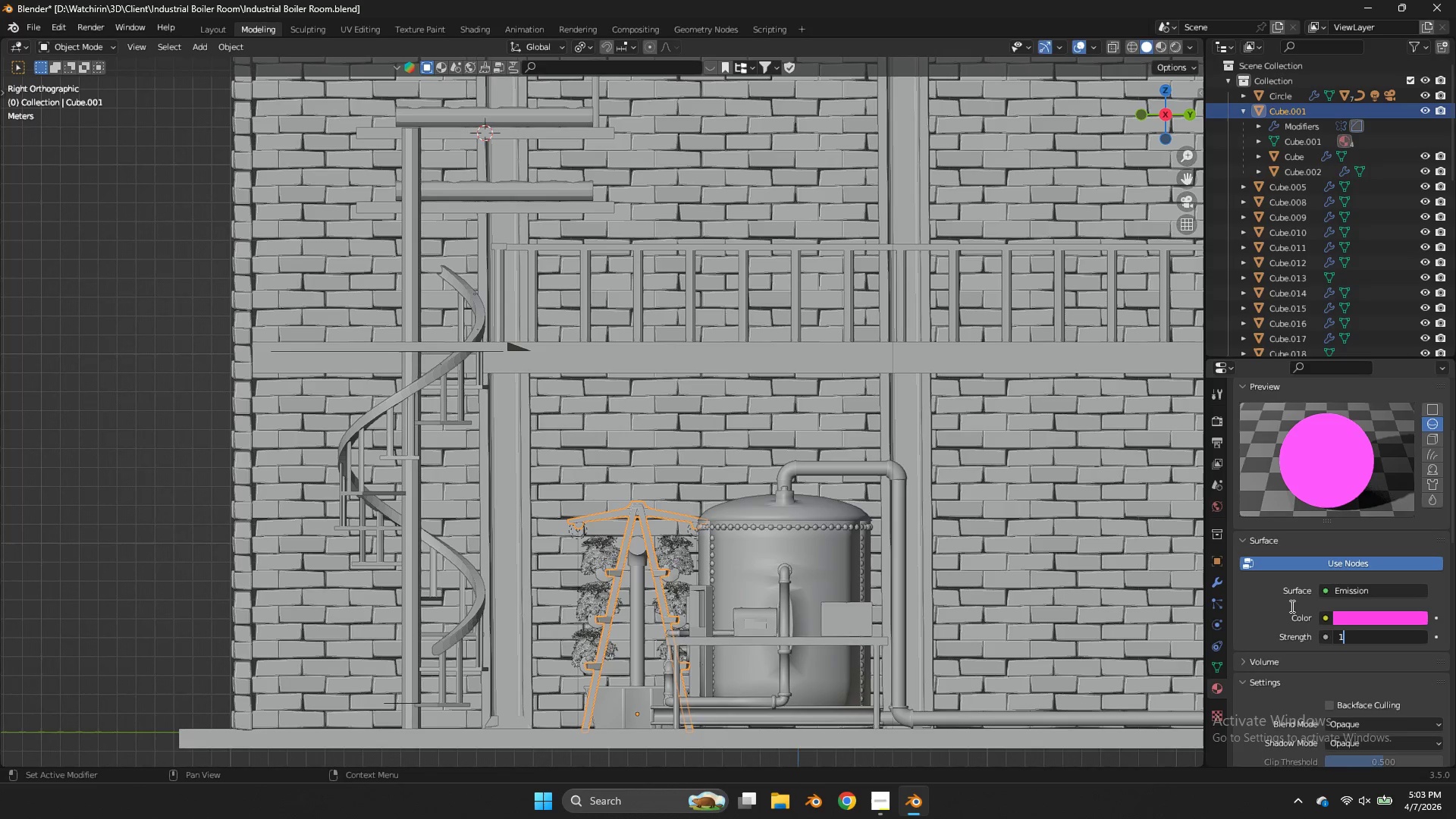 
left_click([1291, 606])
 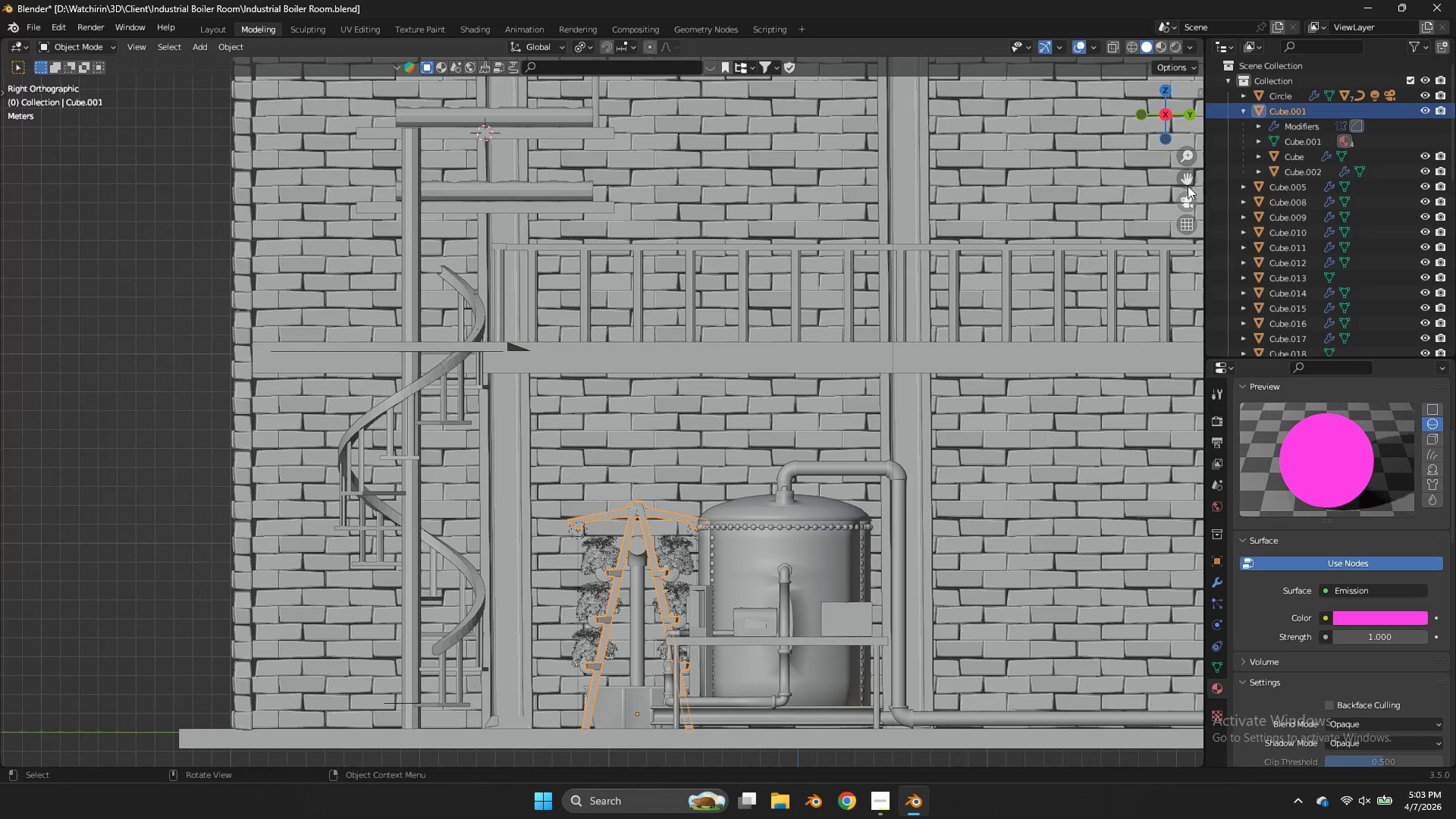 
left_click_drag(start_coordinate=[1187, 178], to_coordinate=[811, 107])
 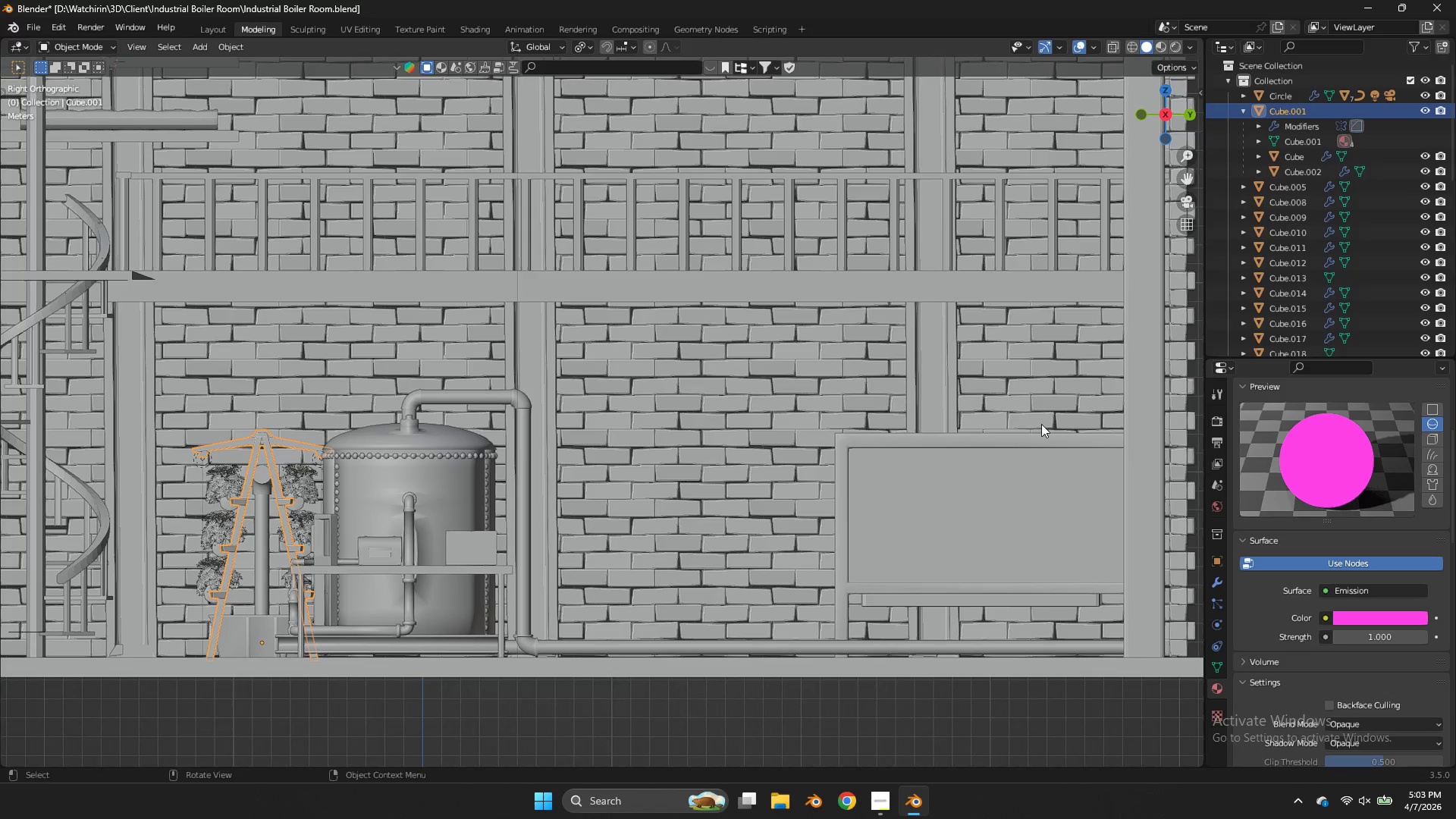 
left_click([993, 478])
 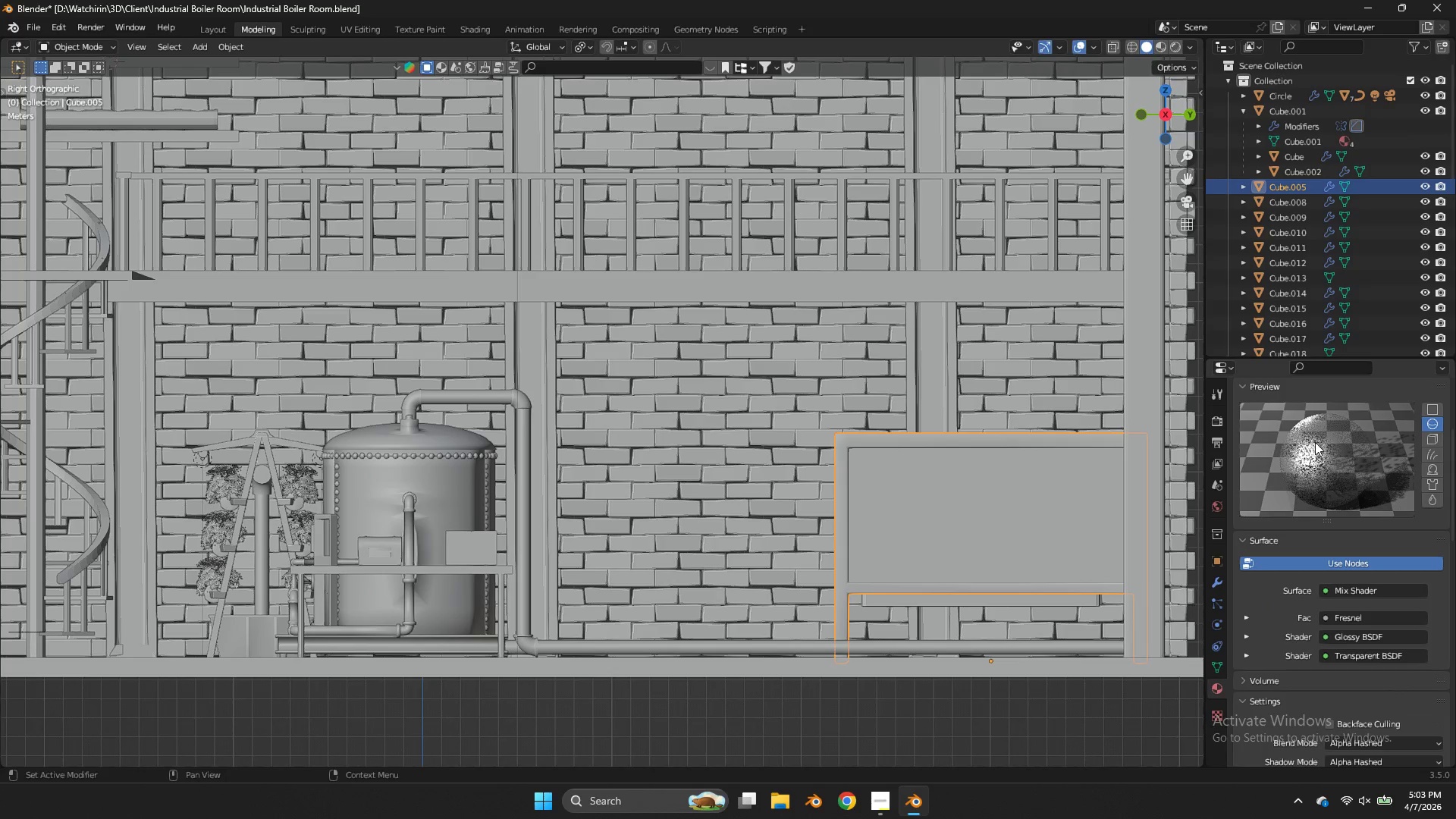 
scroll: coordinate [1291, 457], scroll_direction: up, amount: 5.0
 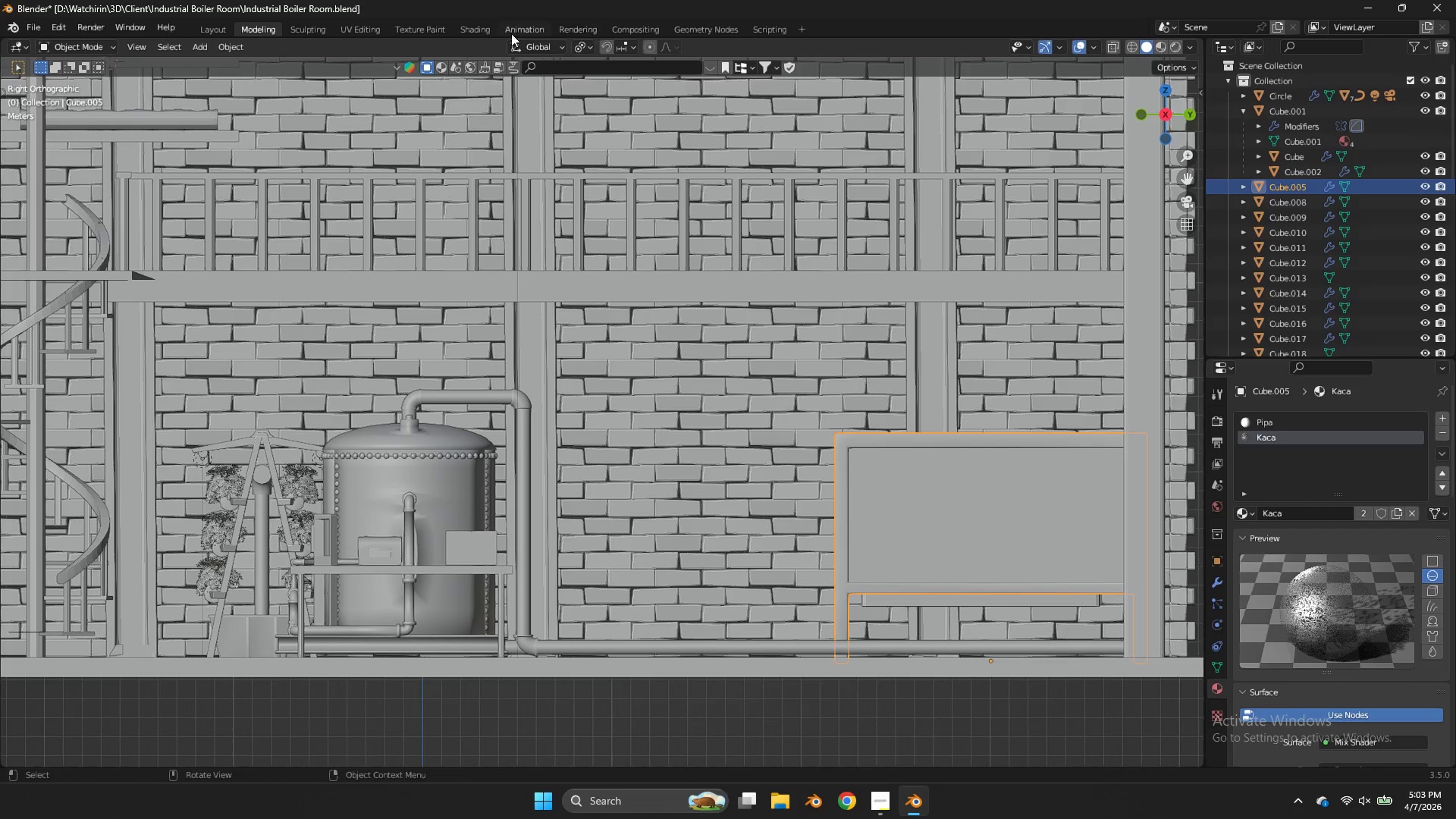 
left_click([483, 33])
 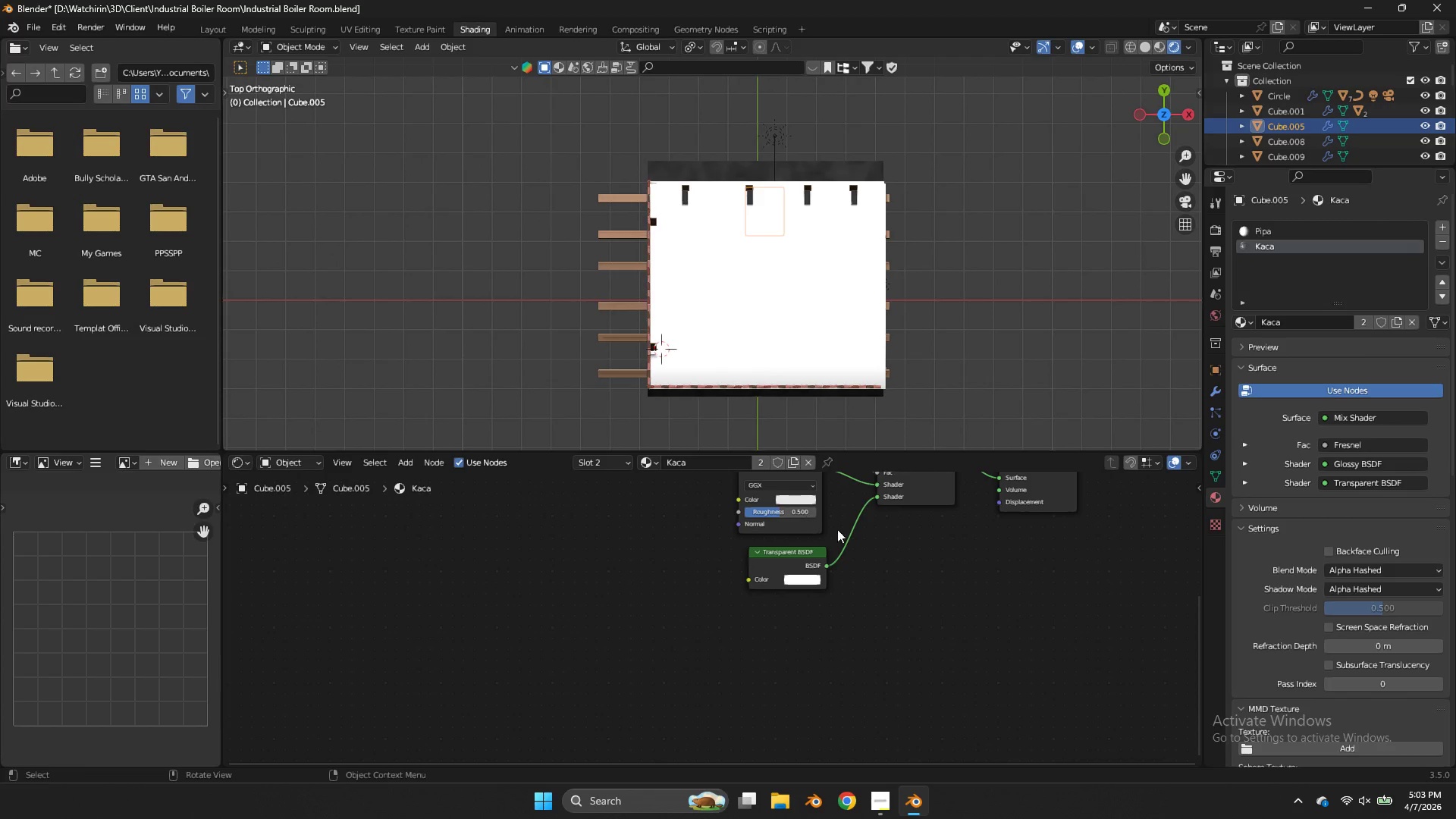 
scroll: coordinate [909, 533], scroll_direction: up, amount: 2.0
 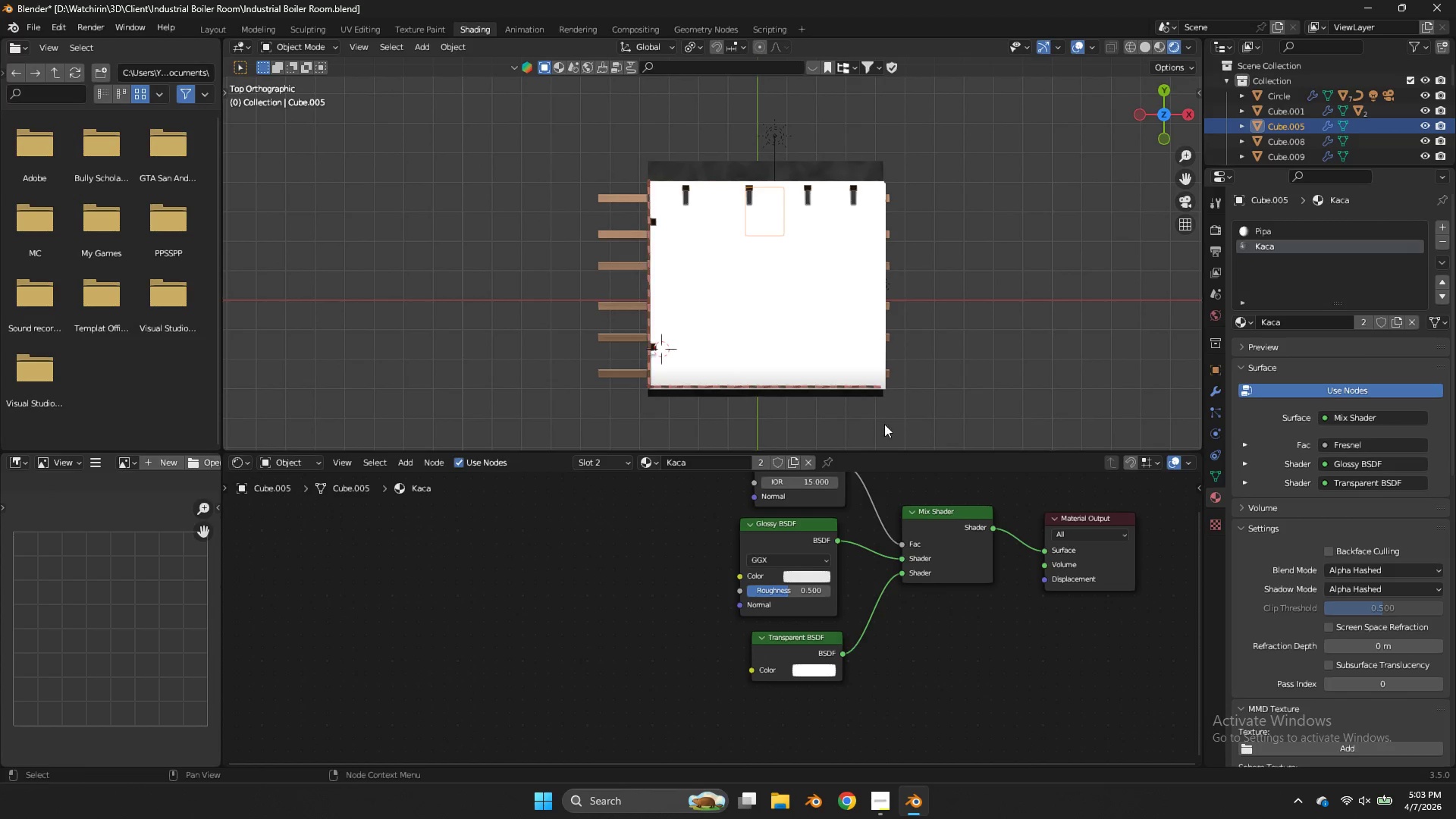 
key(Z)
 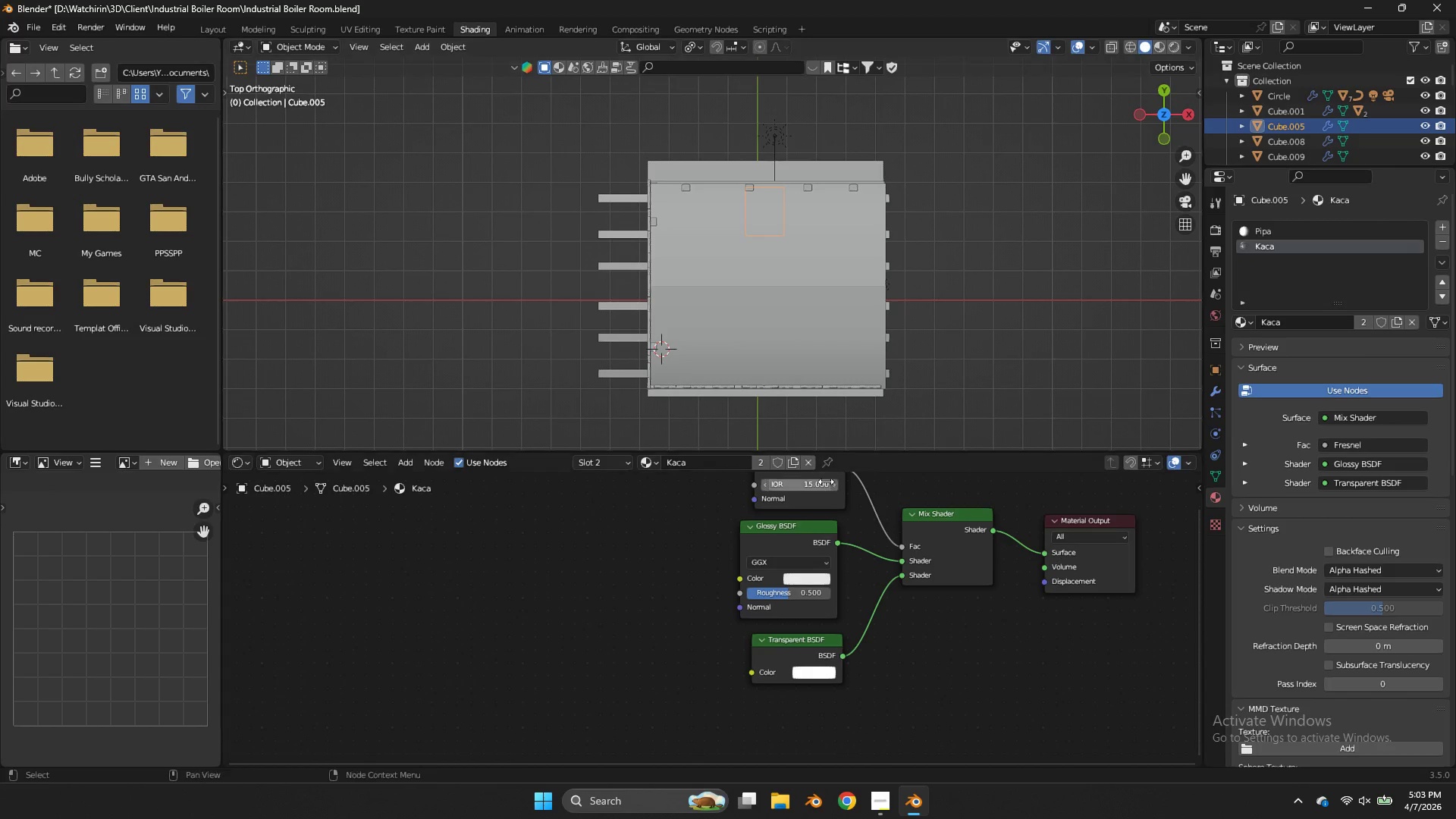 
left_click([823, 482])
 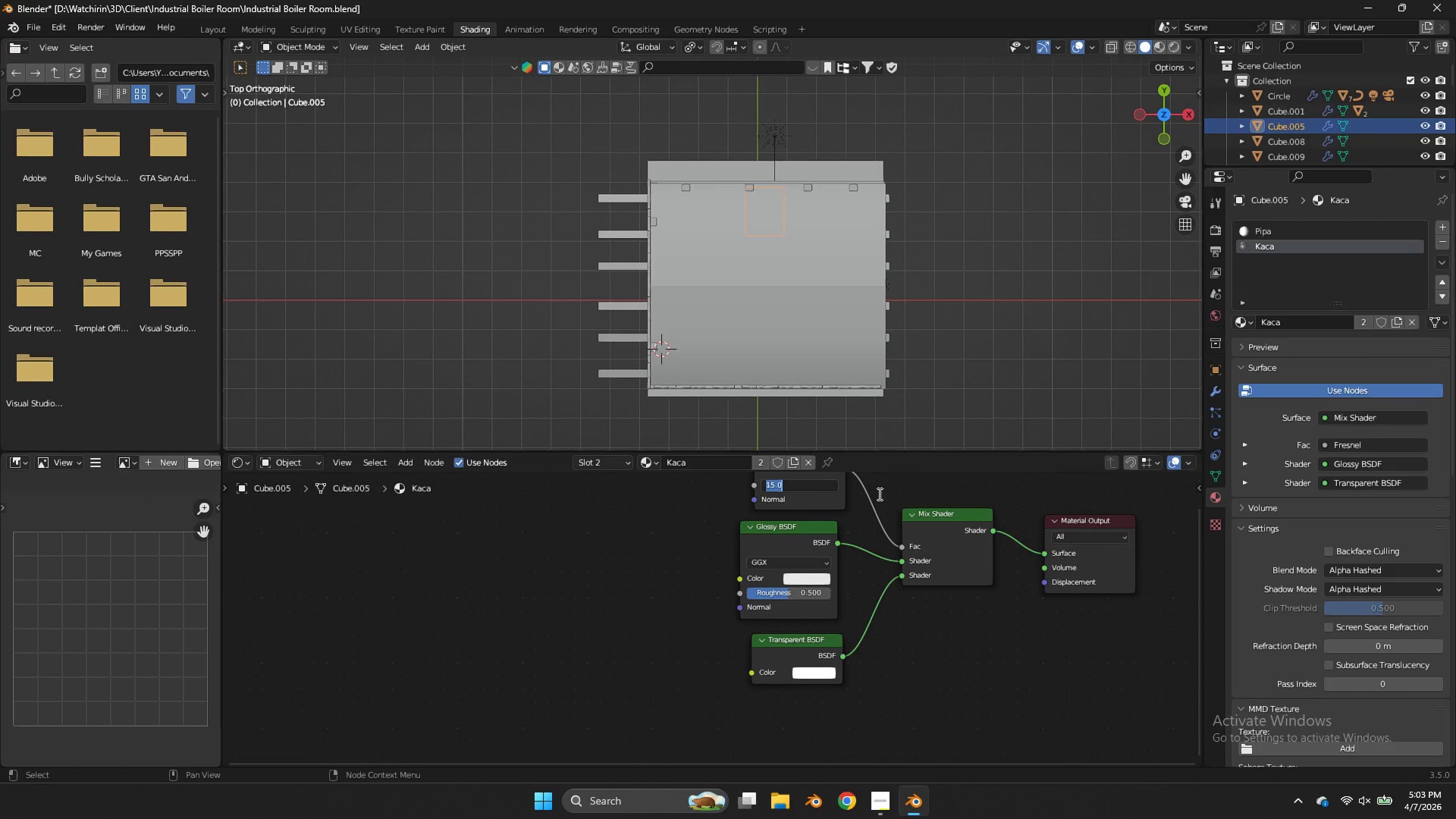 
key(1)
 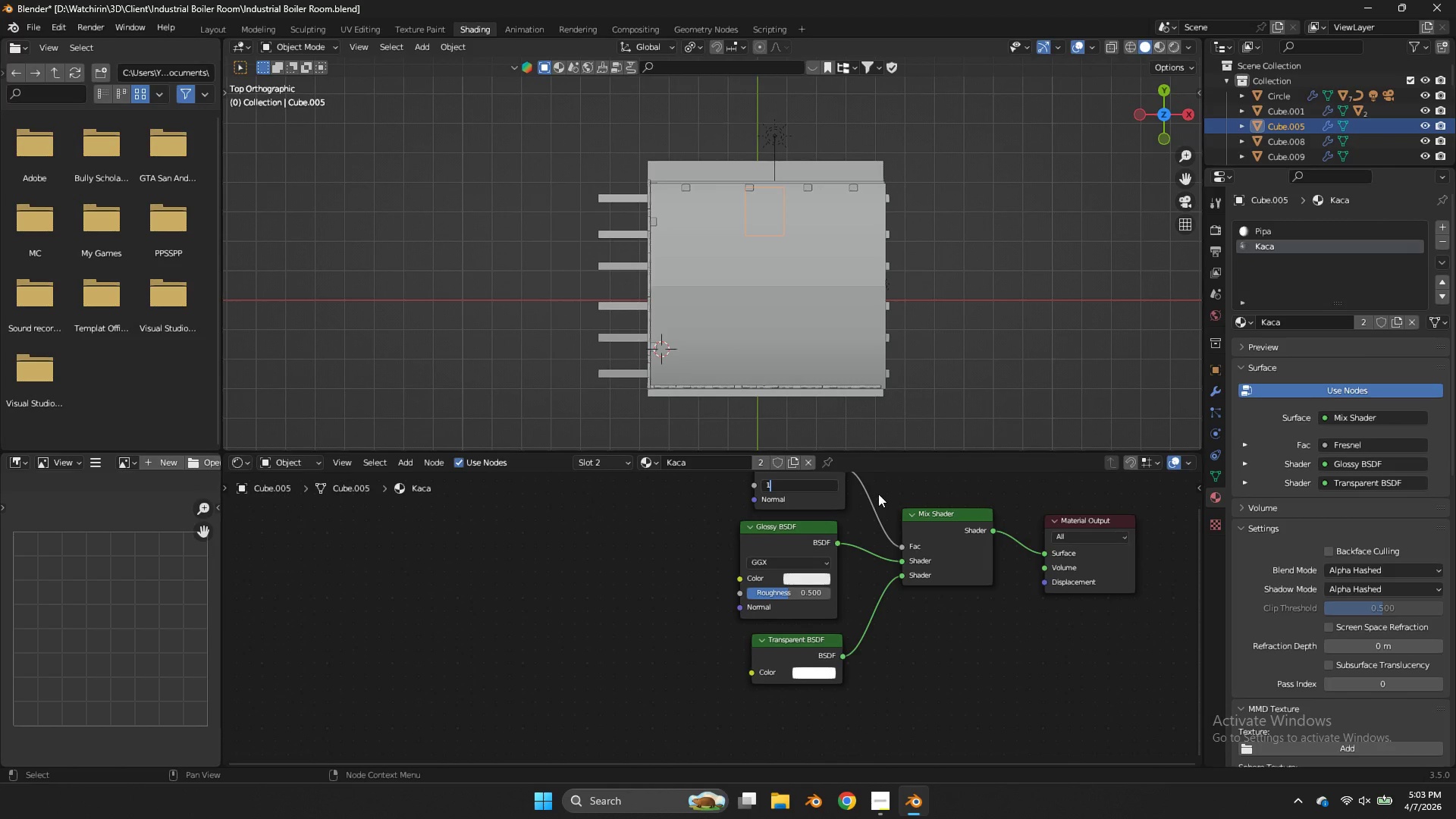 
left_click([878, 494])
 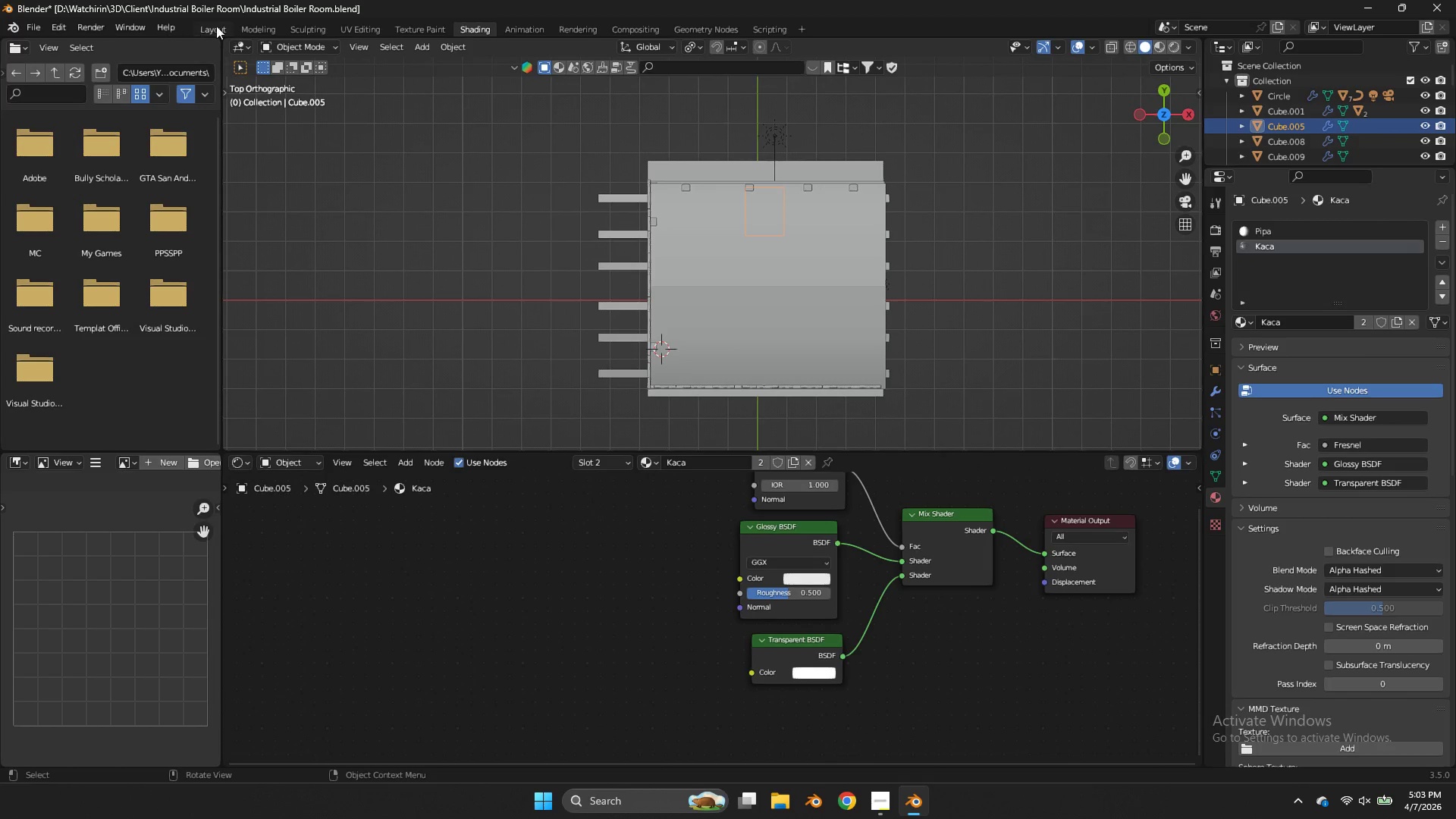 
double_click([265, 27])
 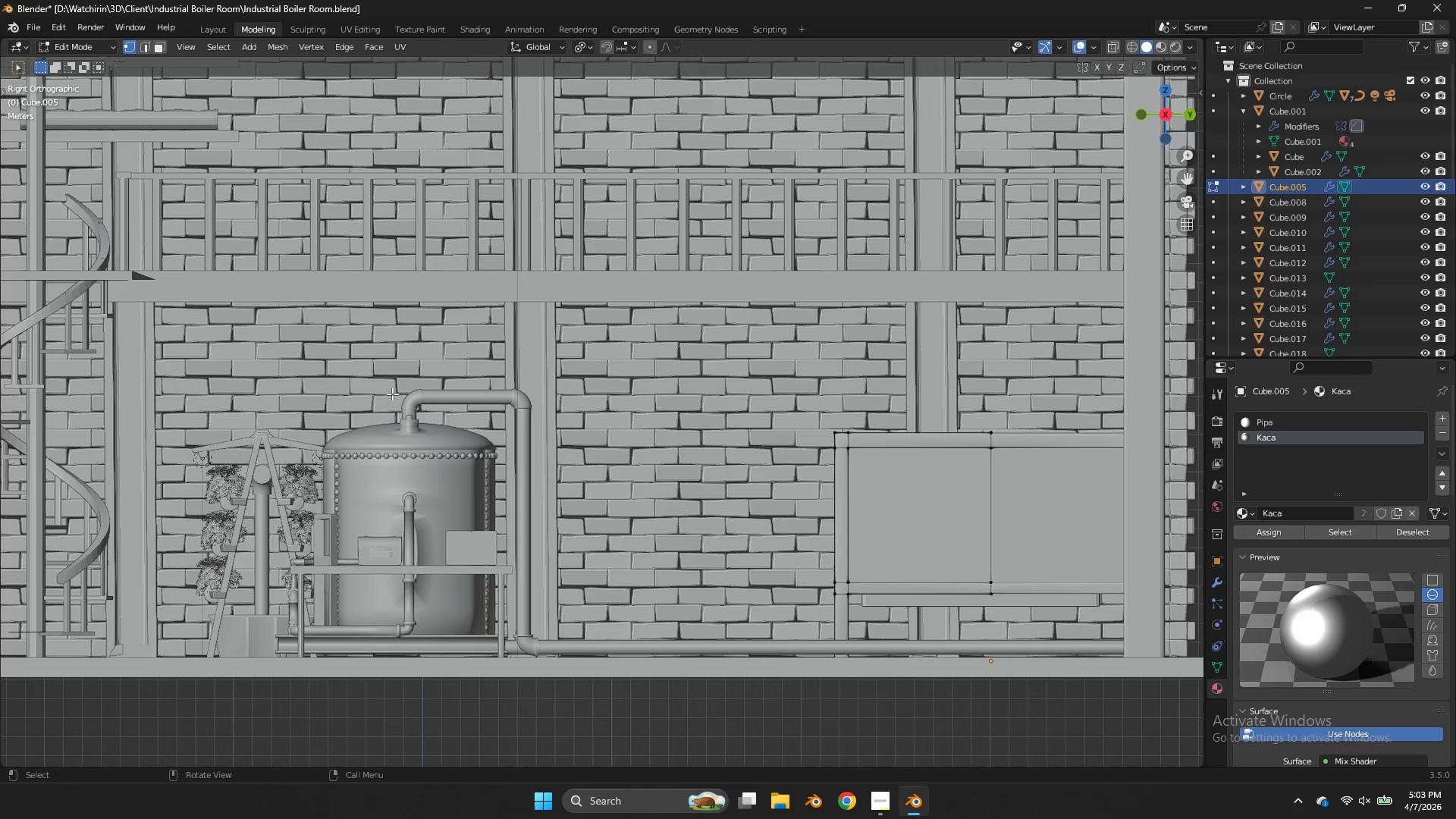 
left_click_drag(start_coordinate=[1183, 183], to_coordinate=[379, 427])
 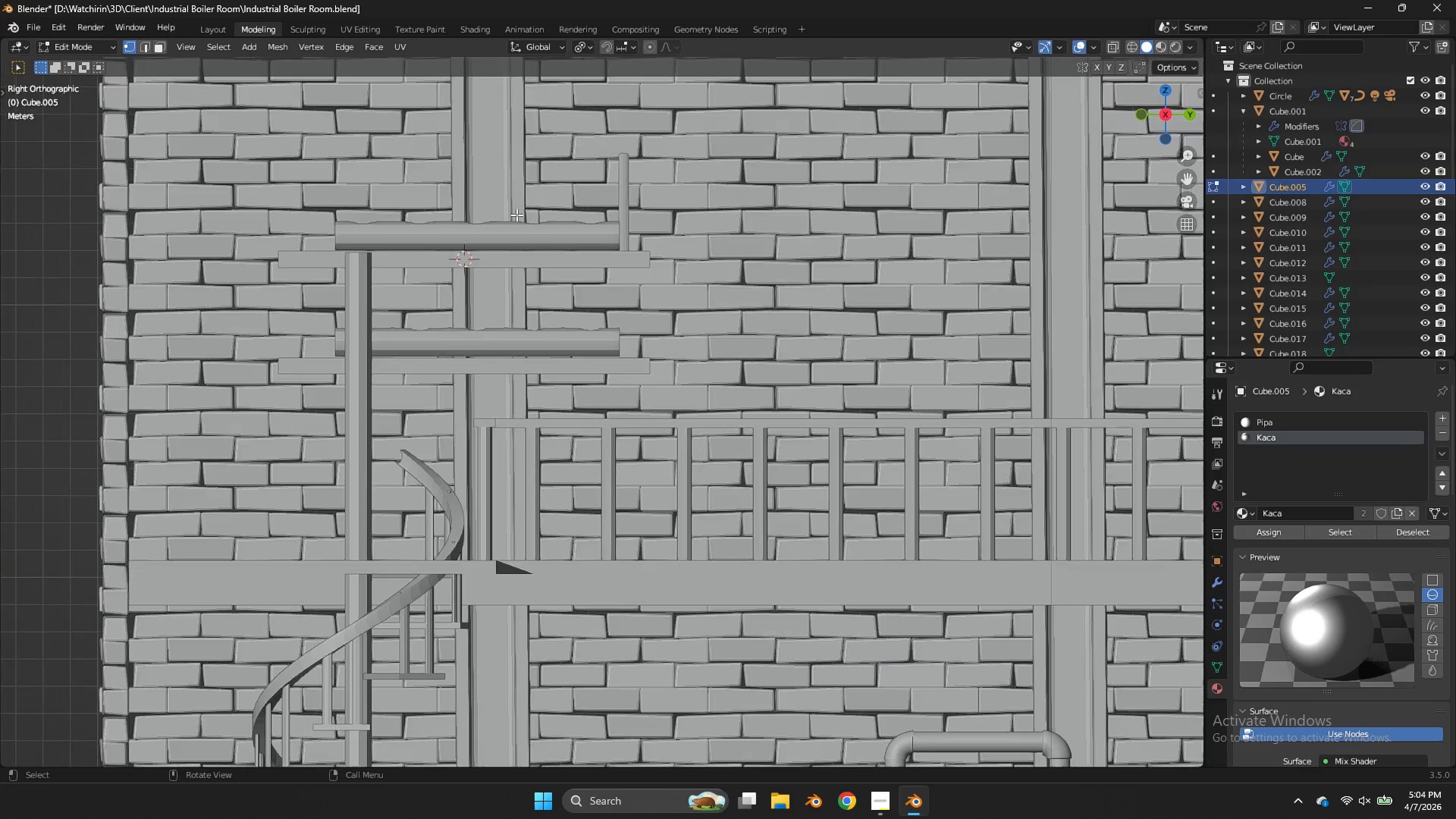 
key(Tab)
 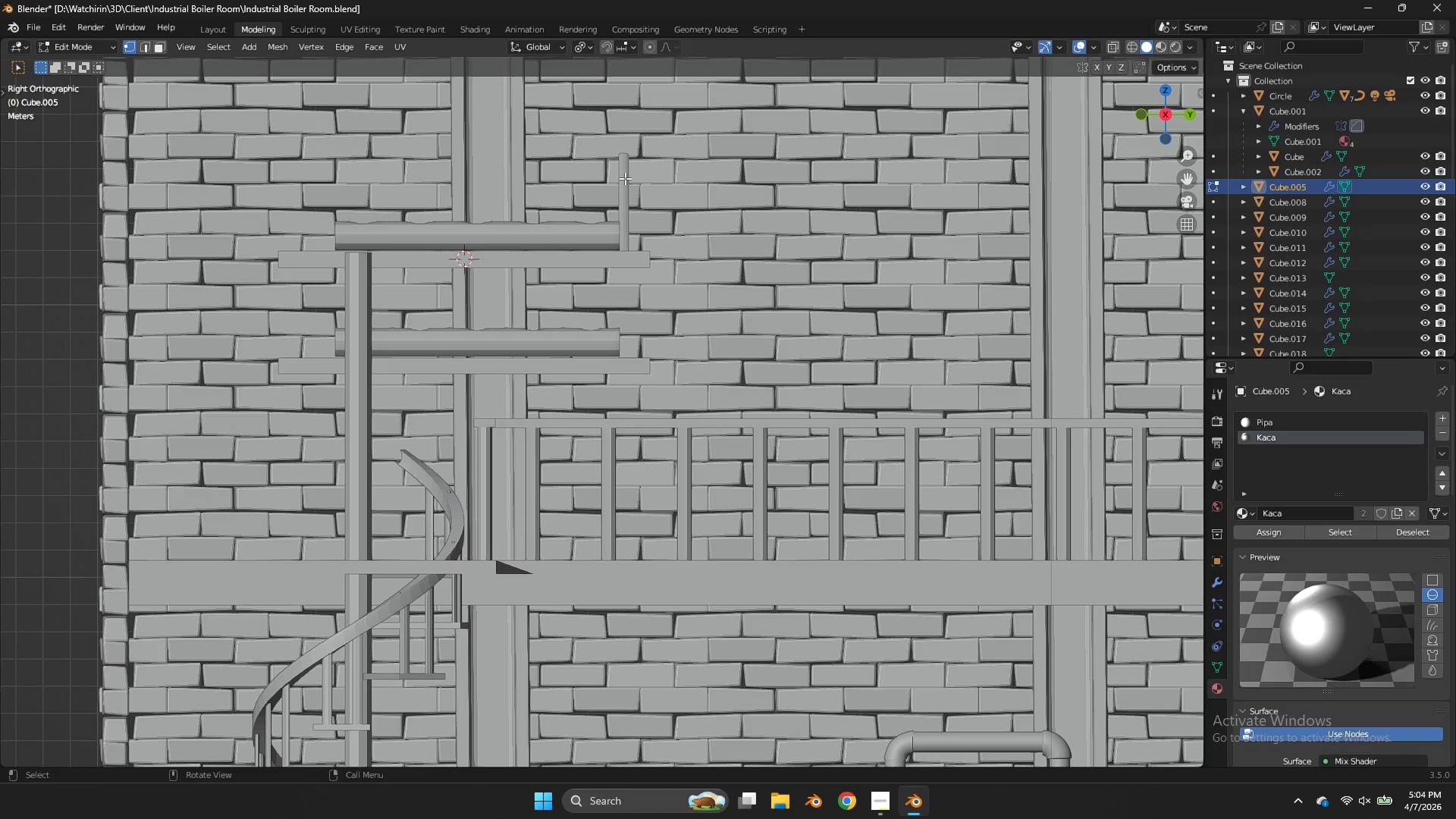 
scroll: coordinate [515, 215], scroll_direction: up, amount: 2.0
 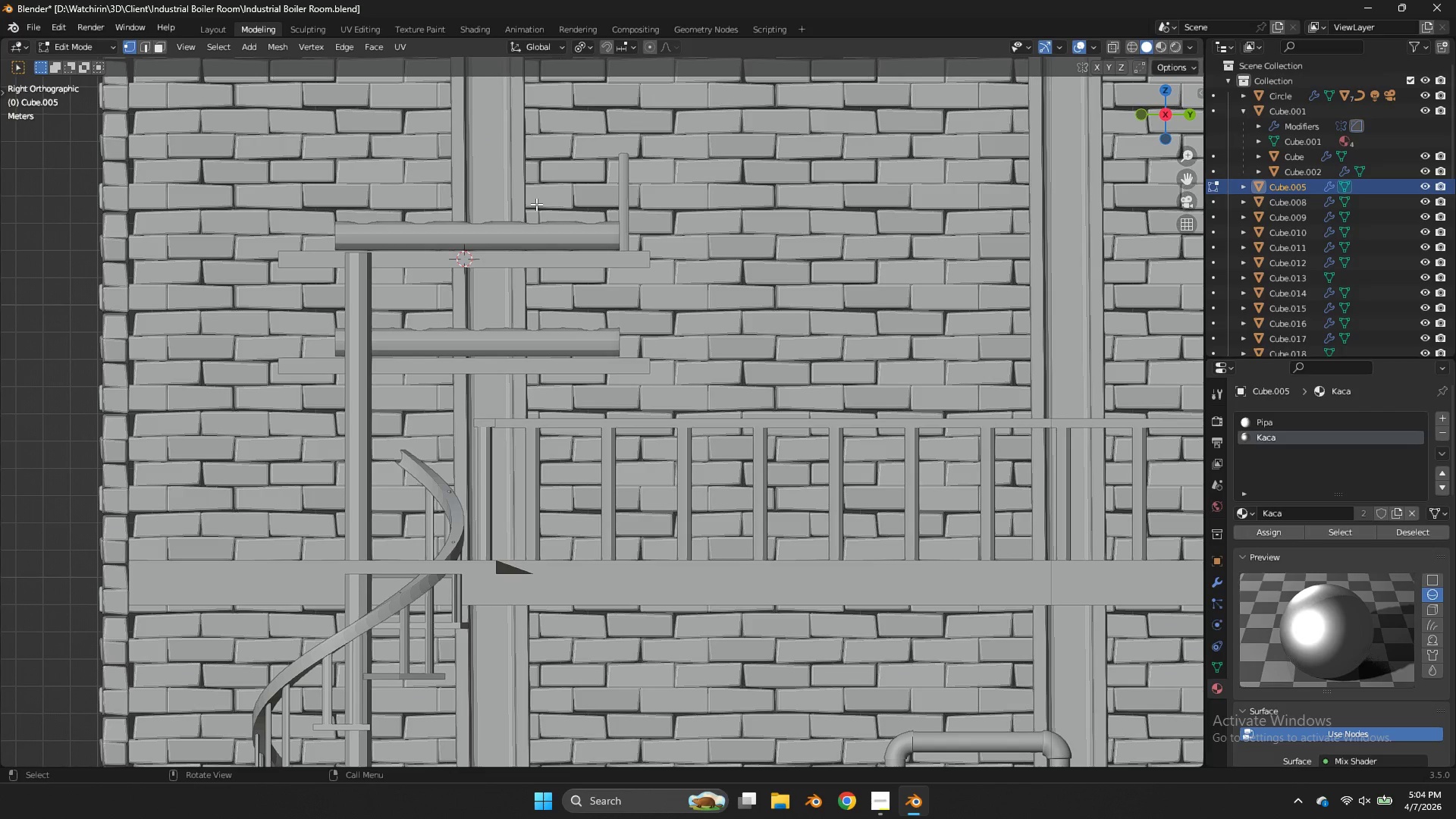 
left_click([625, 178])
 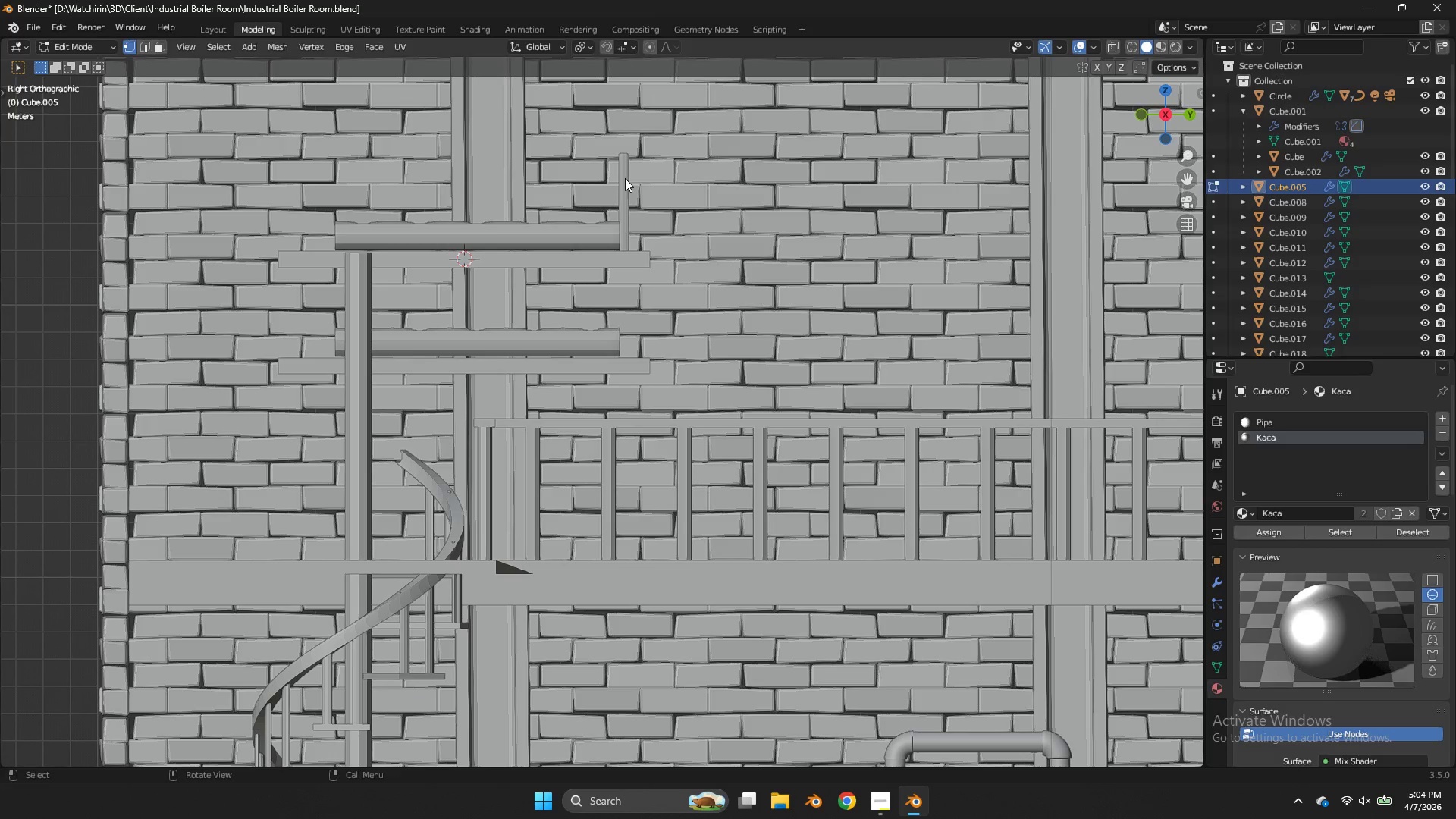 
left_click([625, 178])
 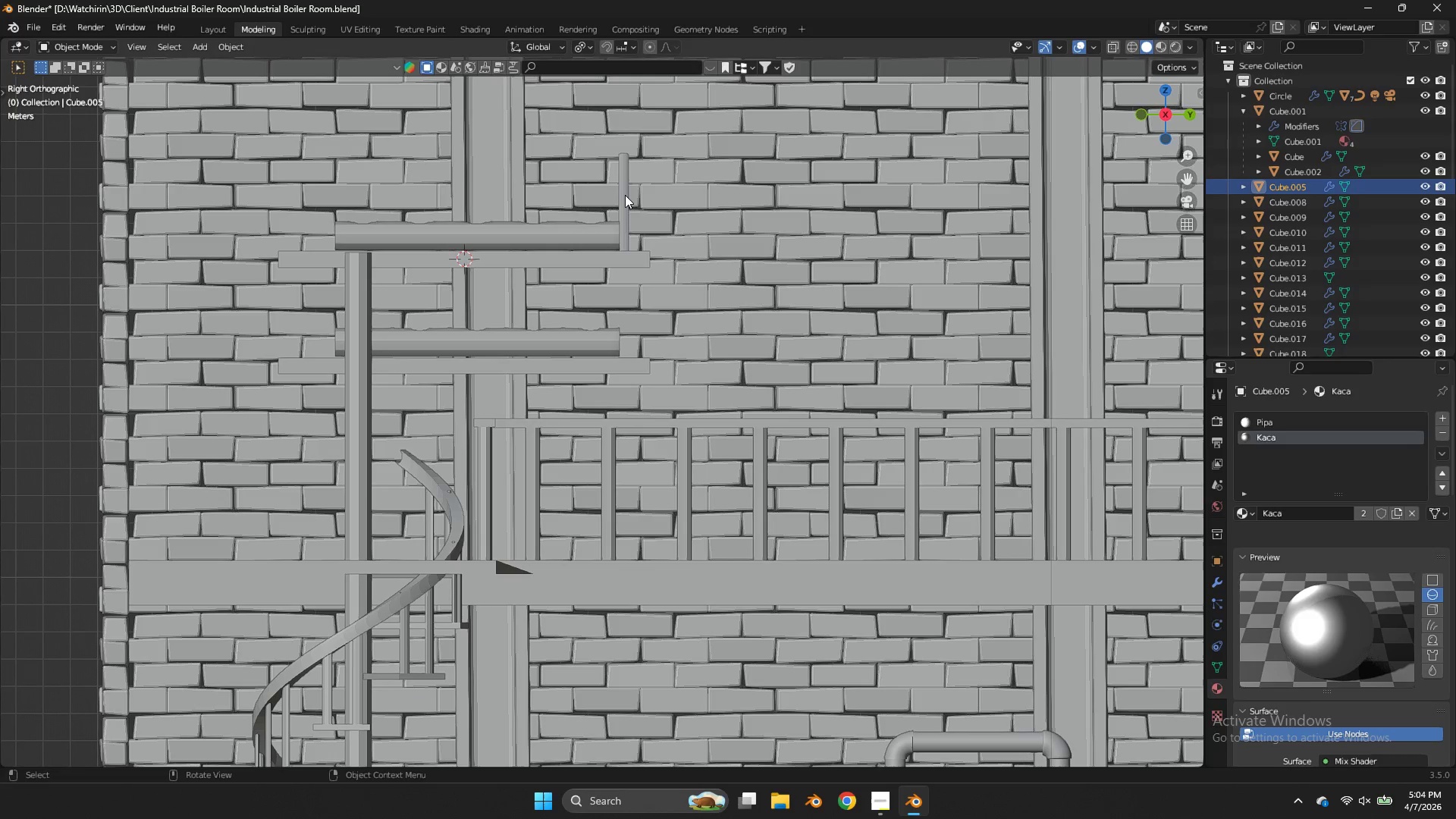 
left_click([625, 196])
 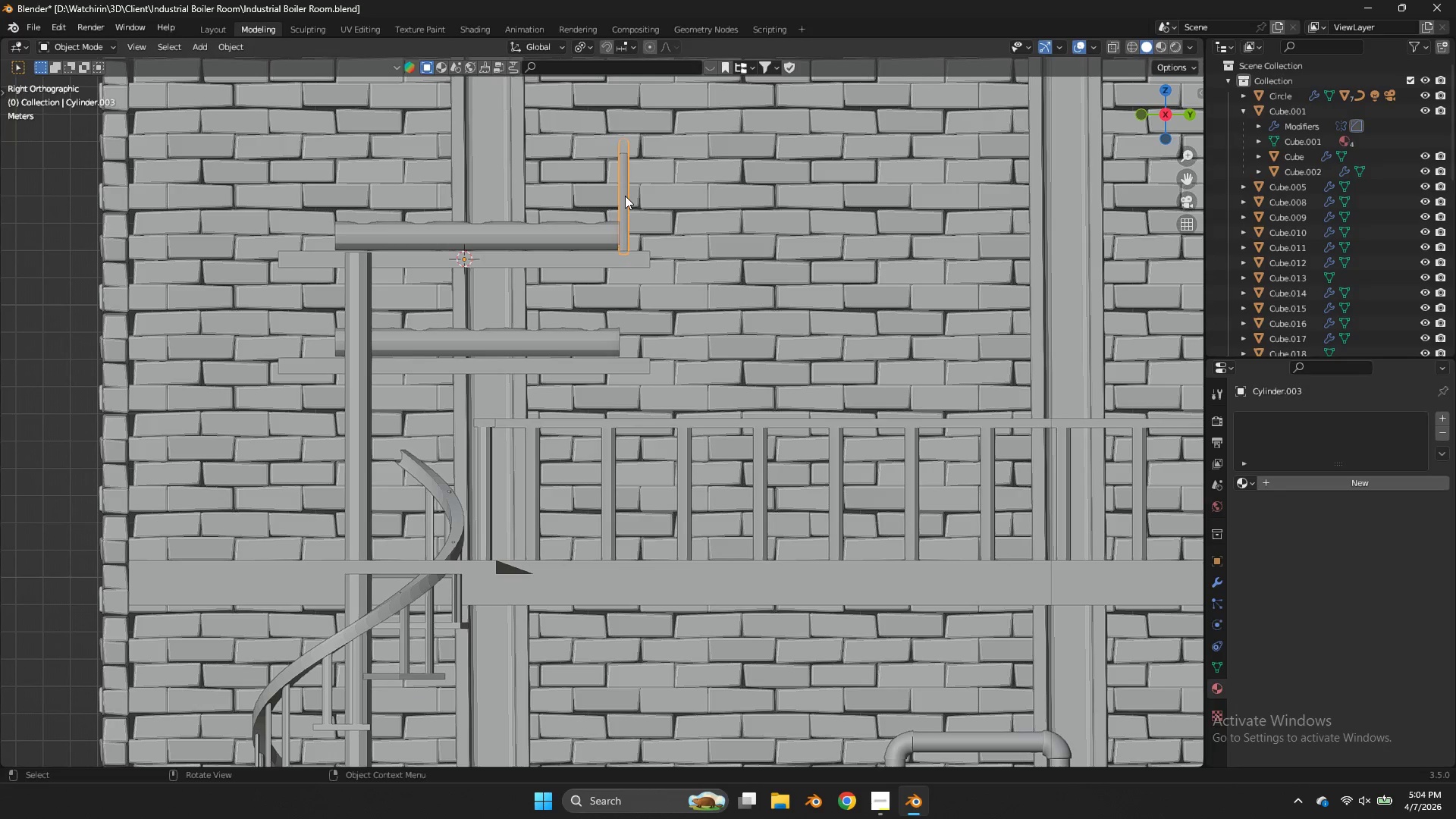 
left_click([625, 196])
 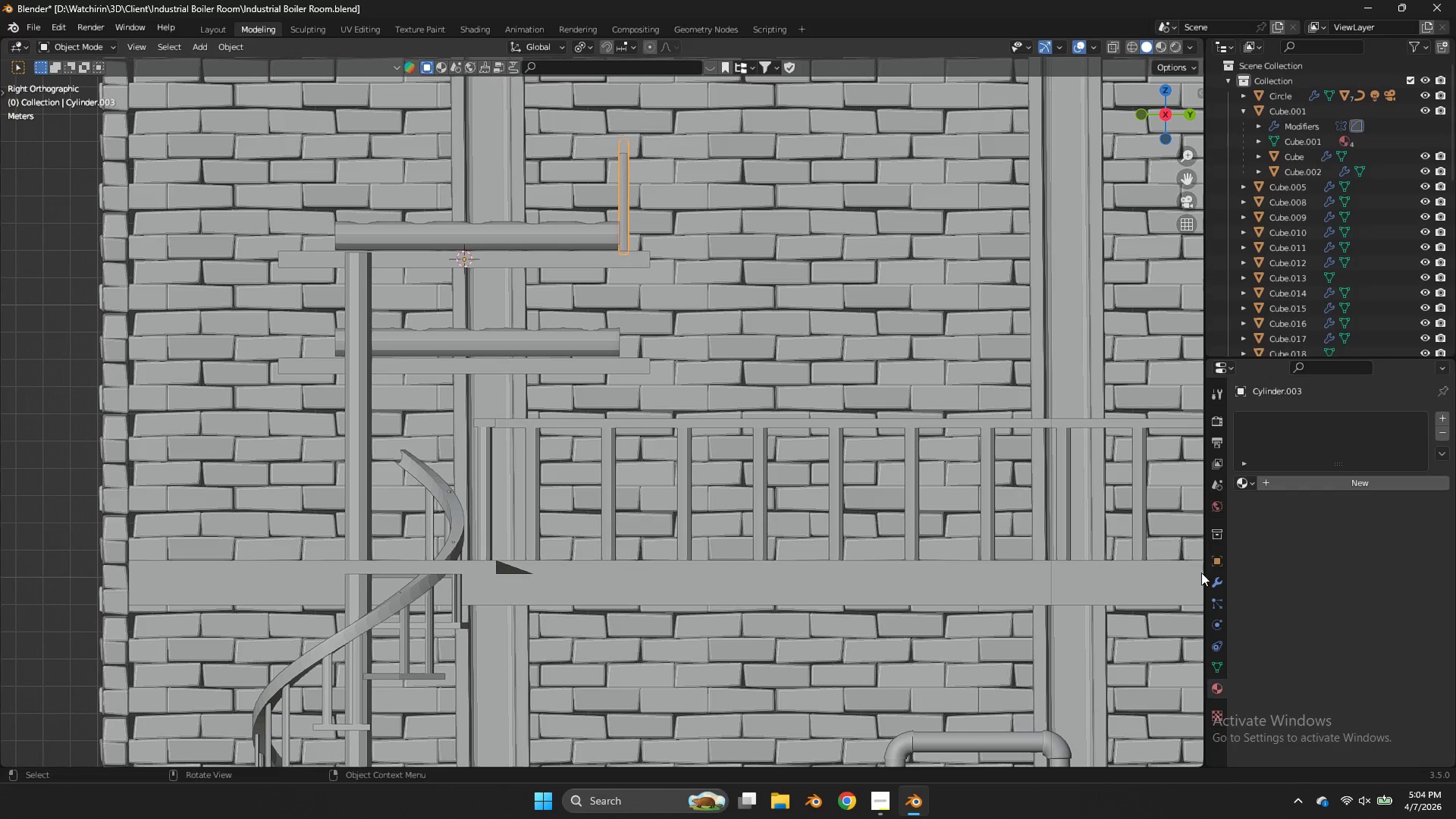 
left_click([1215, 578])
 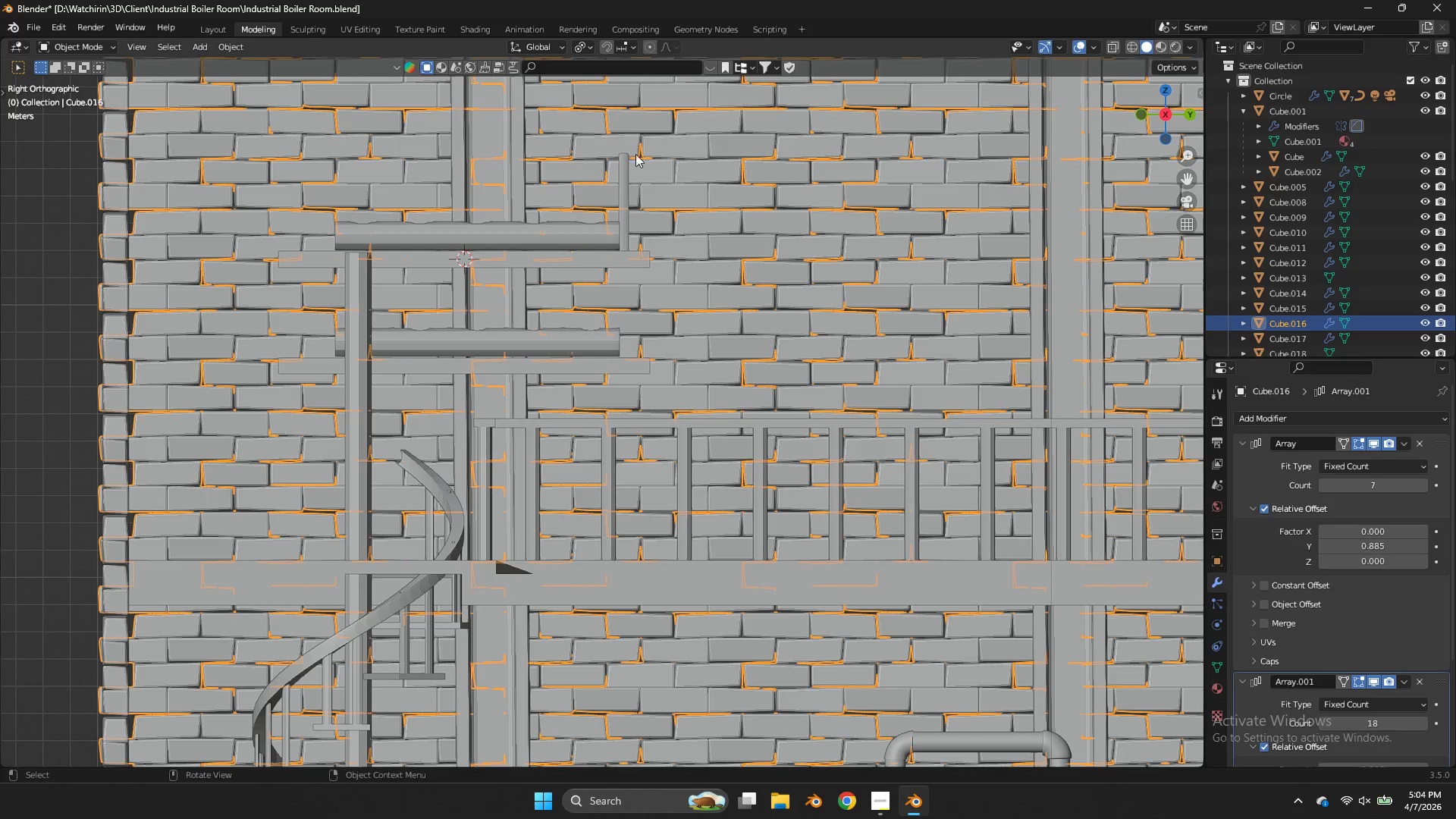 
left_click([621, 193])
 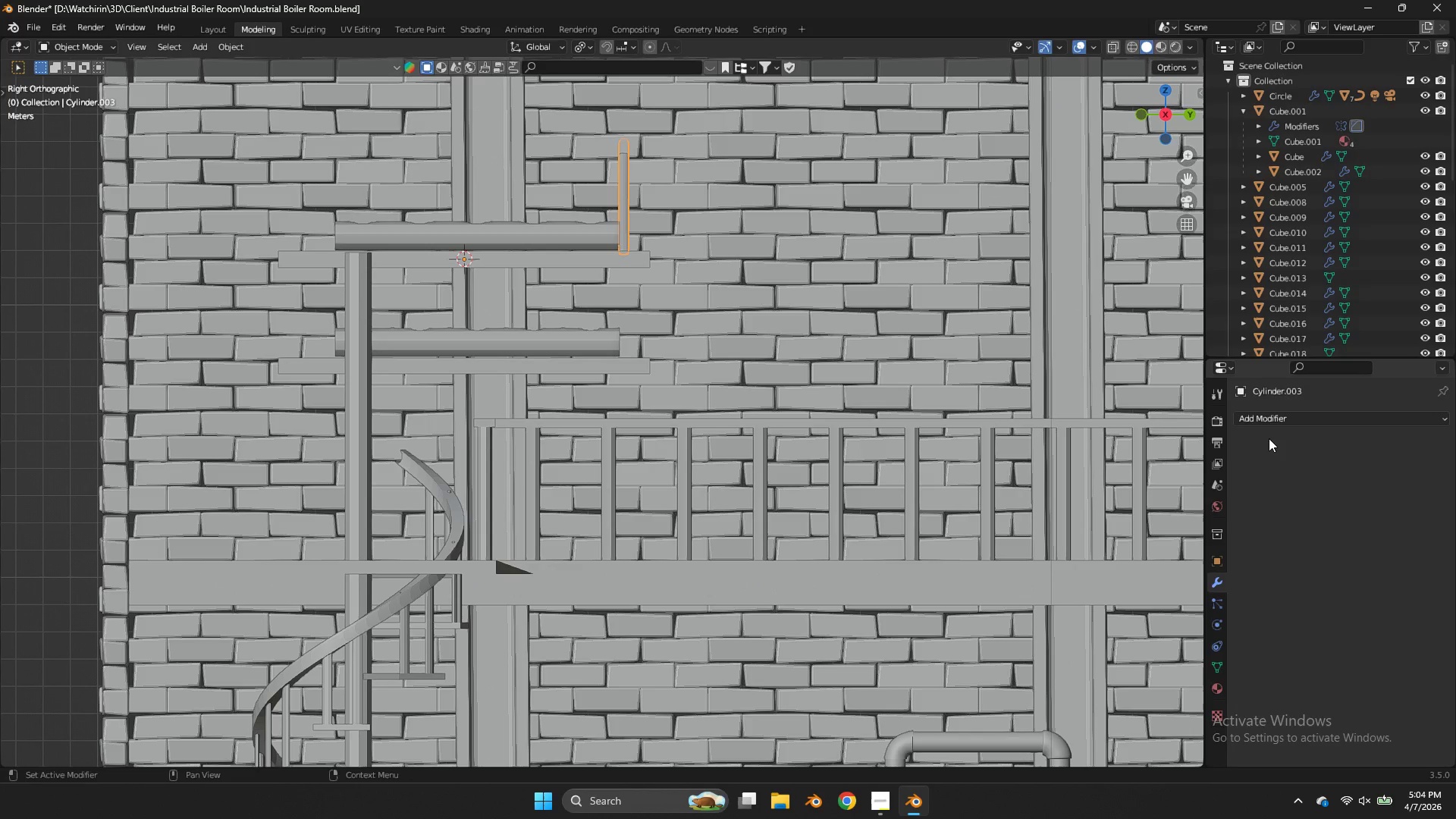 
left_click([1273, 423])
 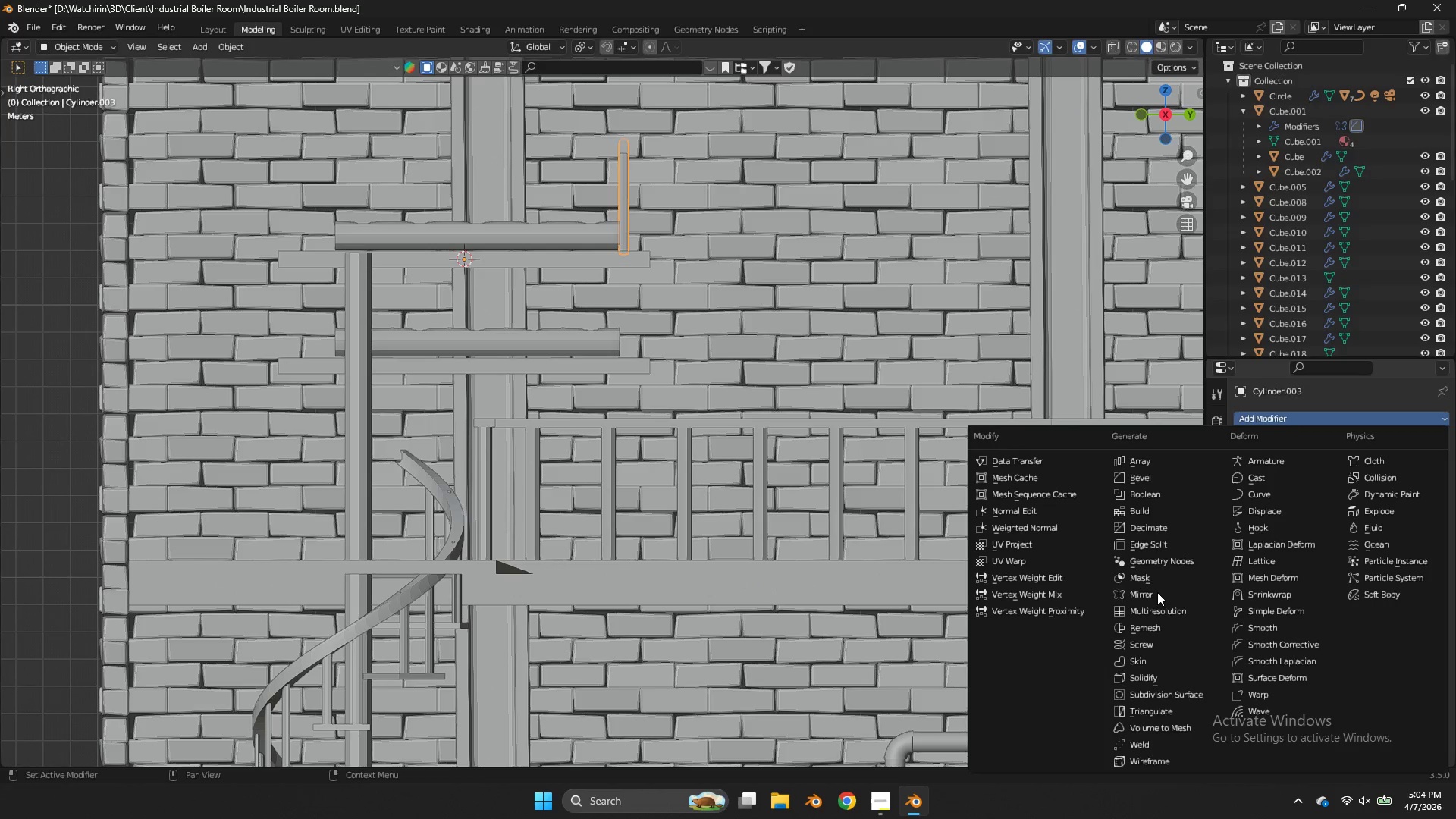 
left_click([1156, 600])
 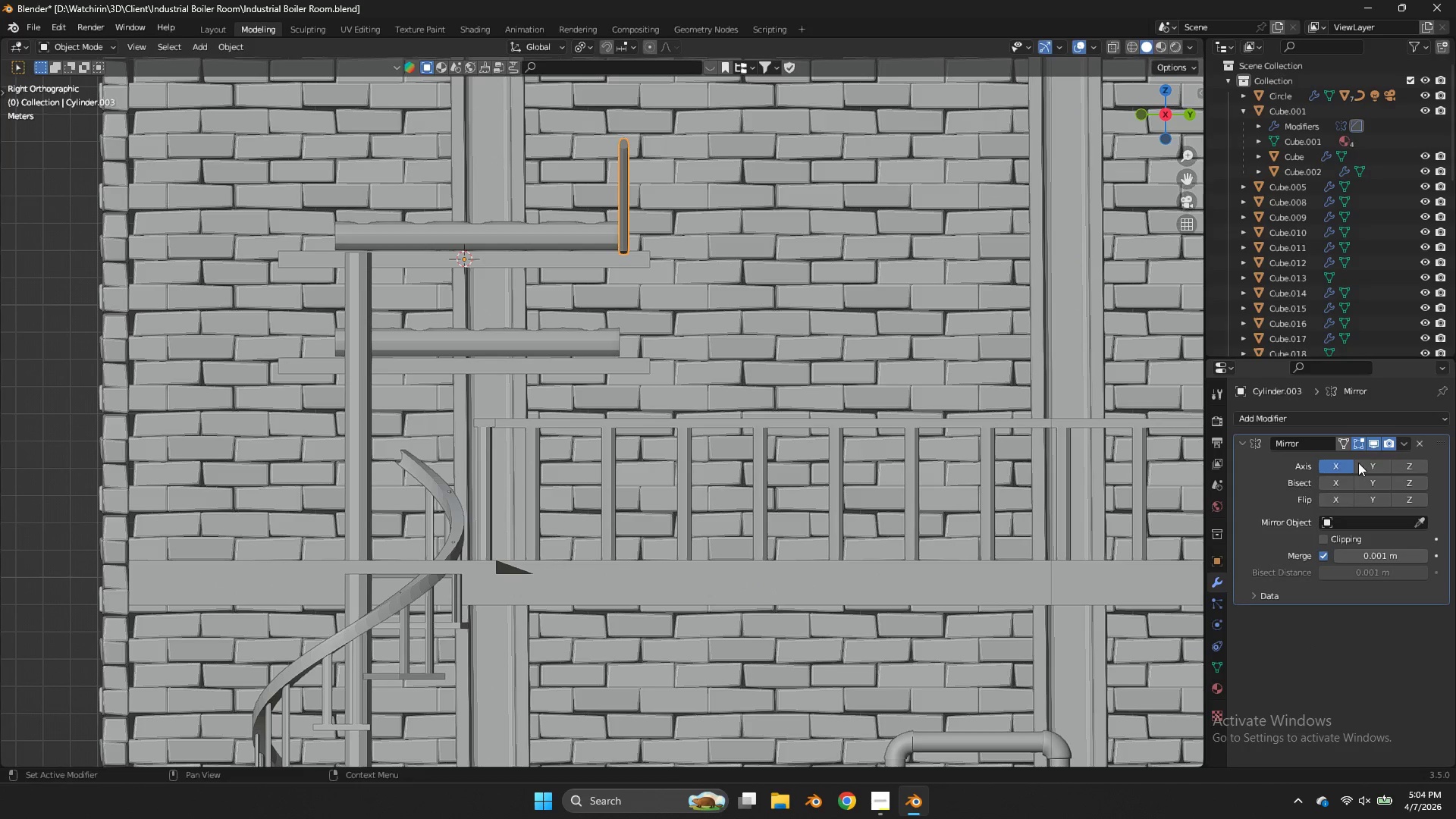 
double_click([1340, 465])
 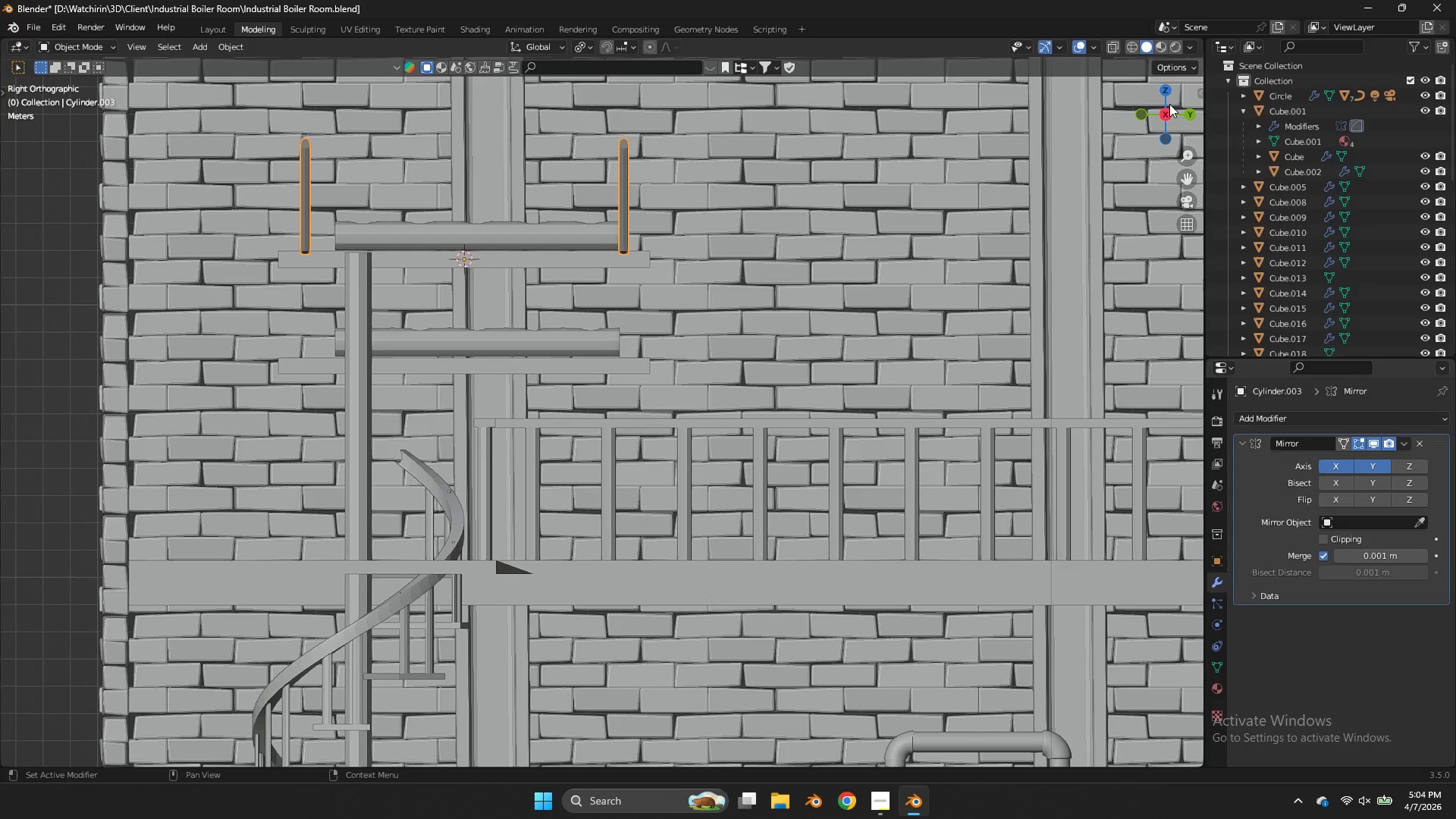 
left_click_drag(start_coordinate=[1170, 99], to_coordinate=[1024, 135])
 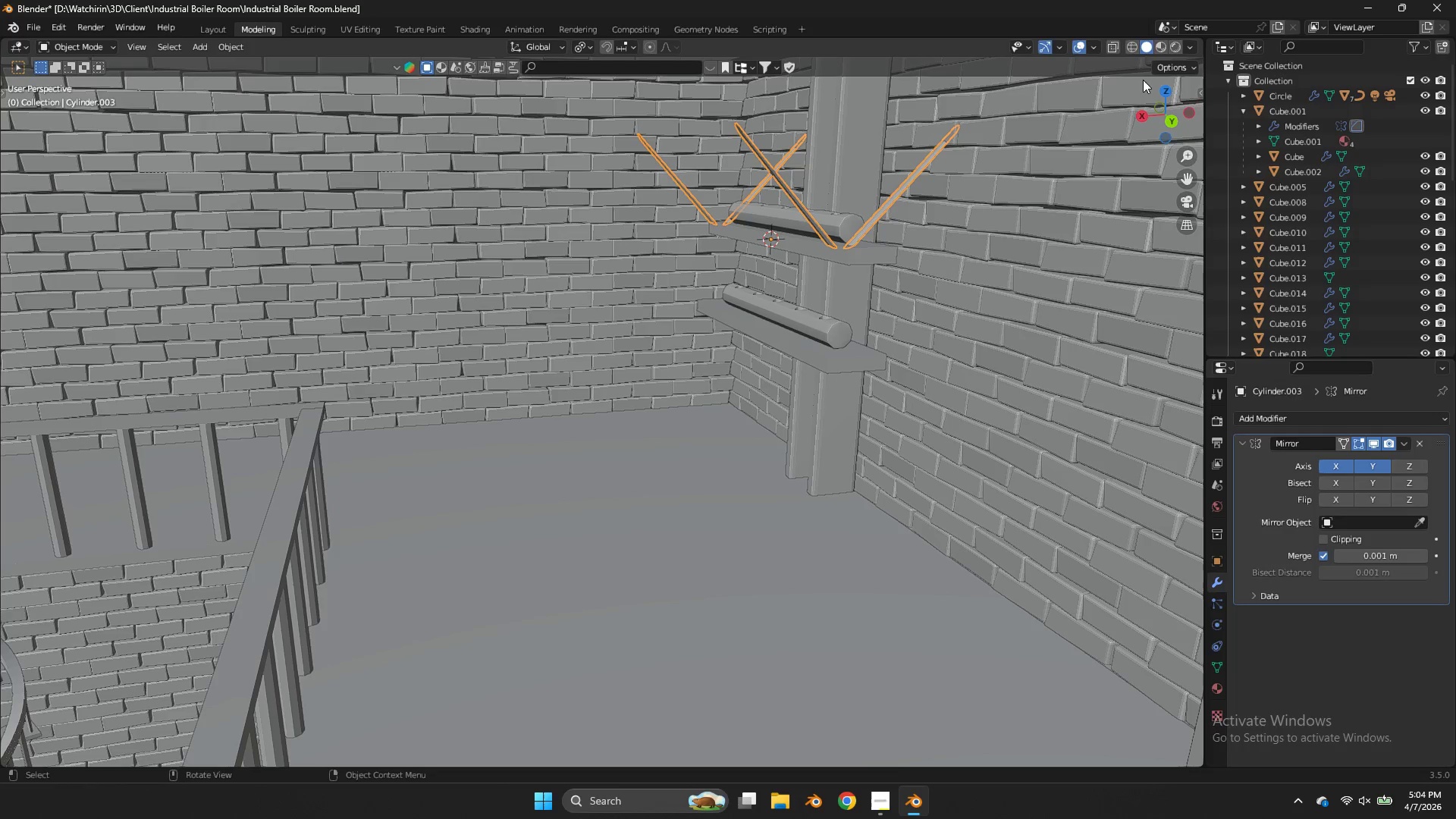 
left_click_drag(start_coordinate=[1173, 104], to_coordinate=[1116, 115])
 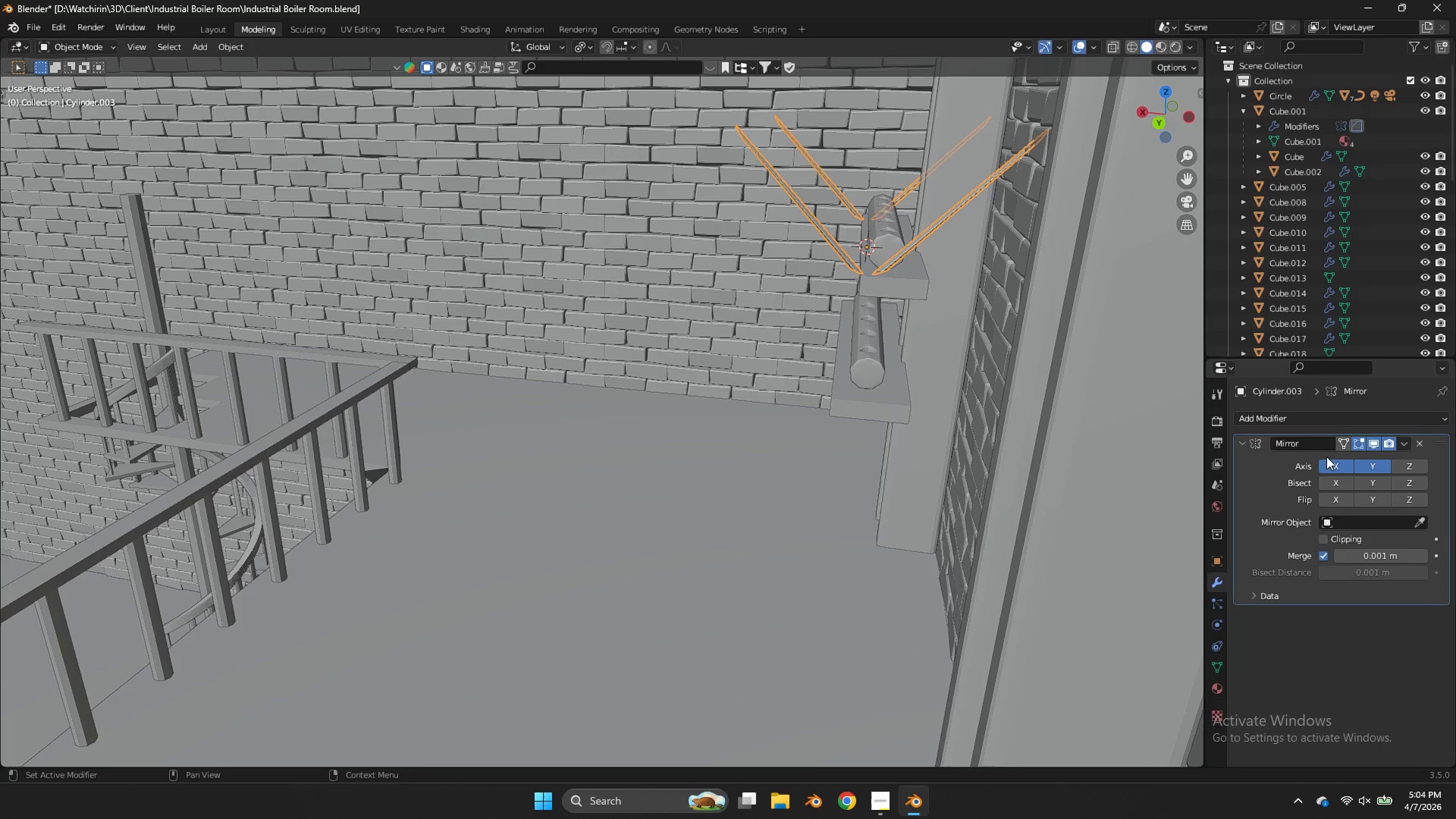 
left_click([1329, 467])
 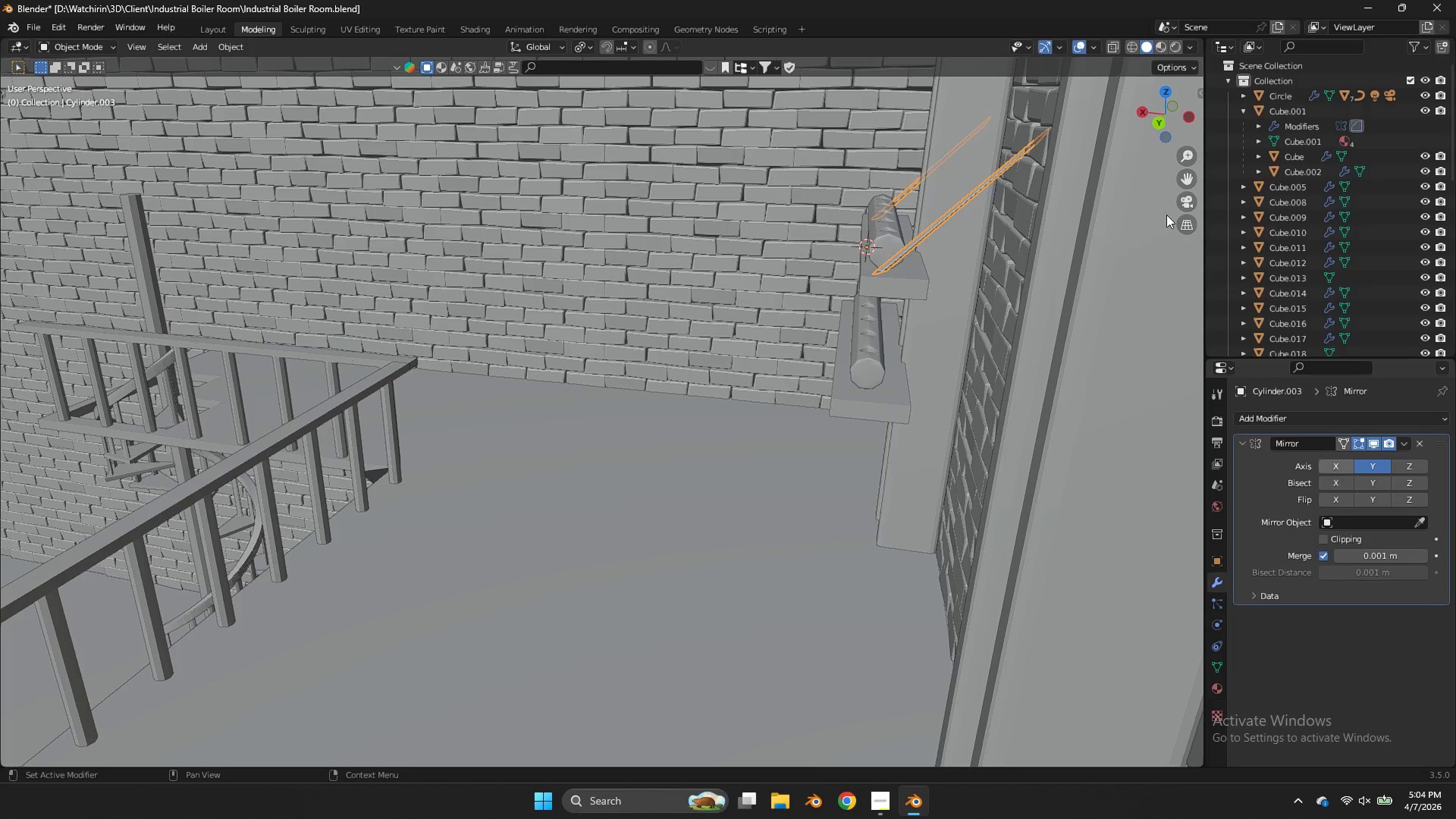 
key(Tab)
 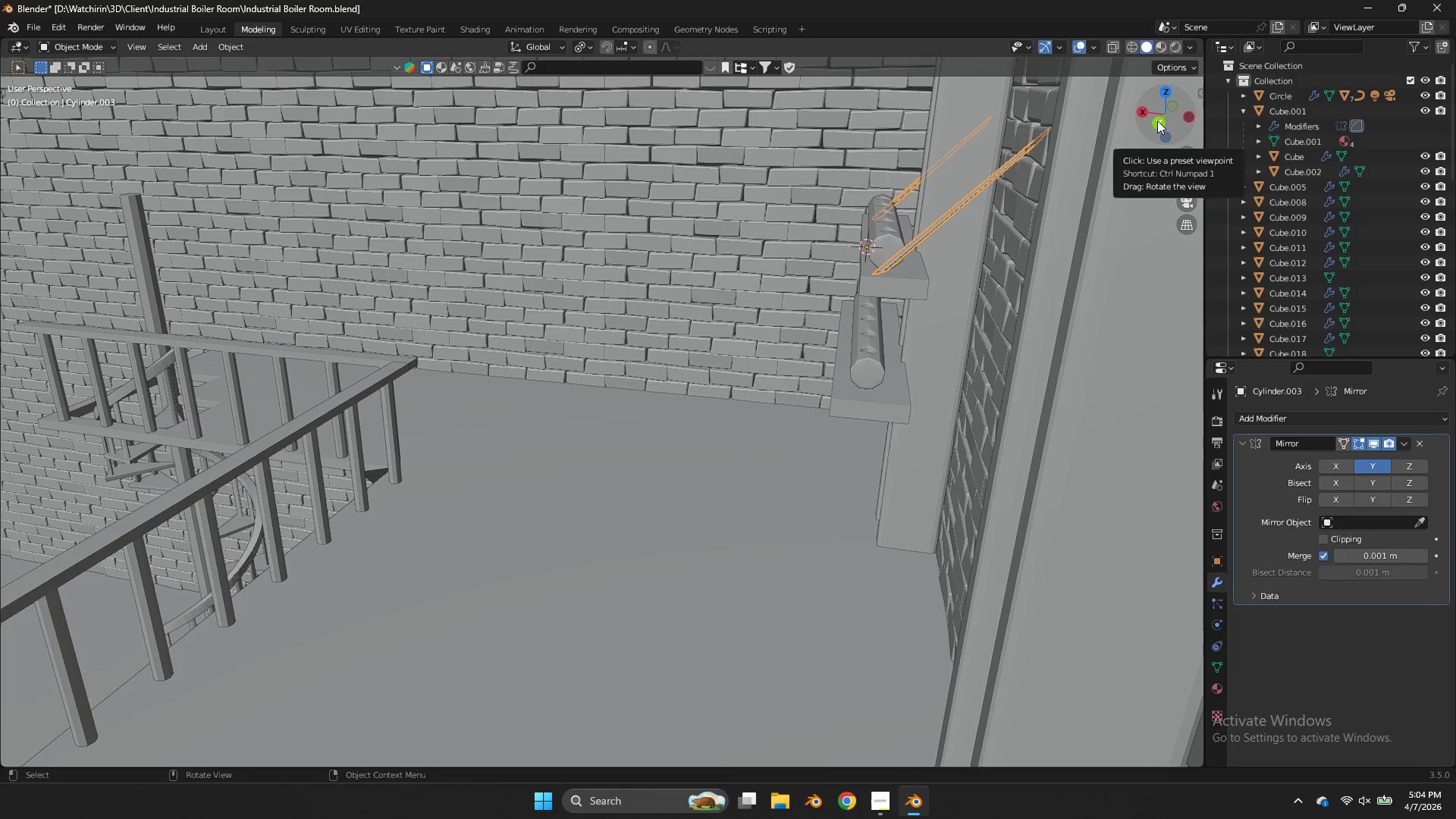 
left_click([1157, 121])
 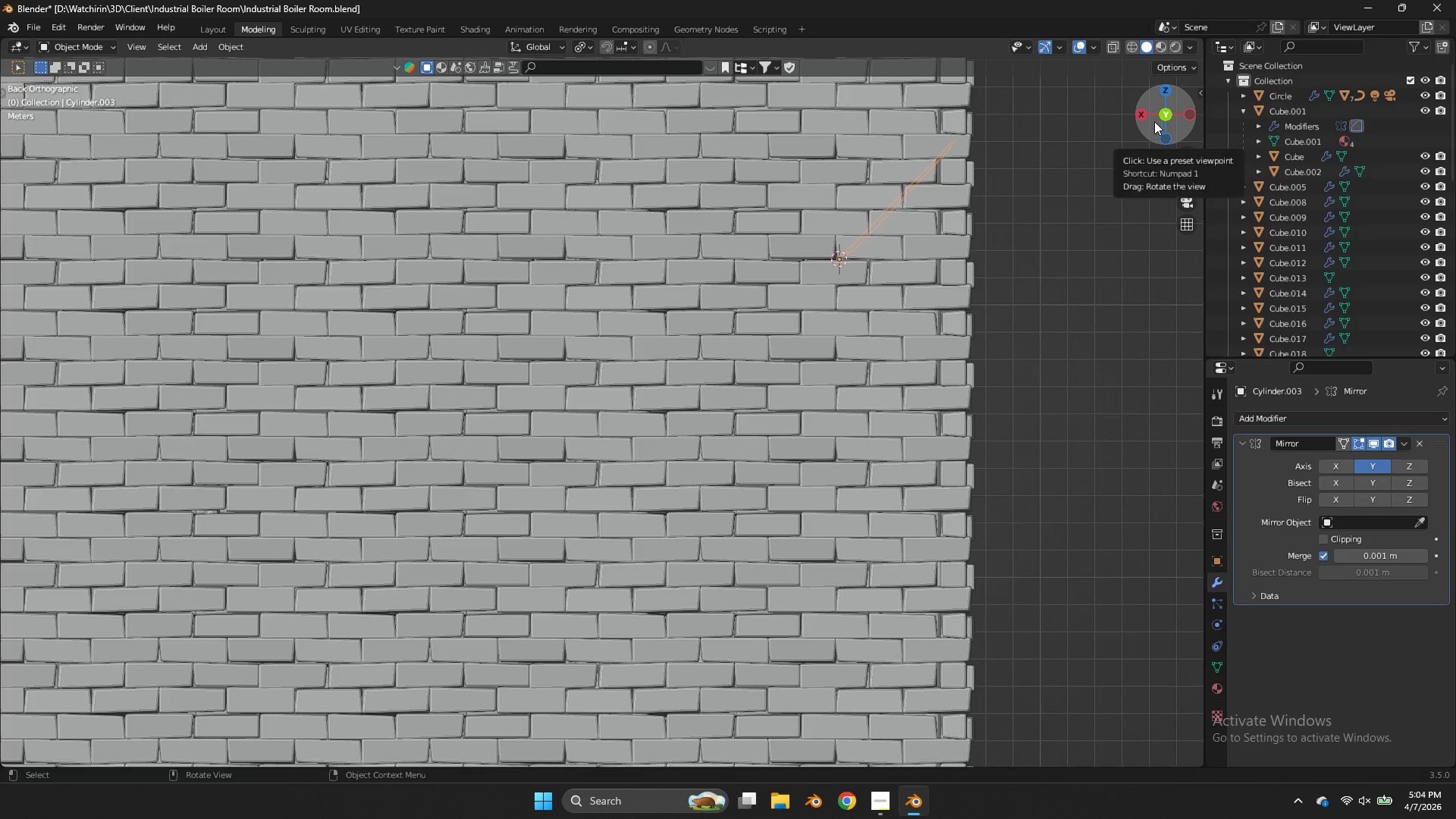 
key(Z)
 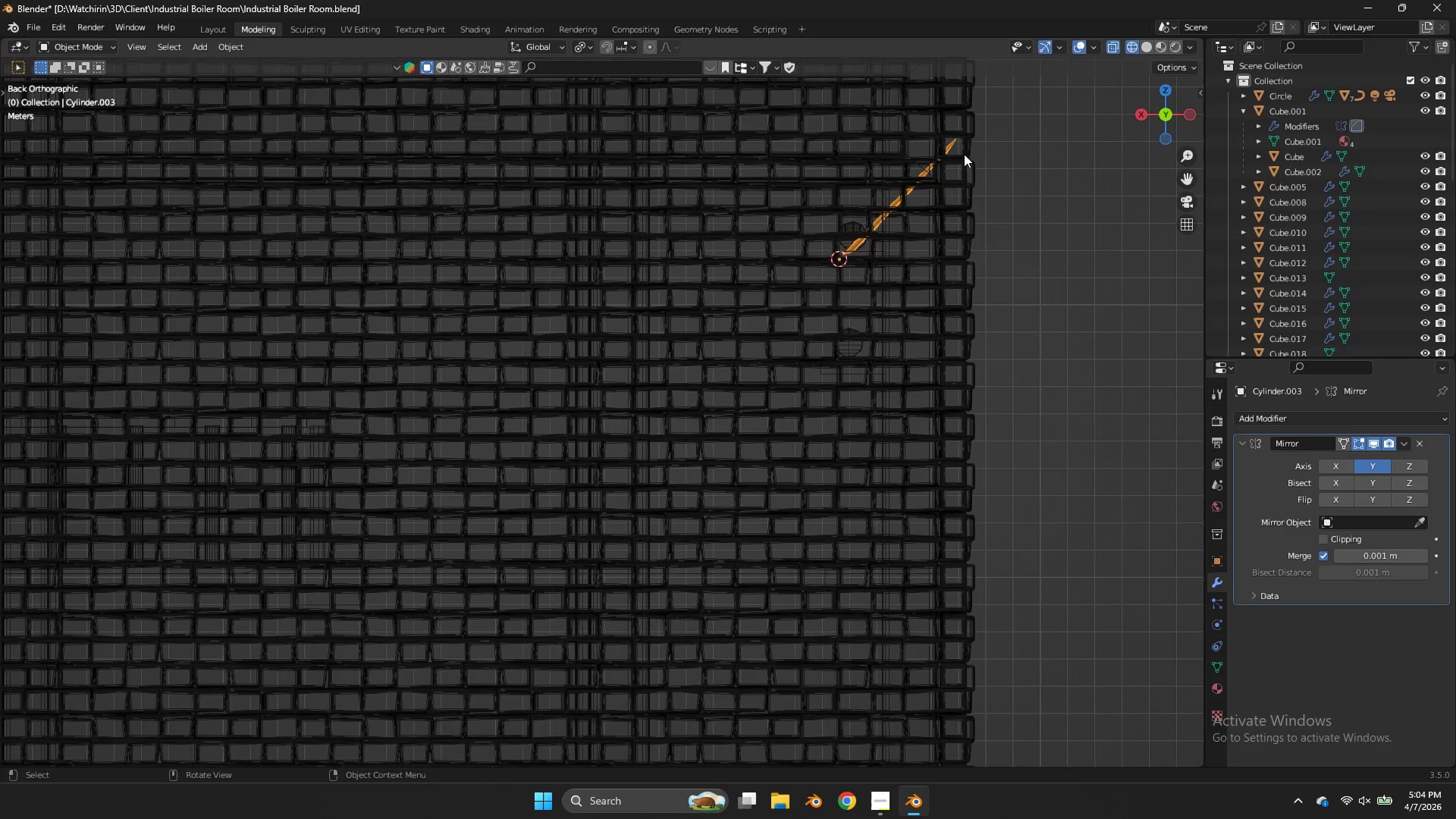 
key(Tab)
 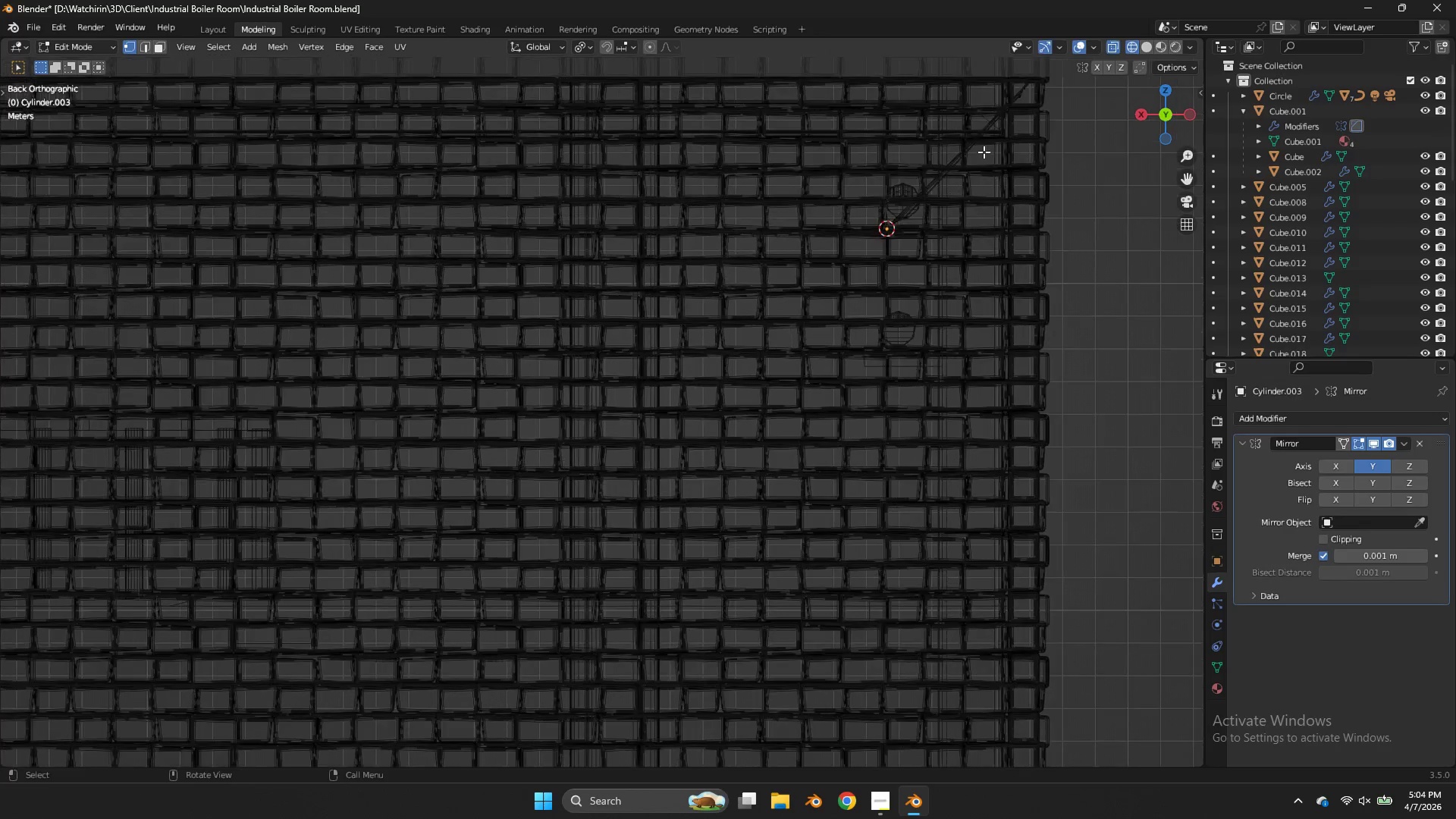 
key(A)
 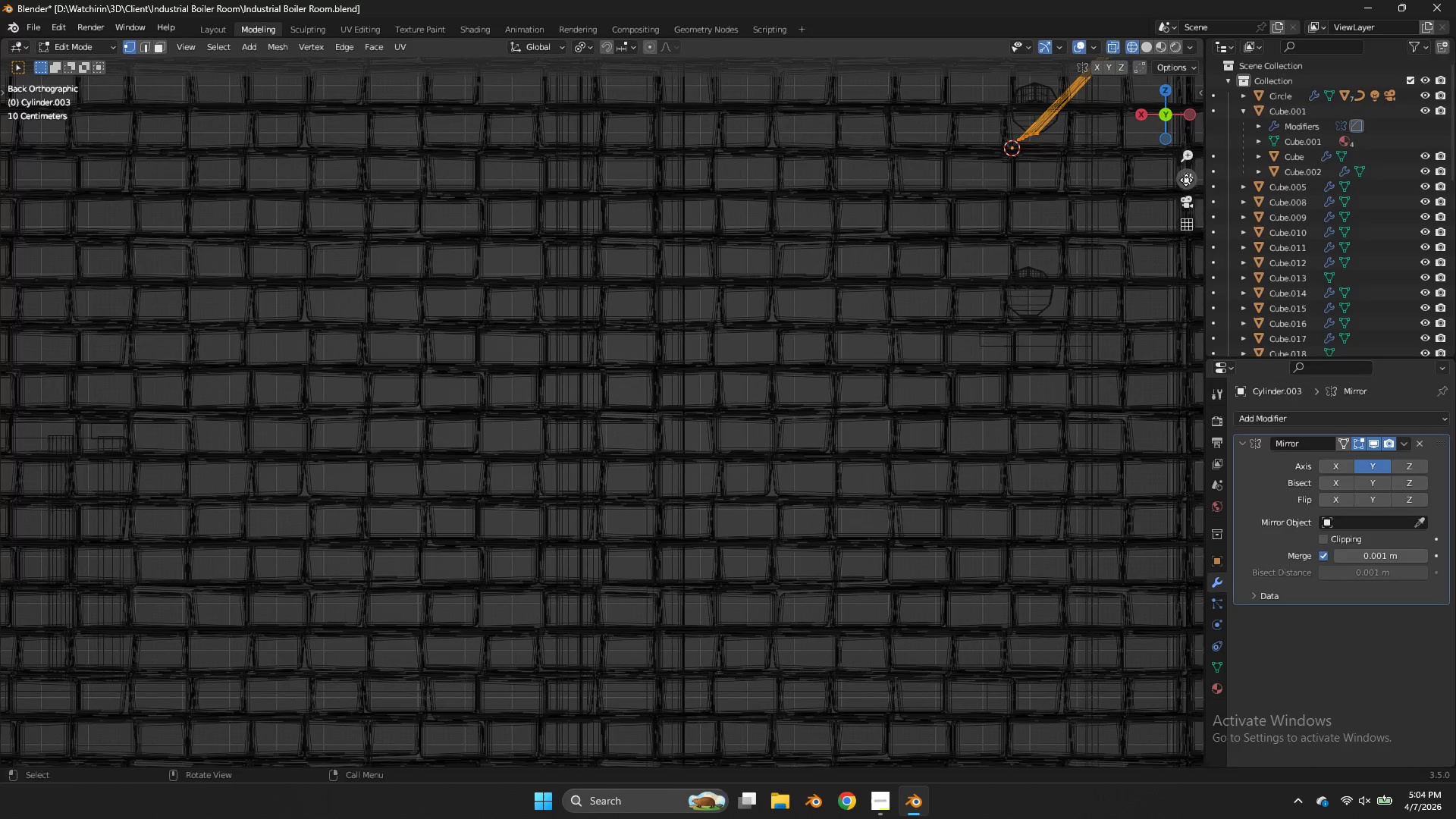 
scroll: coordinate [984, 152], scroll_direction: up, amount: 3.0
 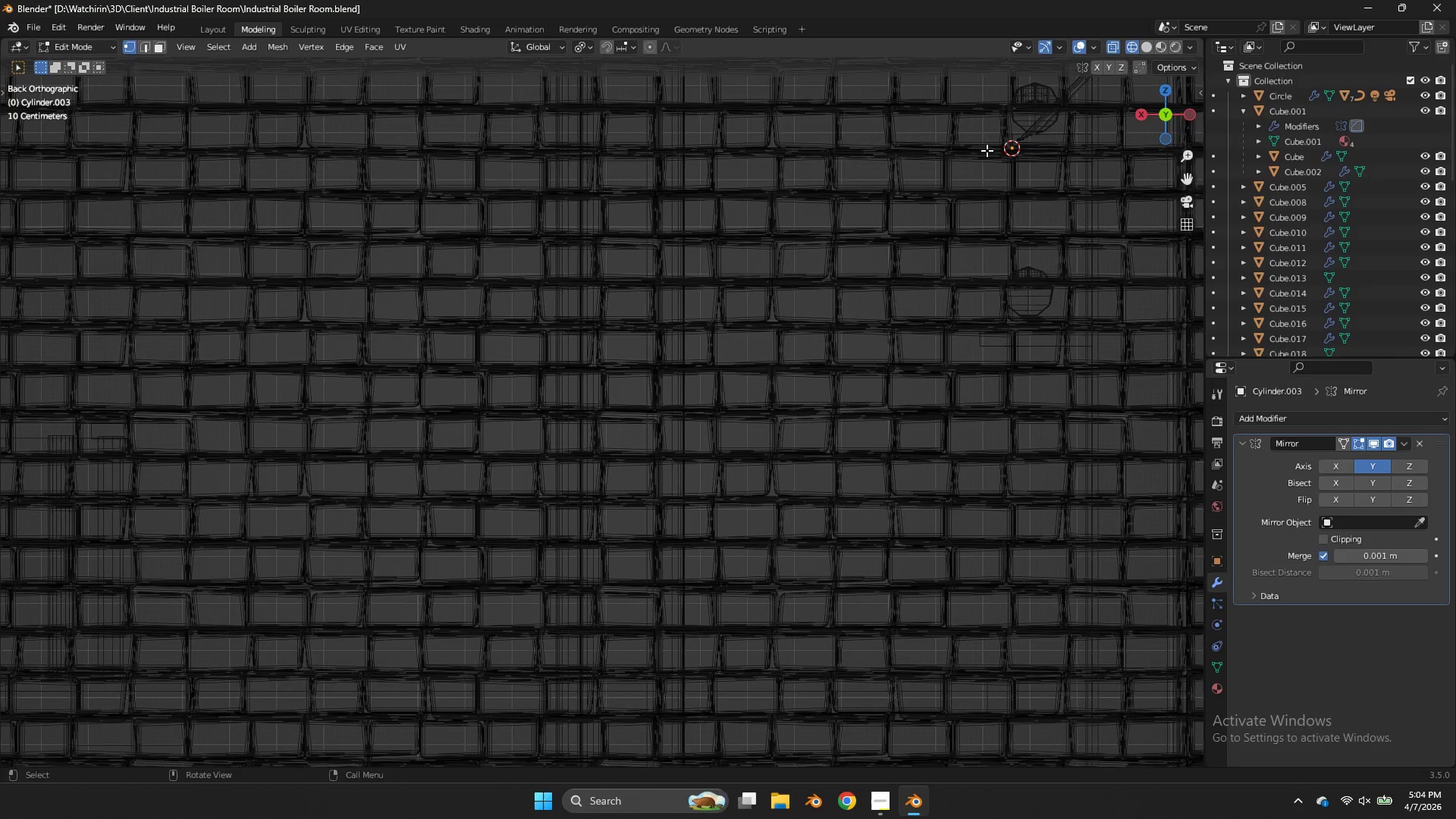 
left_click_drag(start_coordinate=[1186, 182], to_coordinate=[811, 459])
 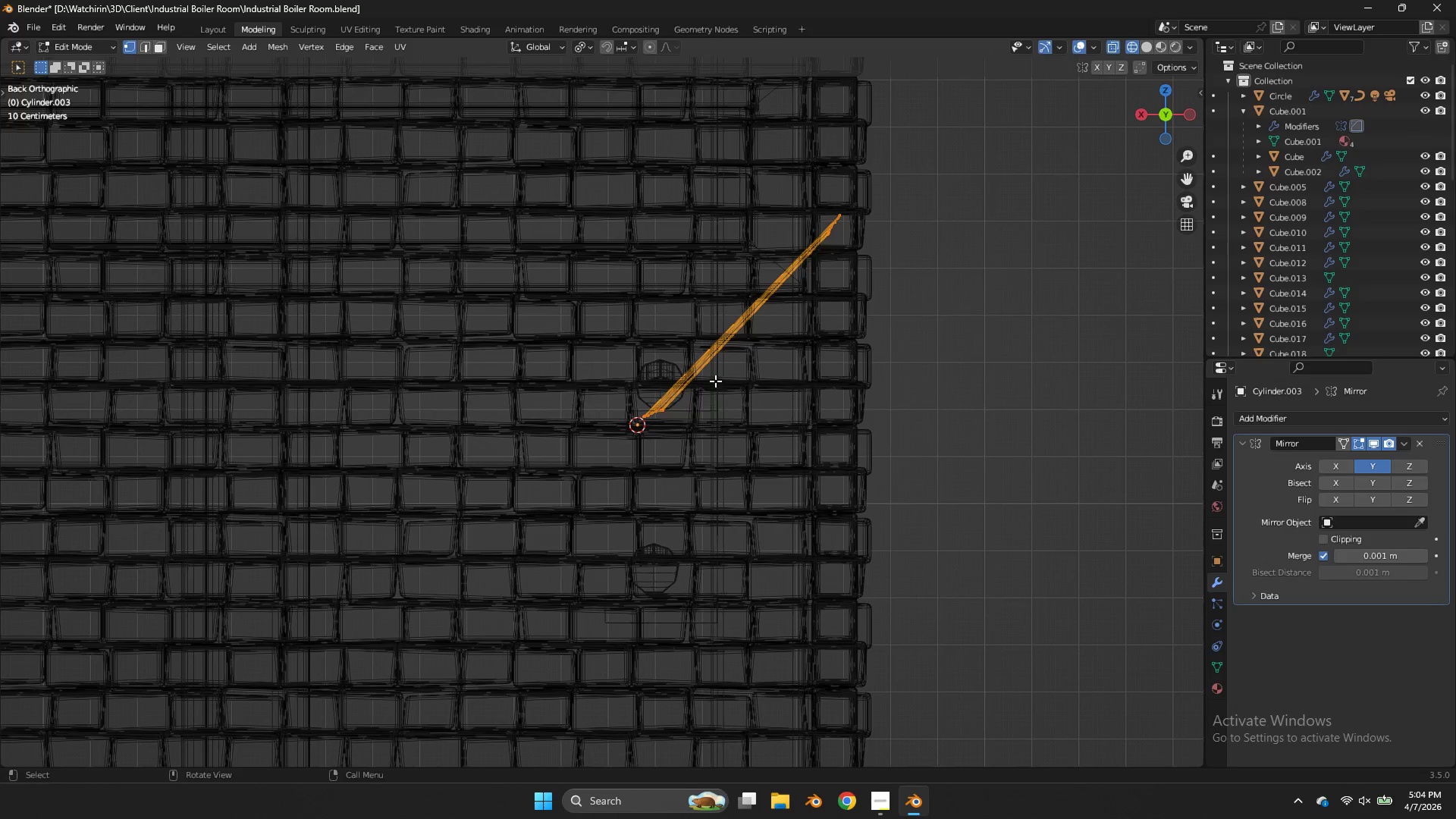 
left_click_drag(start_coordinate=[714, 381], to_coordinate=[594, 434])
 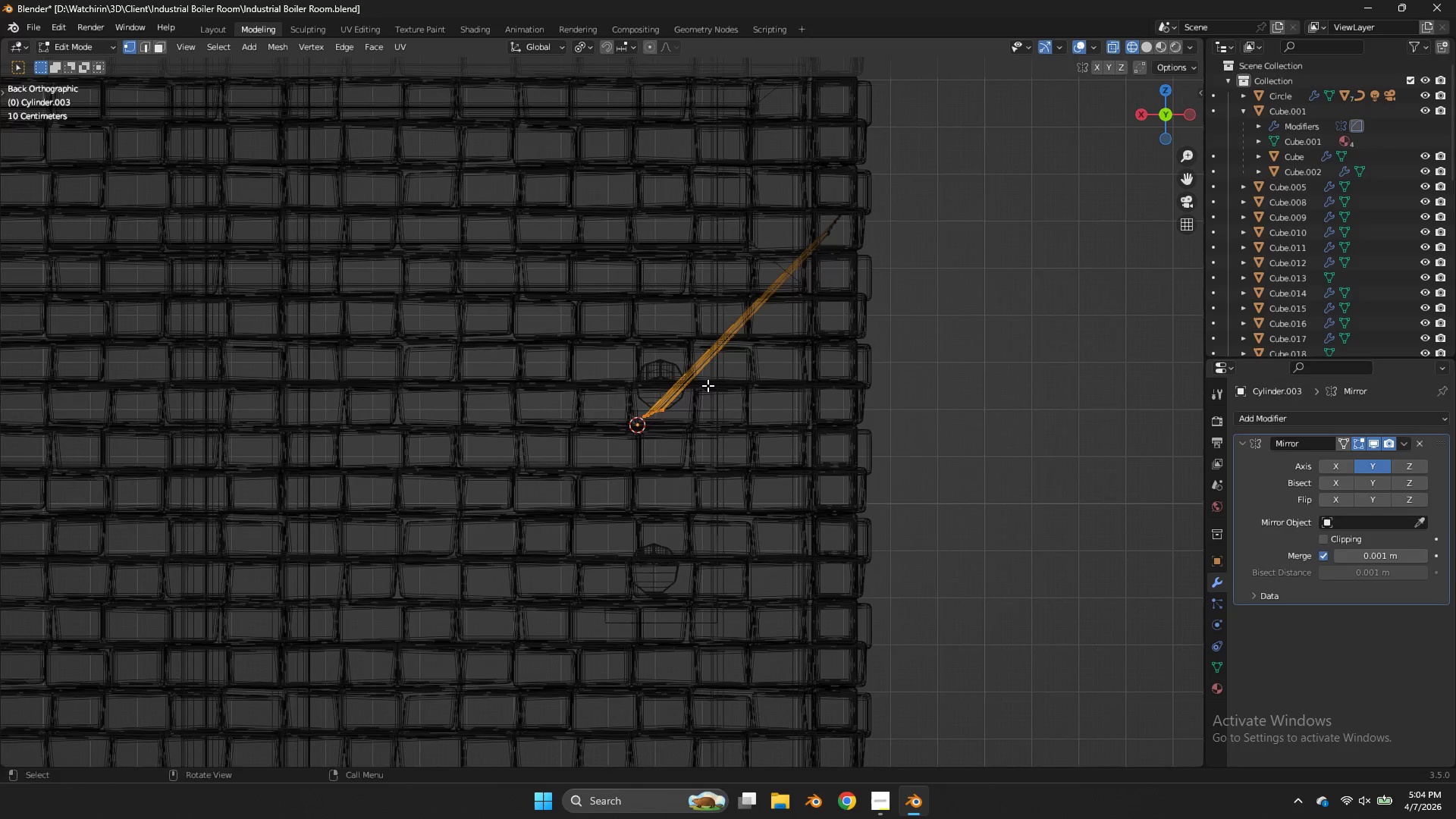 
left_click_drag(start_coordinate=[708, 385], to_coordinate=[587, 453])
 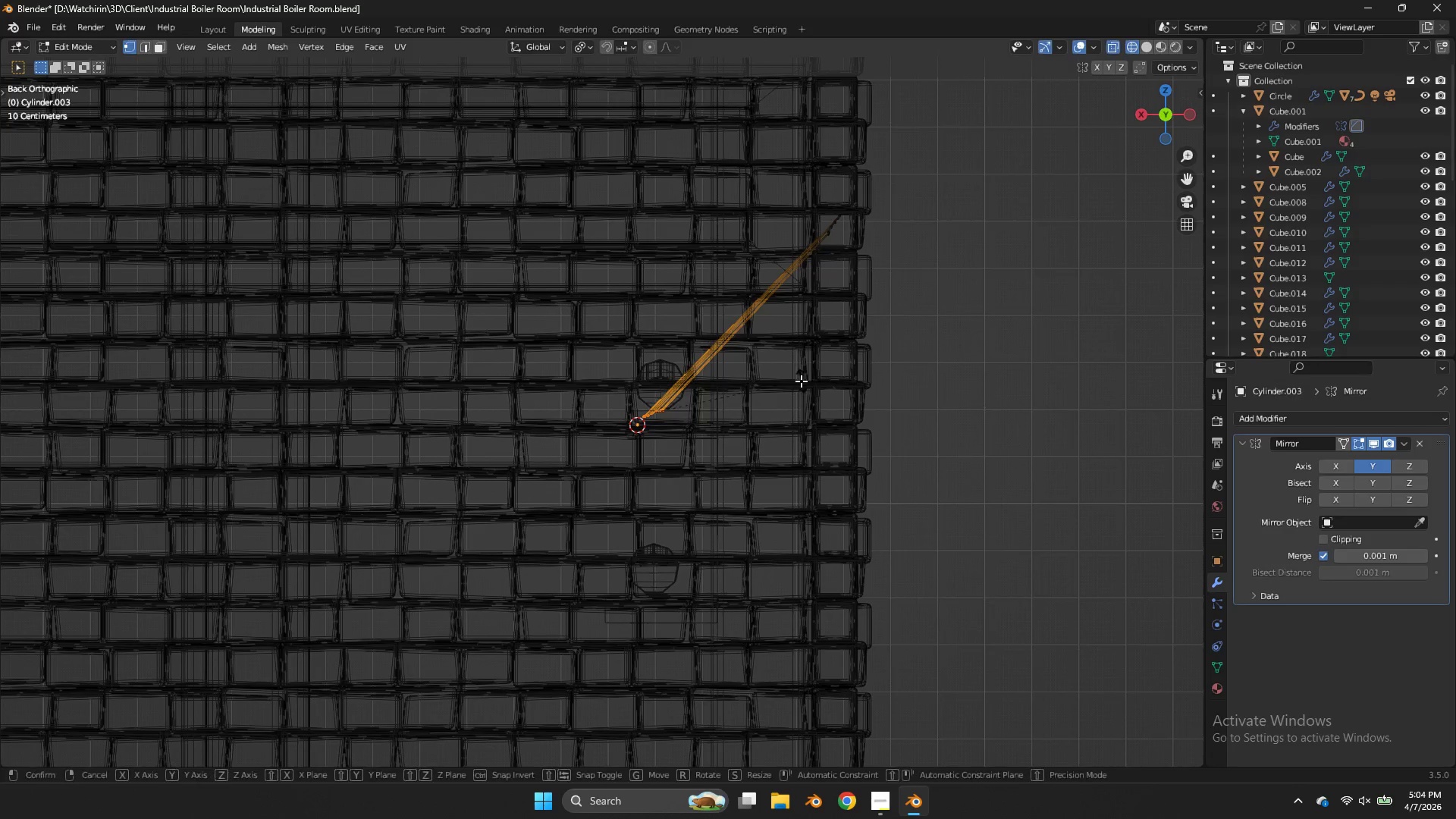 
type(rsz0)
 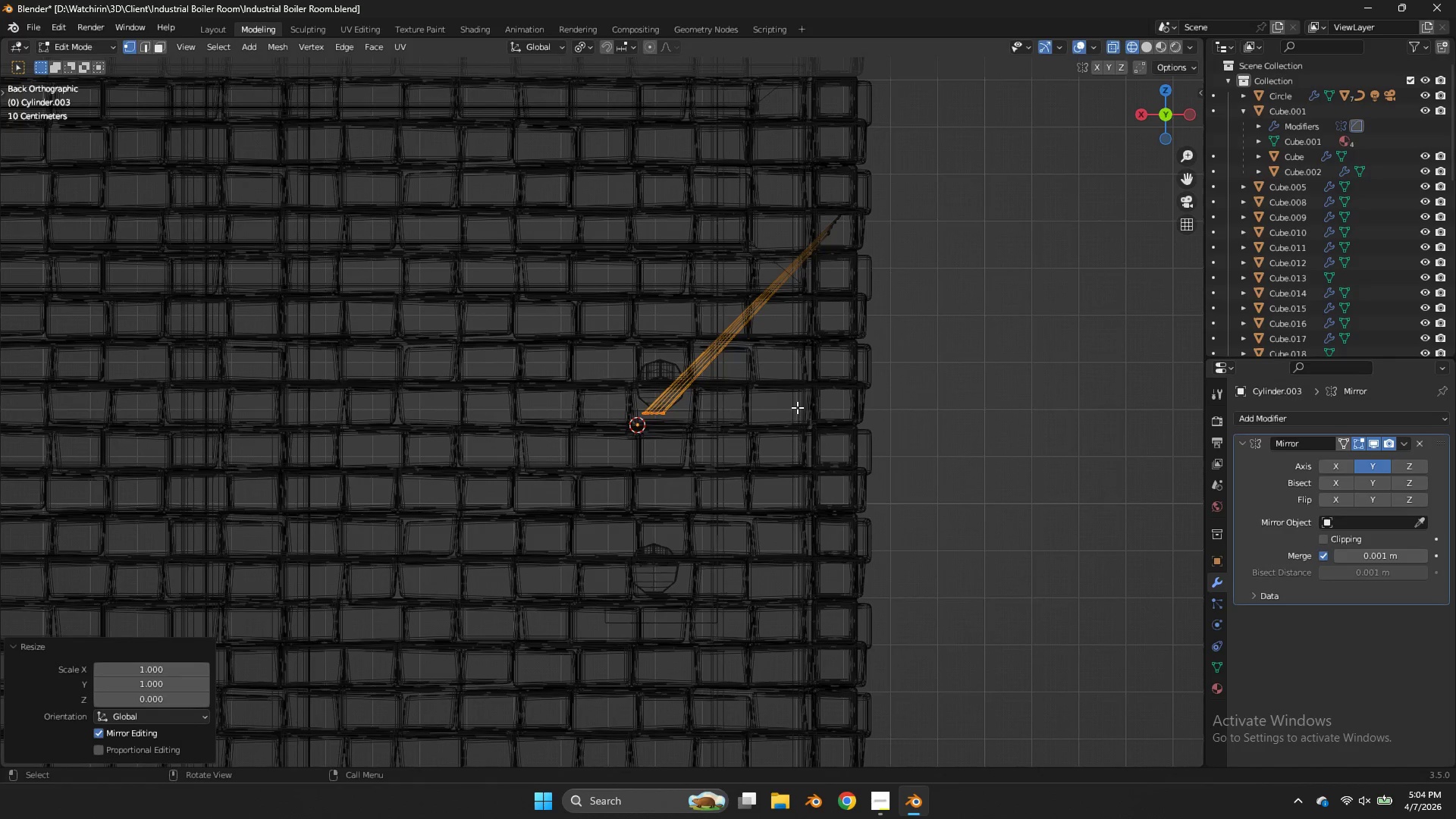 
left_click_drag(start_coordinate=[780, 425], to_coordinate=[783, 429])
 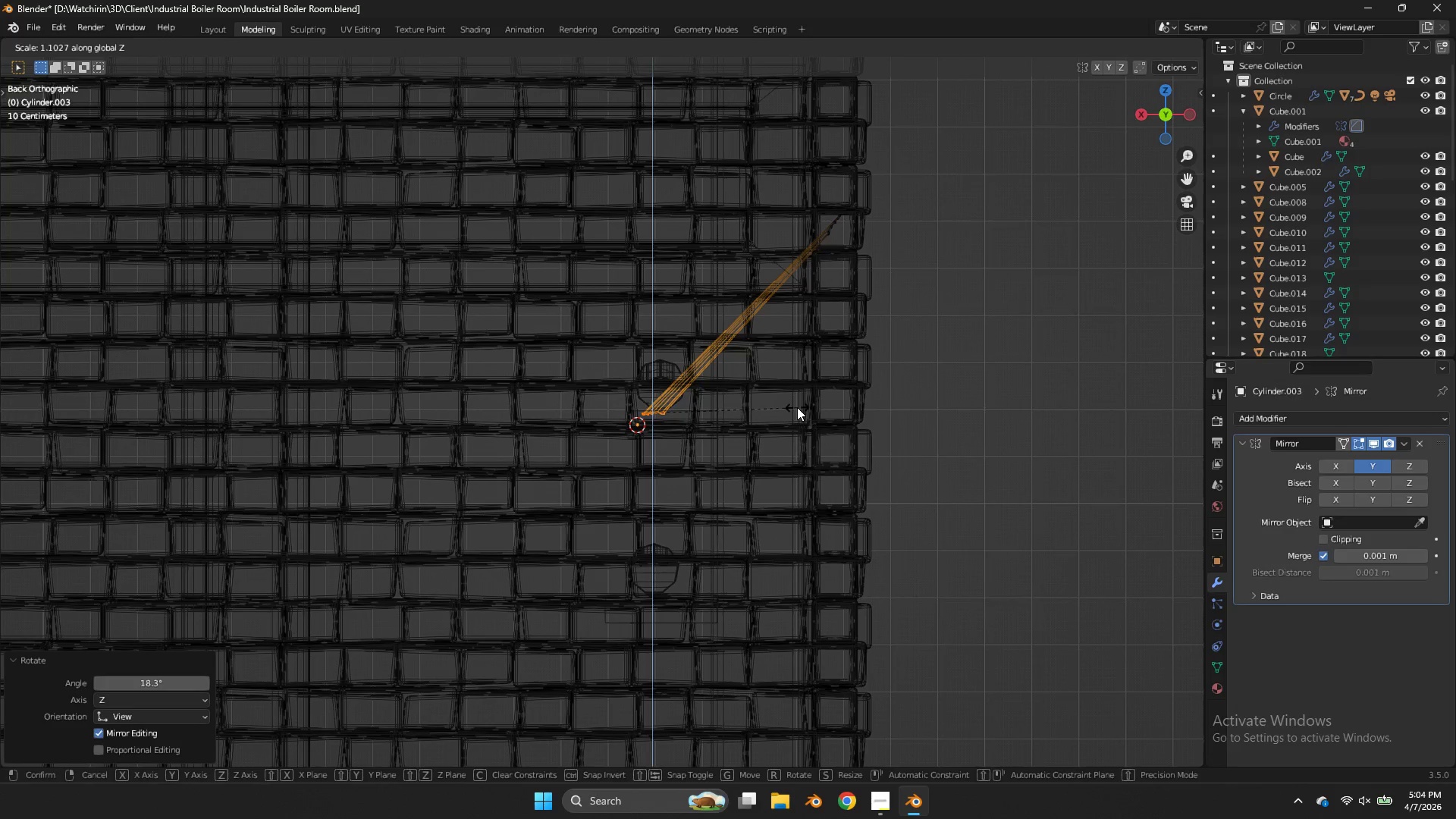 
key(Enter)
 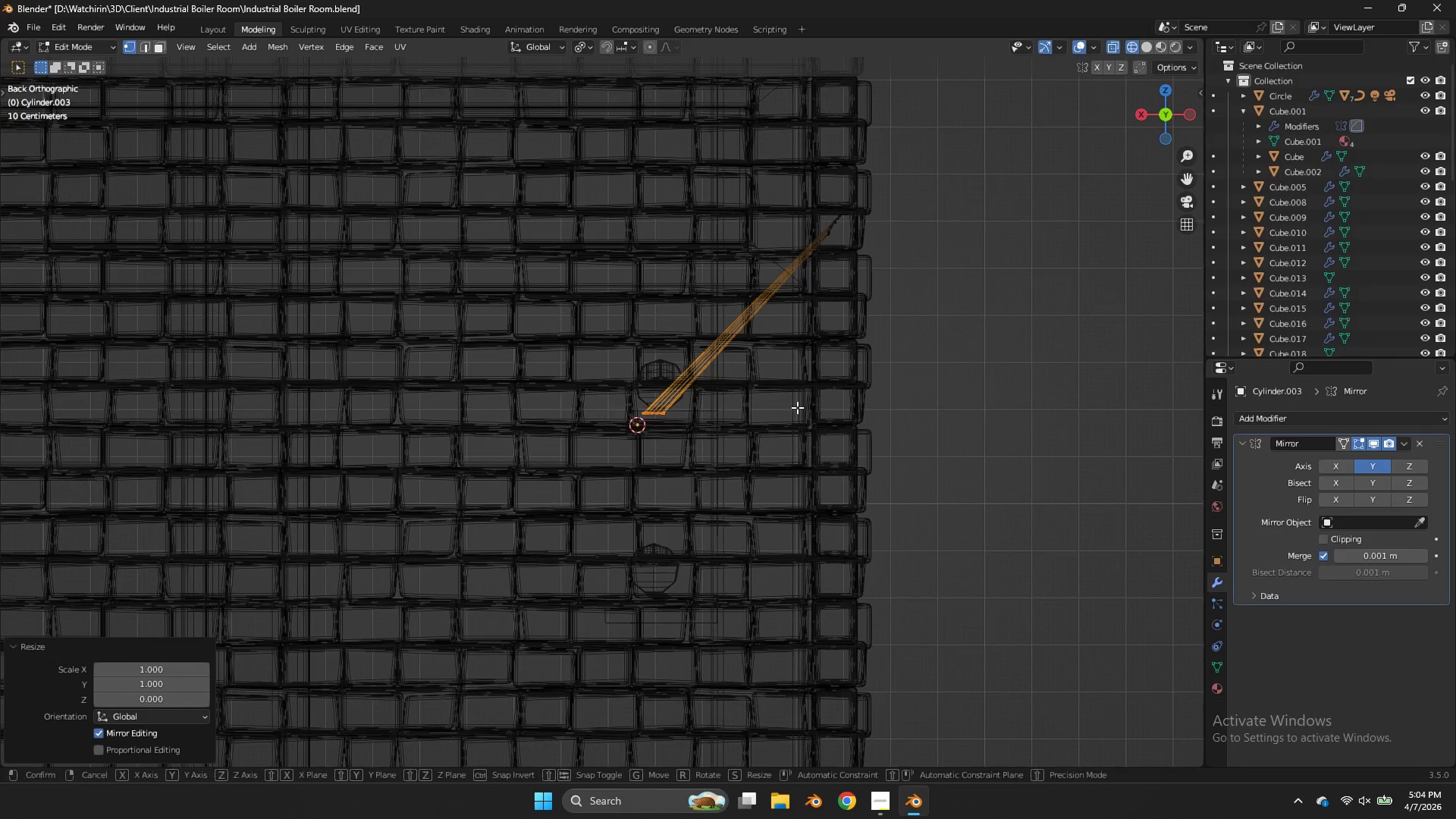 
type(gz)
 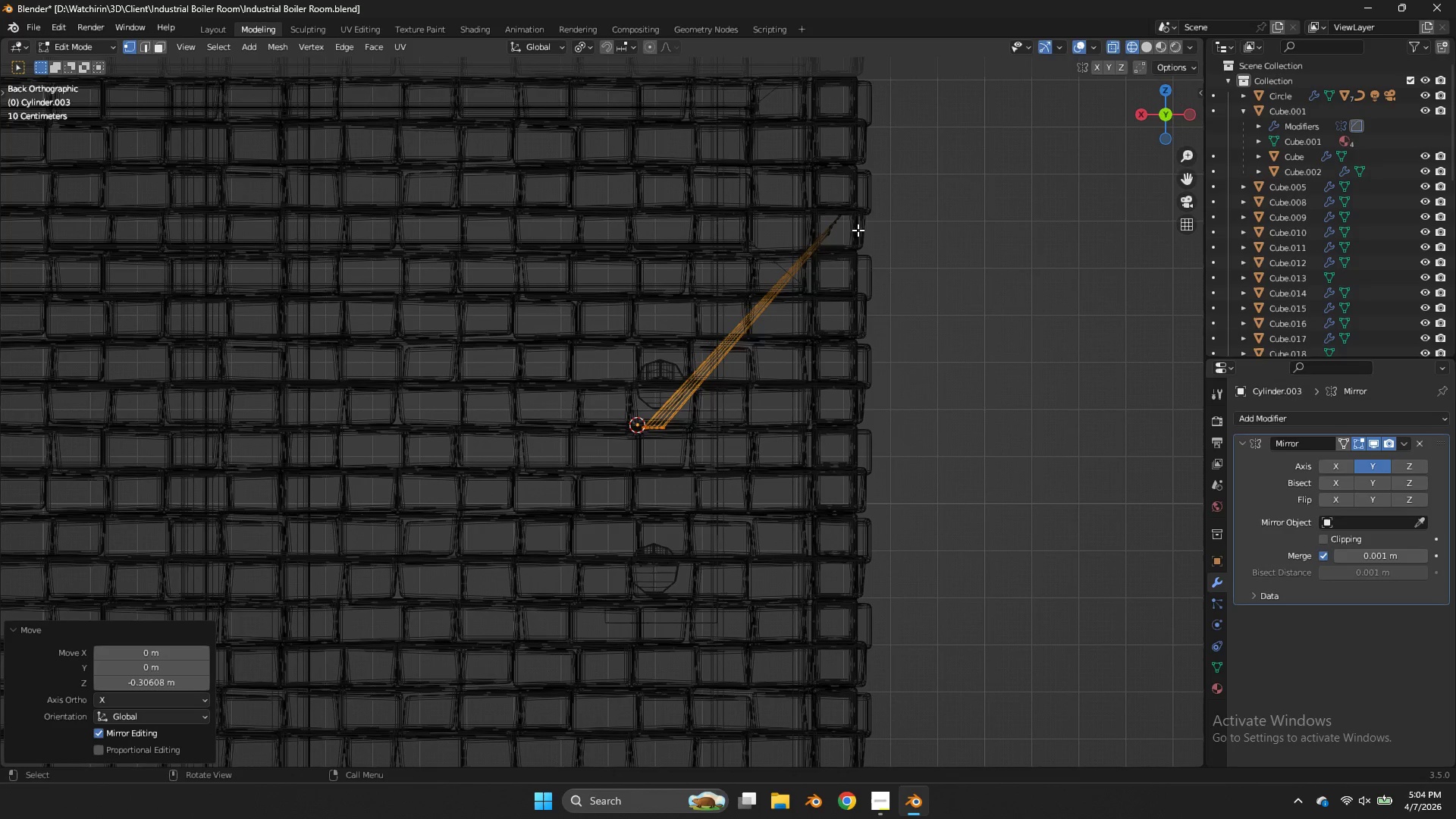 
left_click_drag(start_coordinate=[870, 200], to_coordinate=[795, 259])
 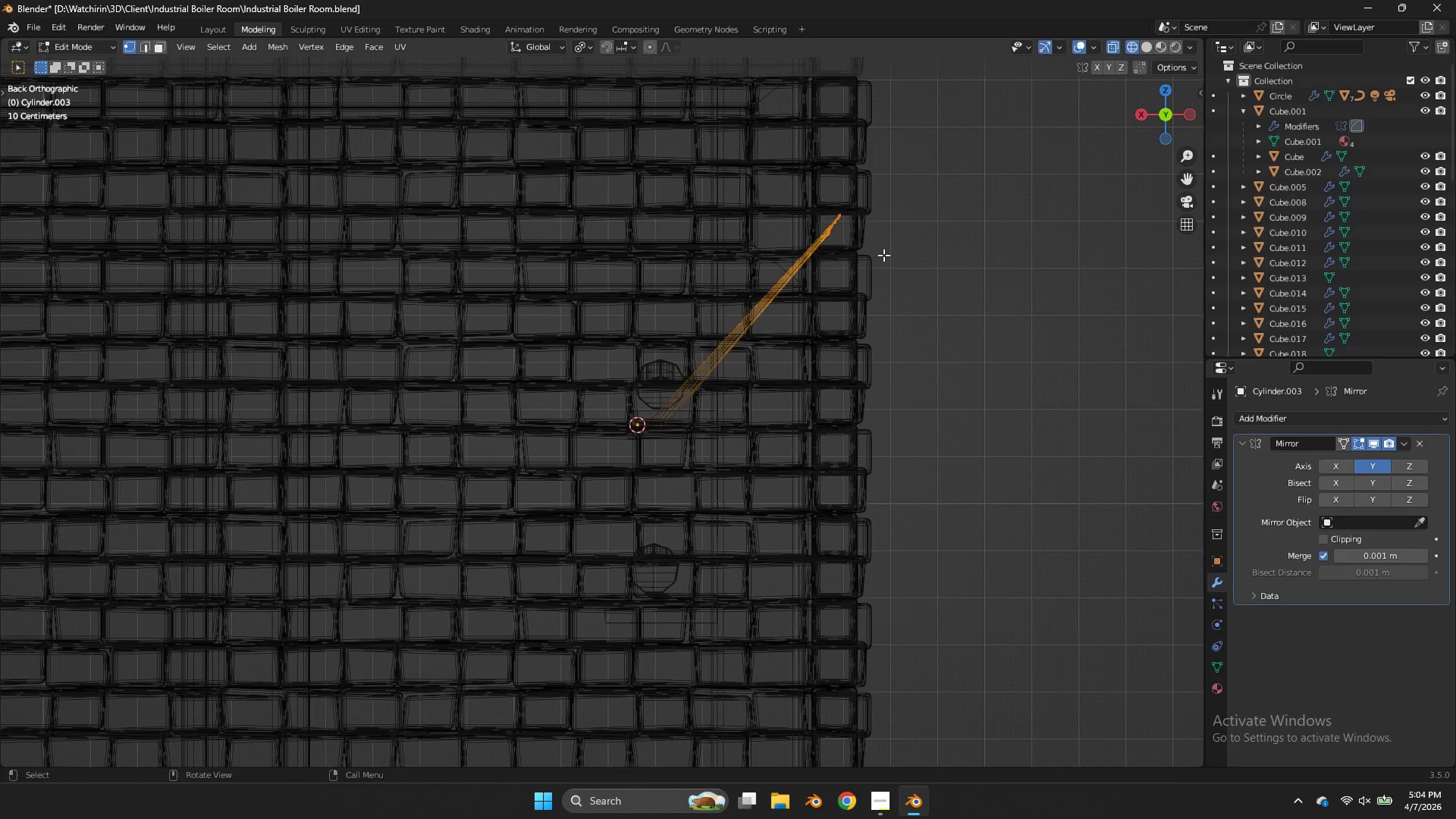 
key(R)
 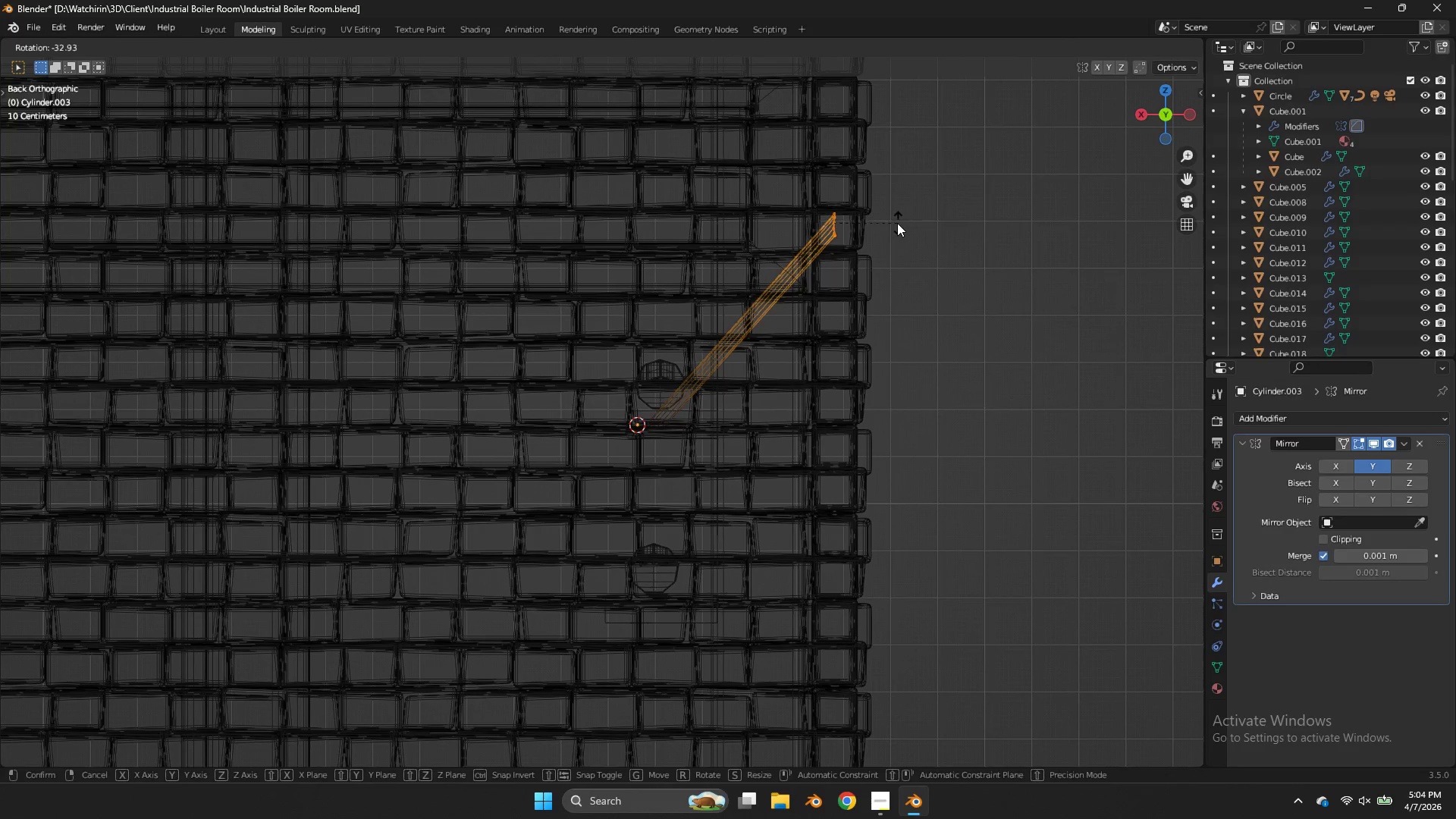 
left_click([897, 223])
 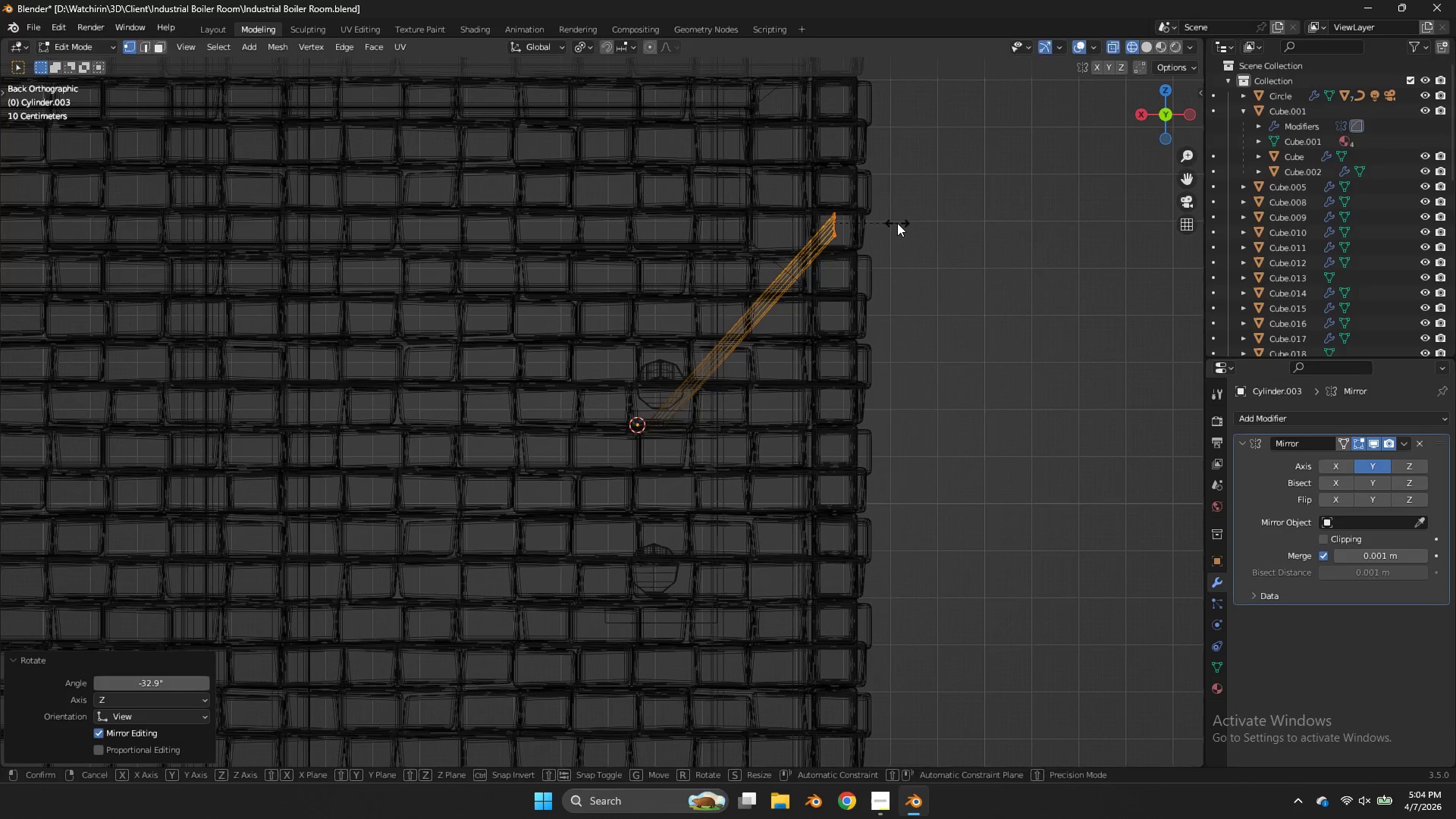 
type(sx0)
 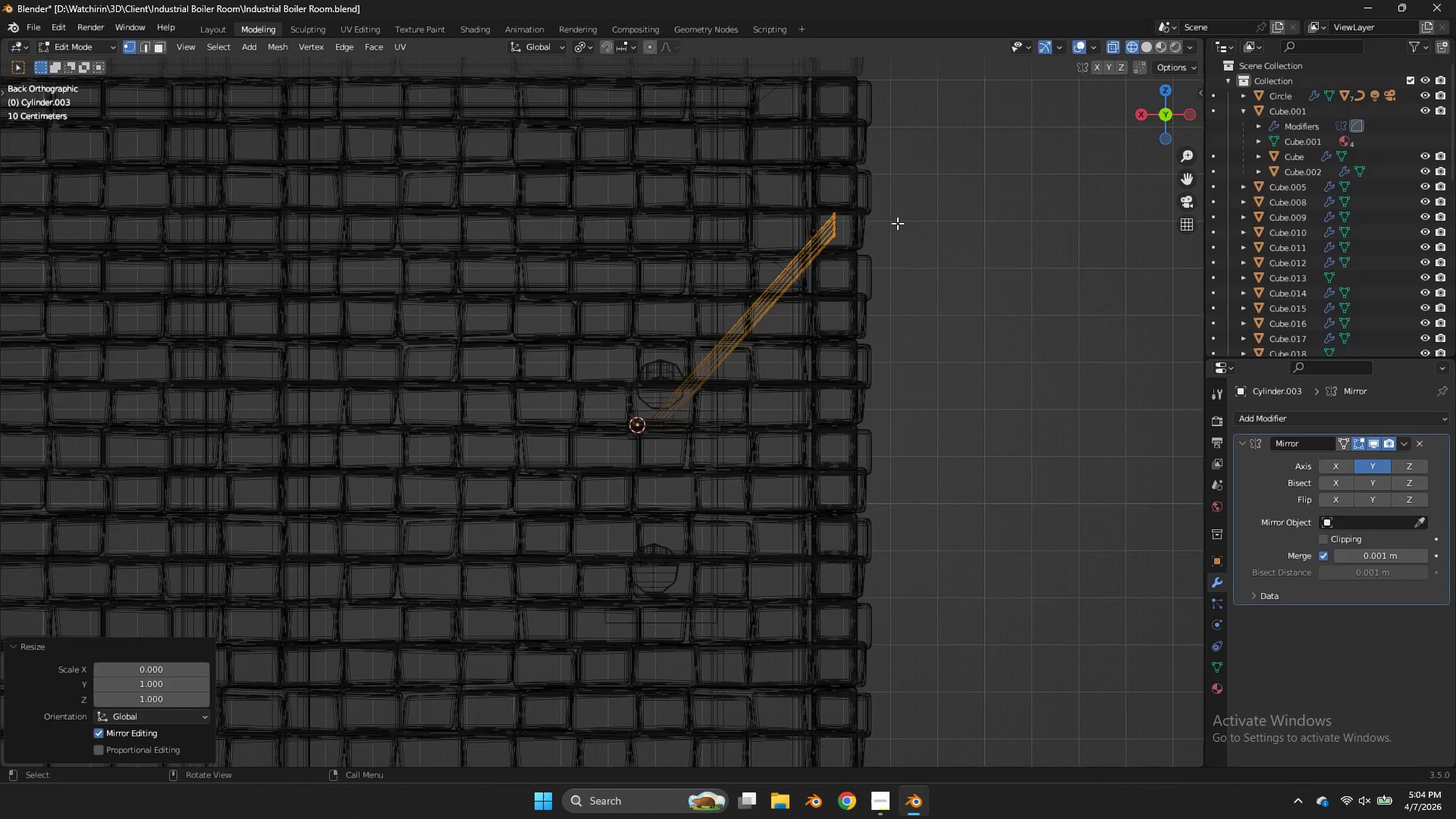 
key(Enter)
 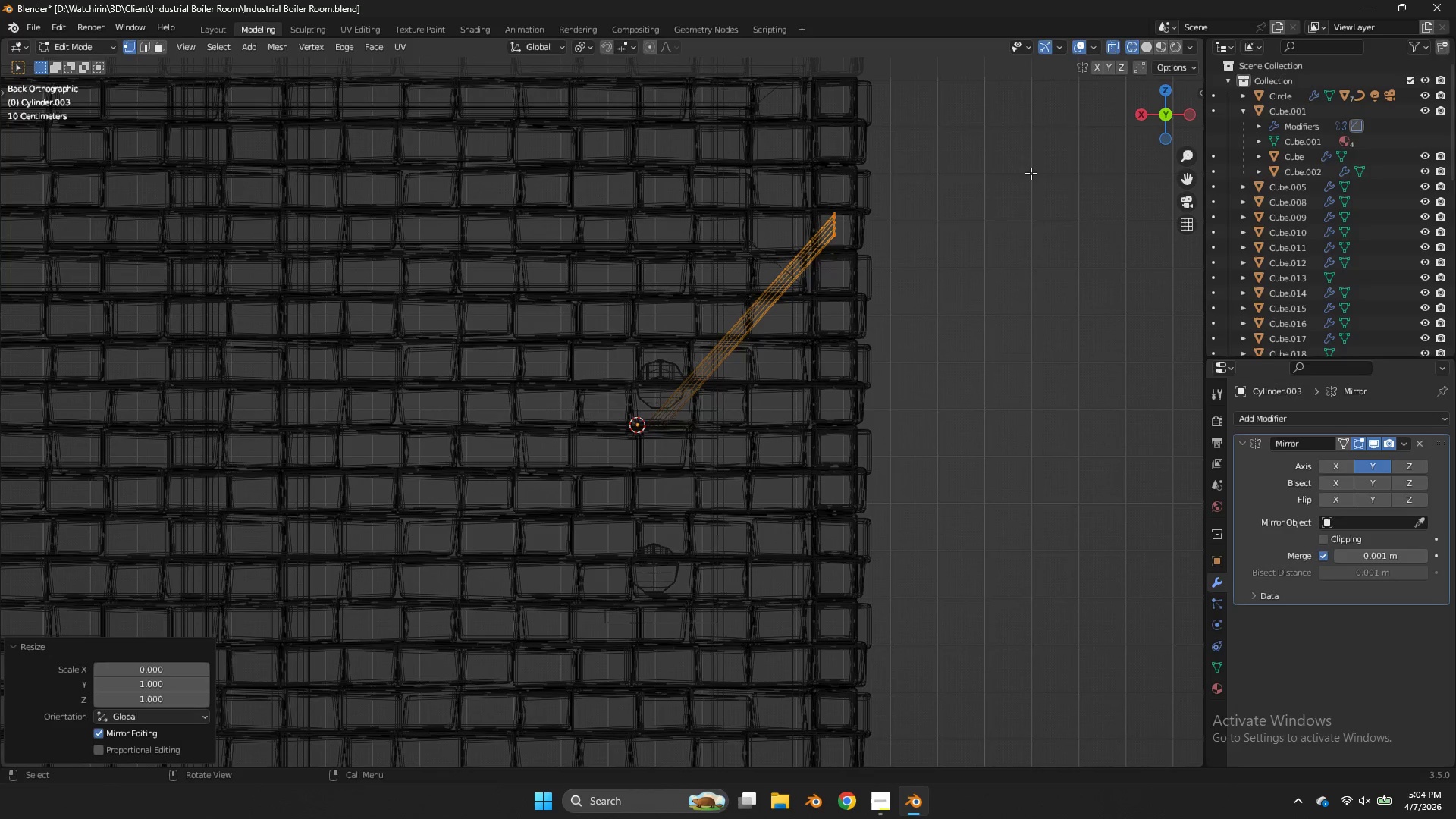 
type(z)
key(Tab)
type(Dz)
 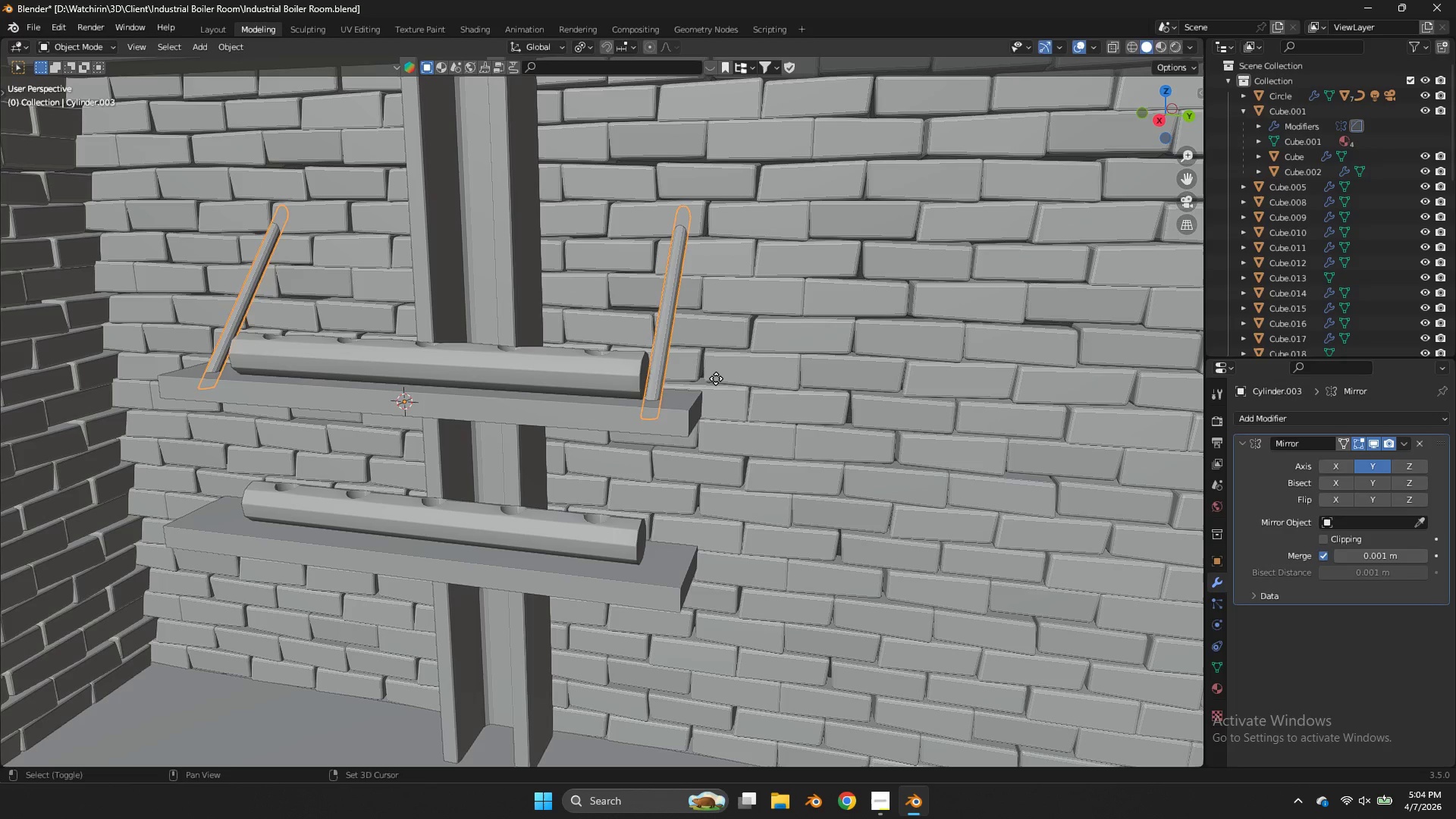 
left_click_drag(start_coordinate=[1183, 120], to_coordinate=[127, 146])
 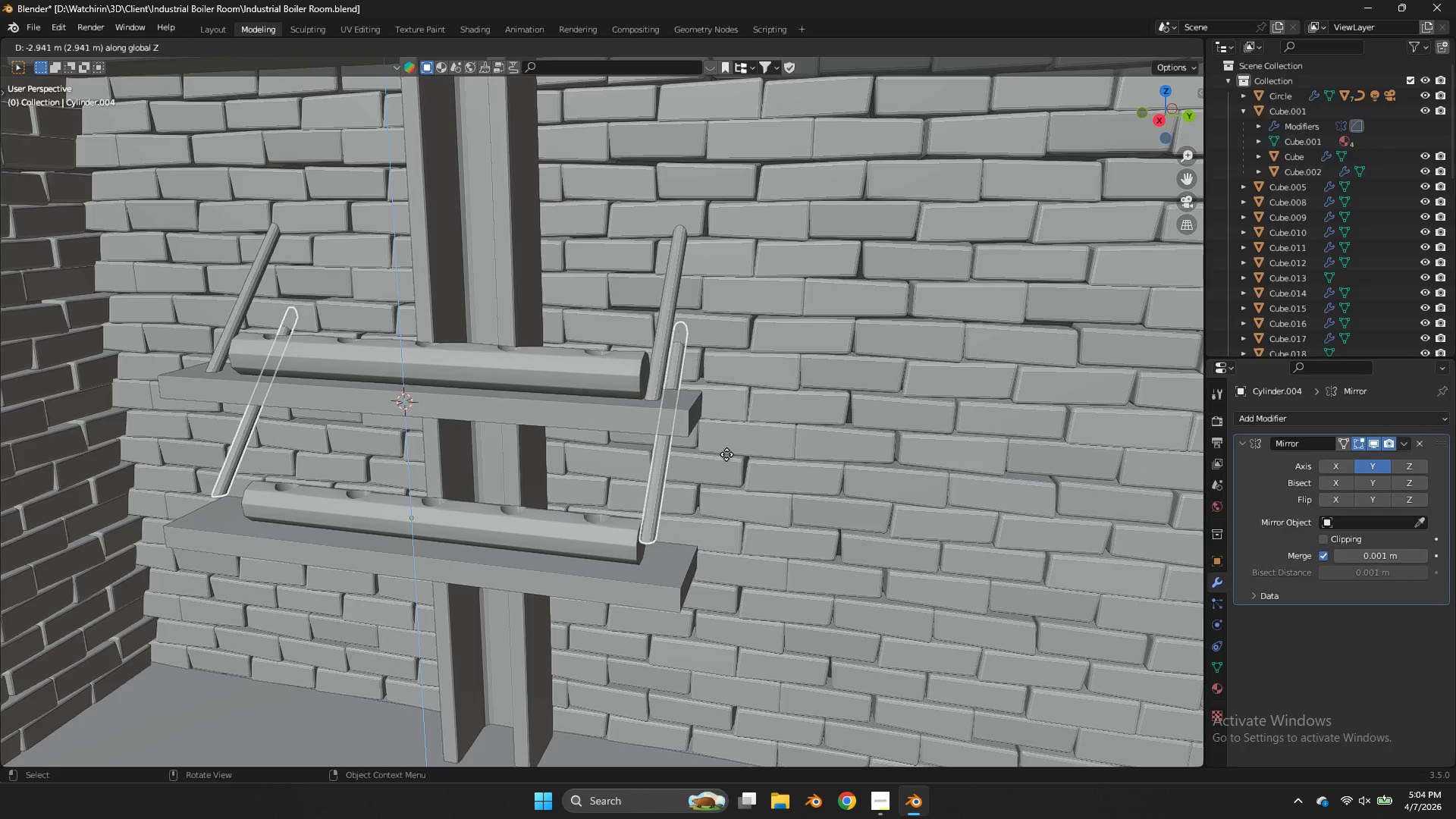 
left_click_drag(start_coordinate=[732, 481], to_coordinate=[734, 475])
 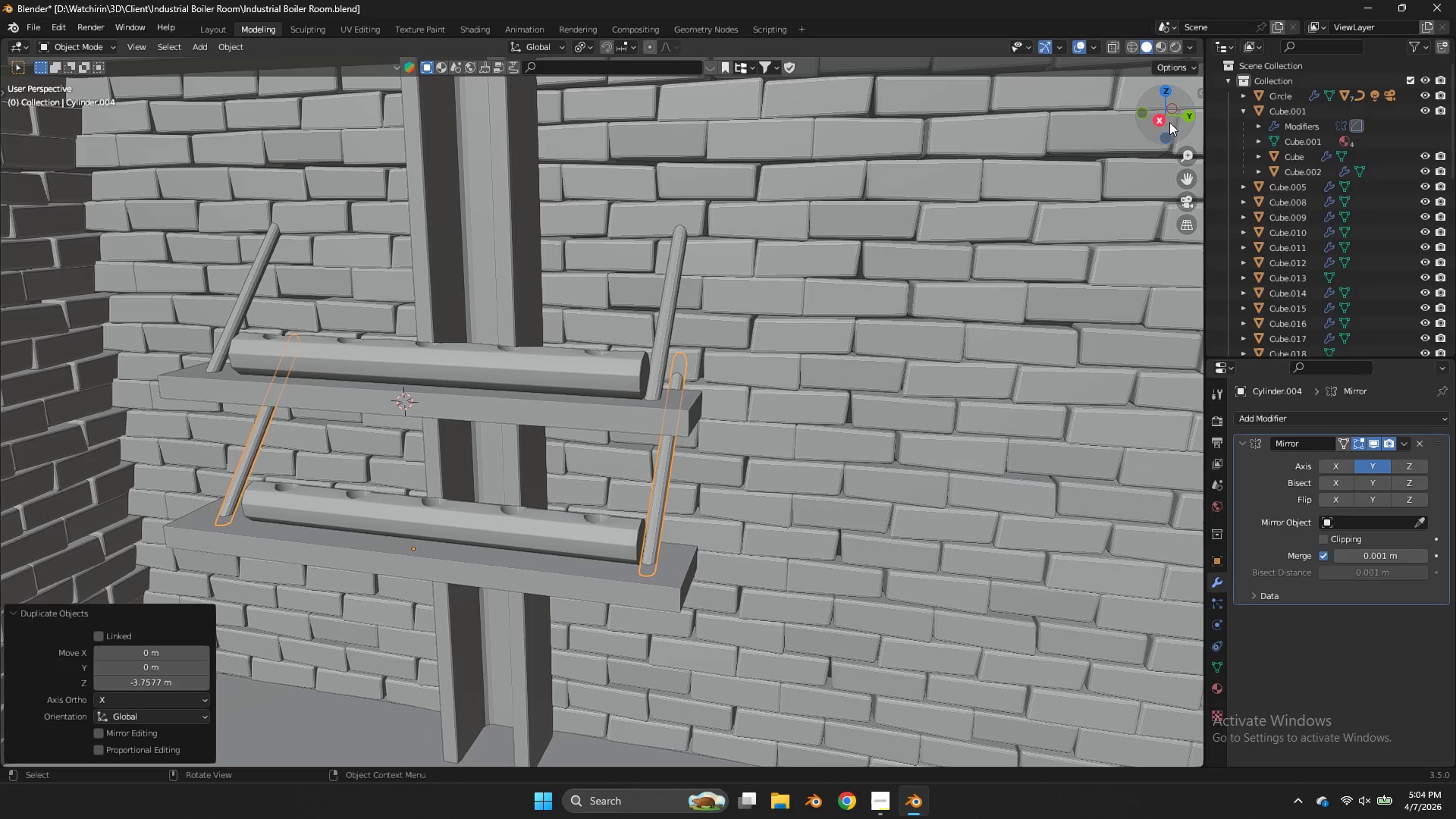 
left_click_drag(start_coordinate=[1171, 122], to_coordinate=[1167, 130])
 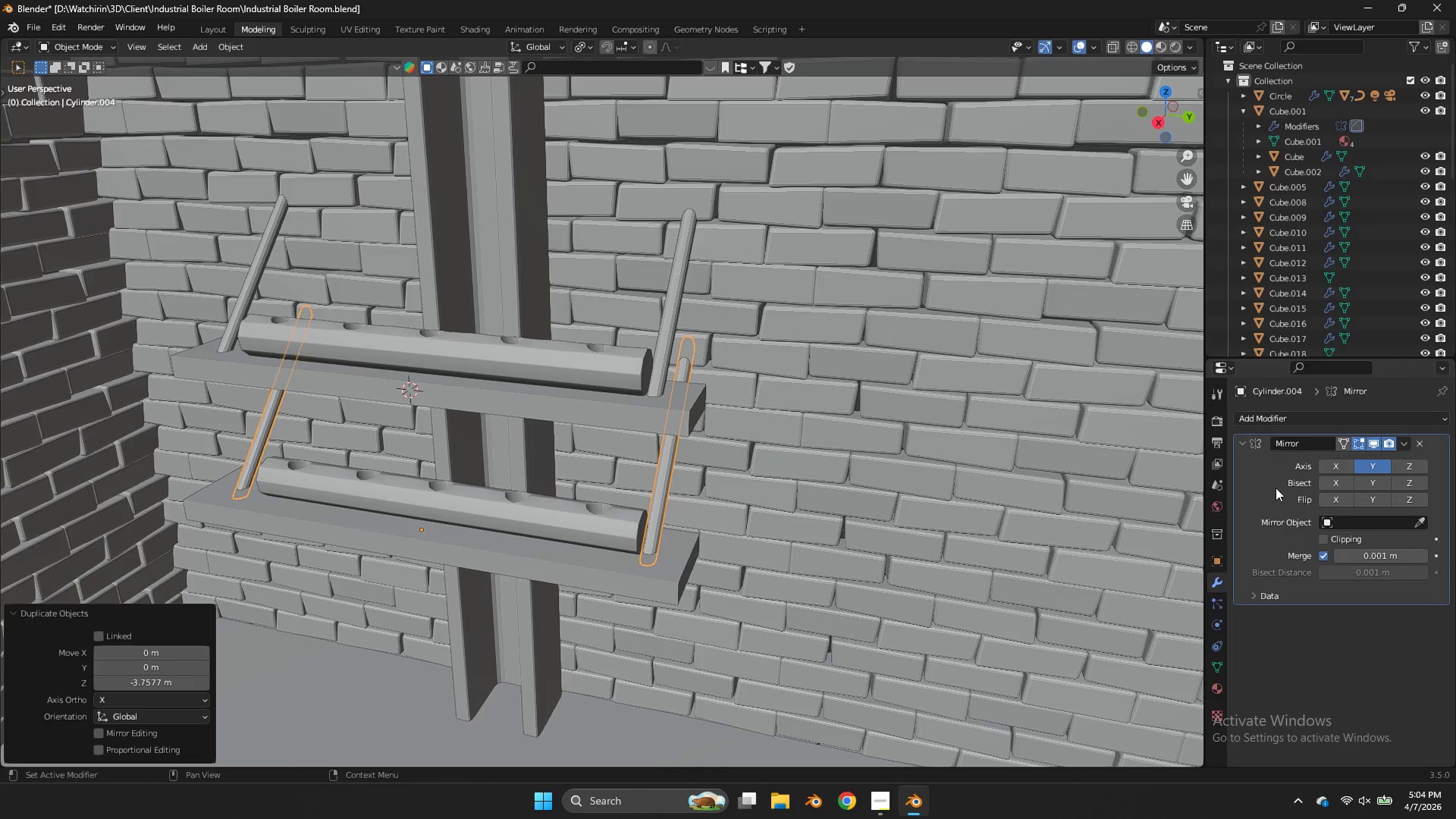 
key(Control+A)
 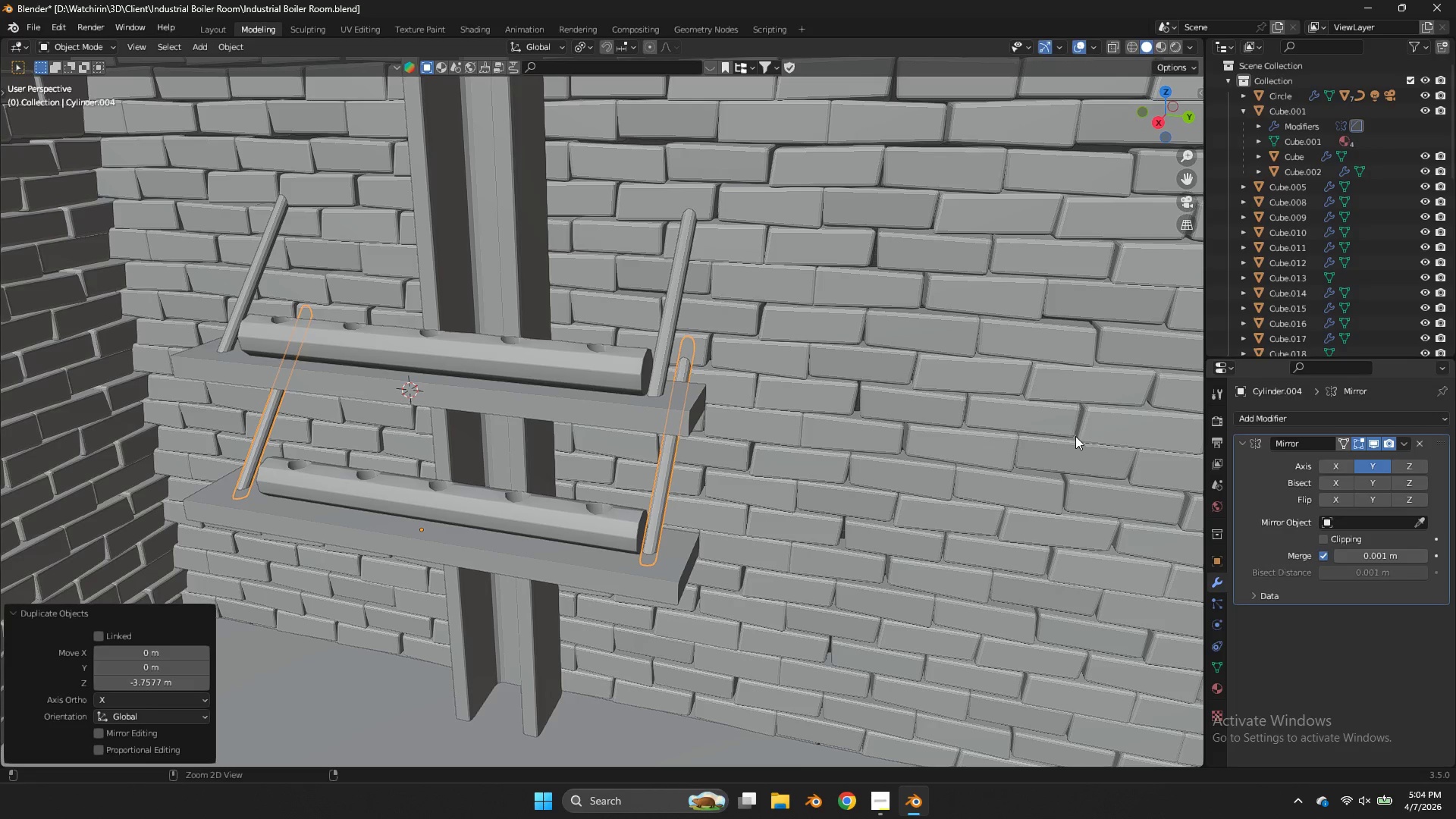 
left_click([673, 353])
 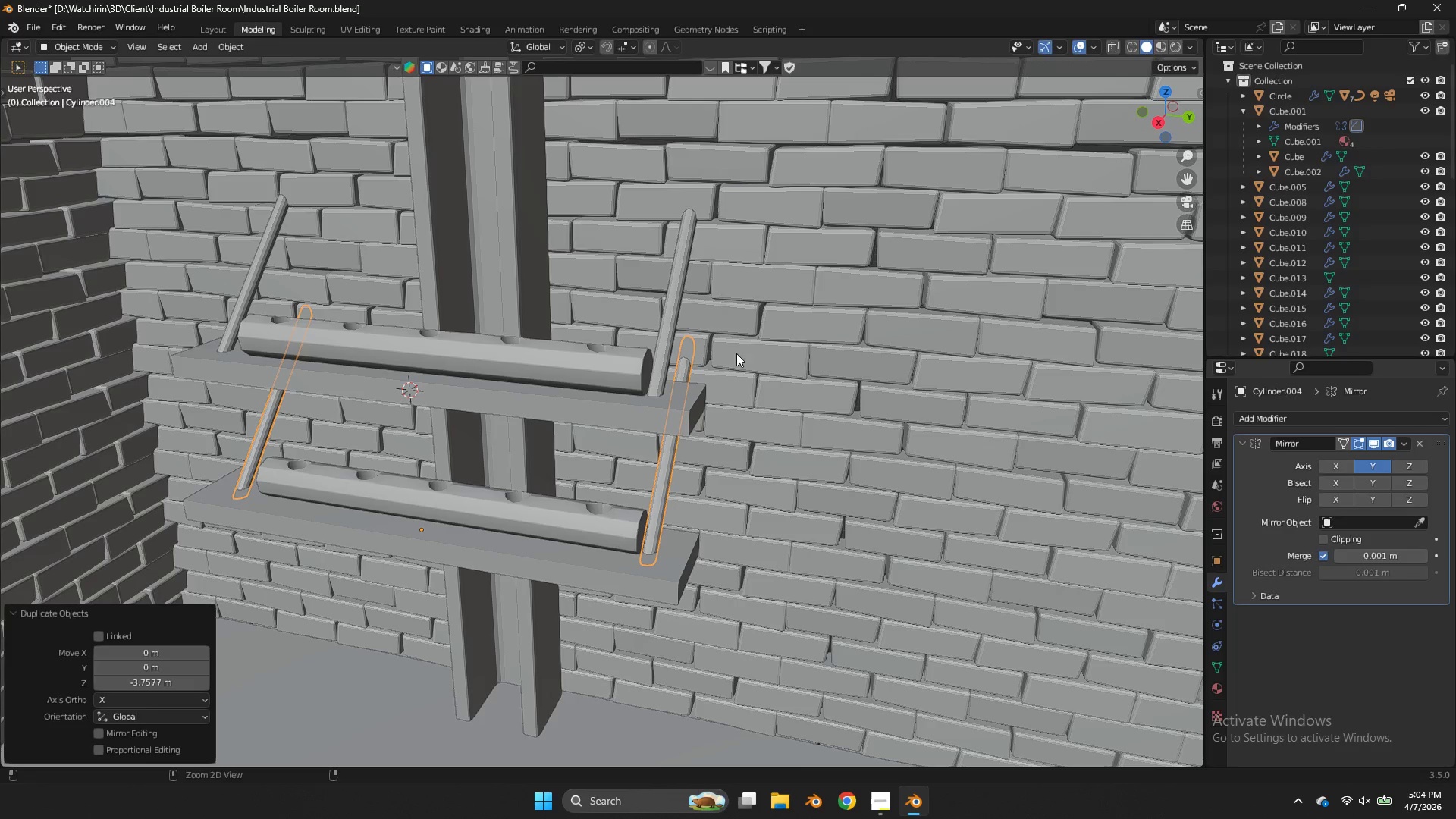 
left_click([927, 345])
 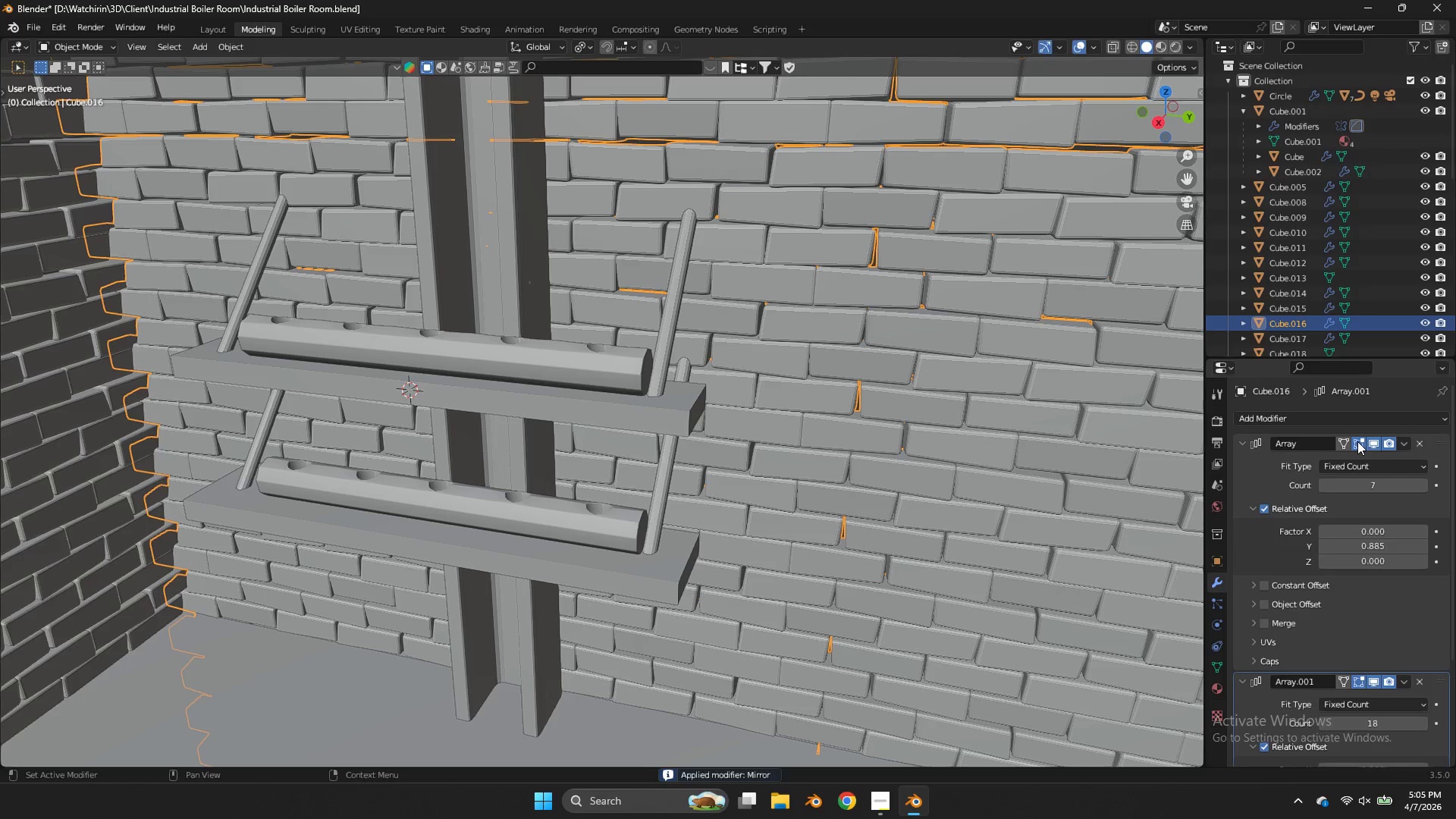 
scroll: coordinate [1043, 456], scroll_direction: down, amount: 11.0
 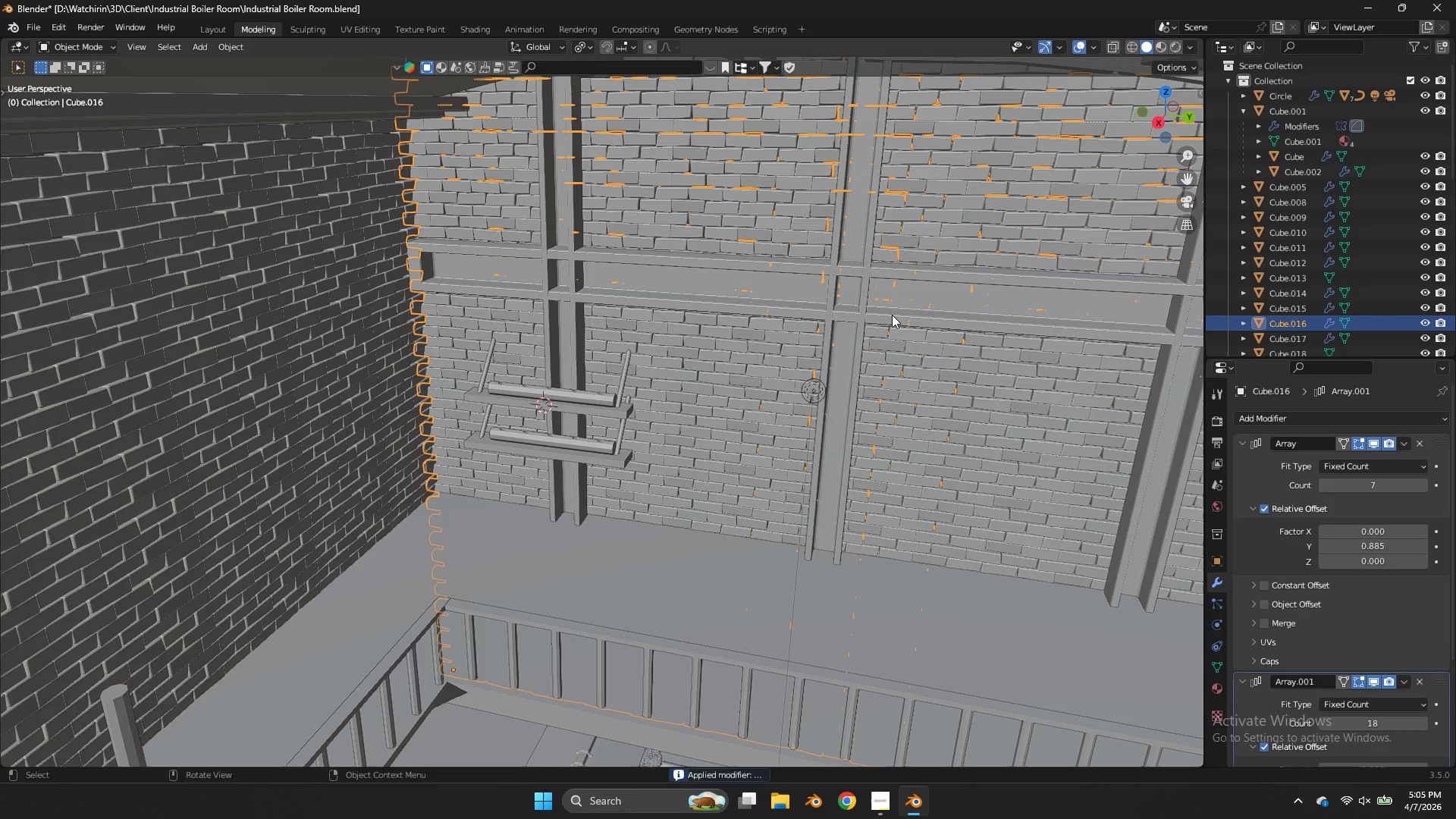 
left_click([870, 304])
 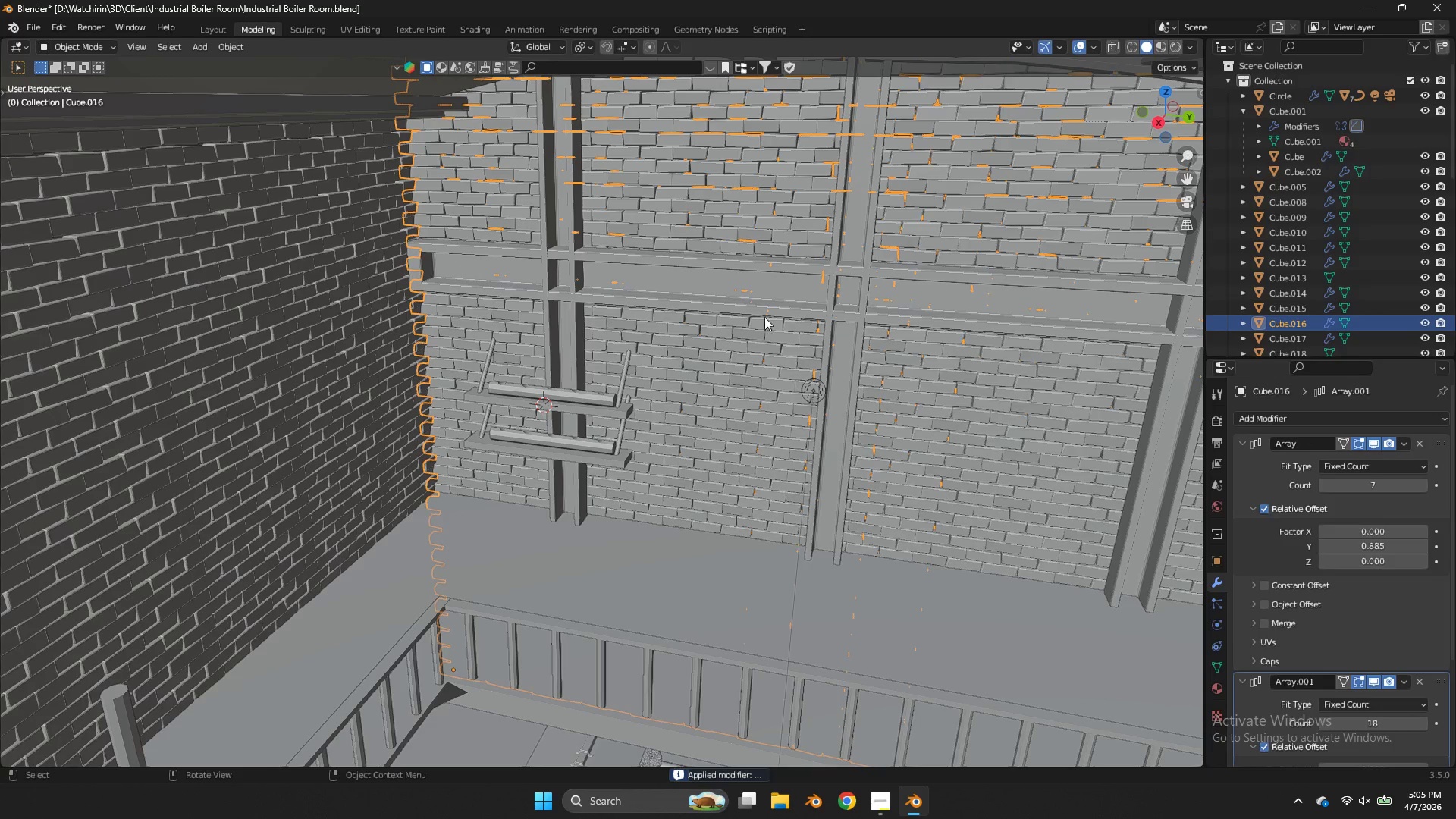 
left_click_drag(start_coordinate=[623, 378], to_coordinate=[889, 799])
 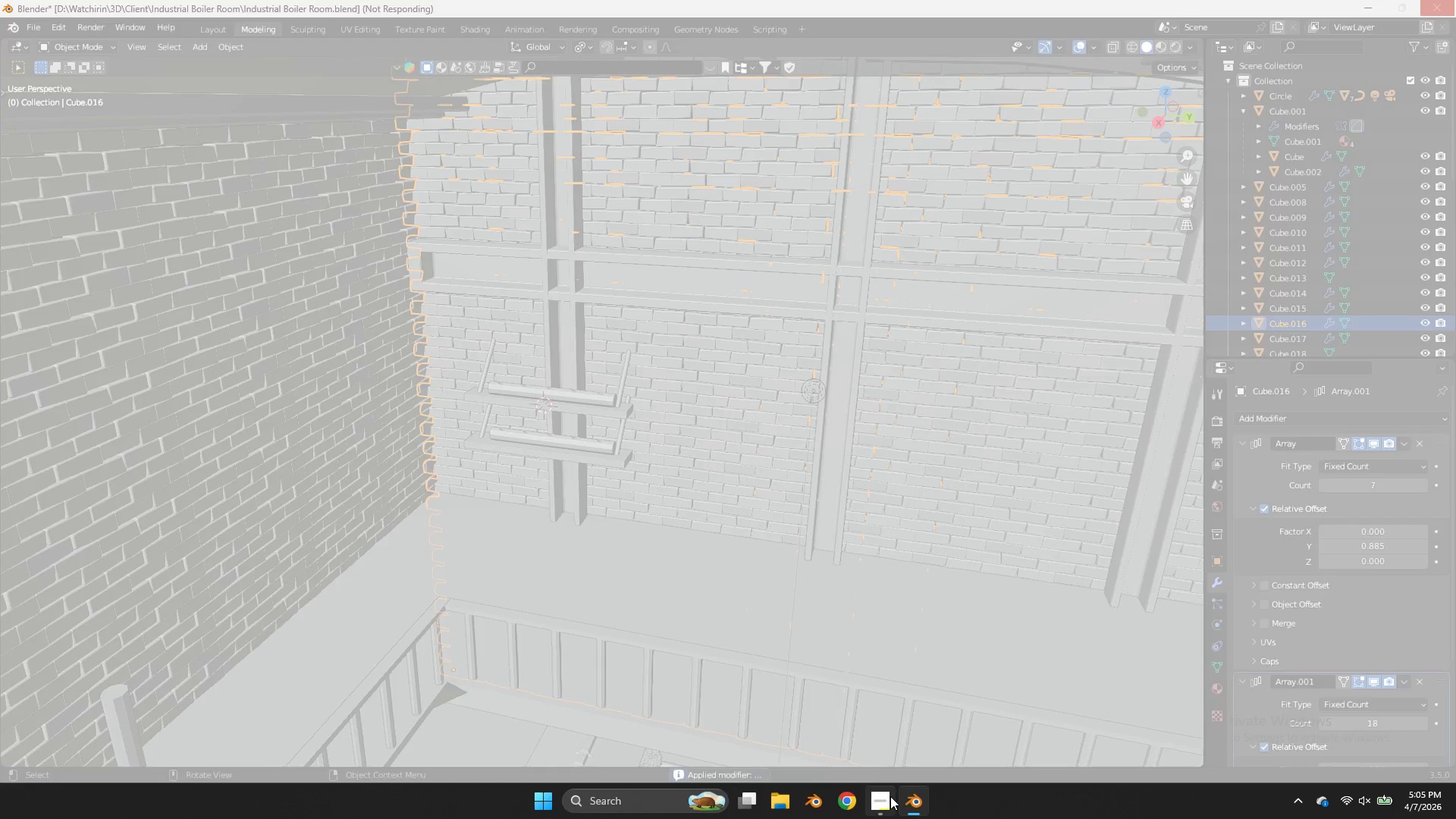 
left_click([889, 799])
 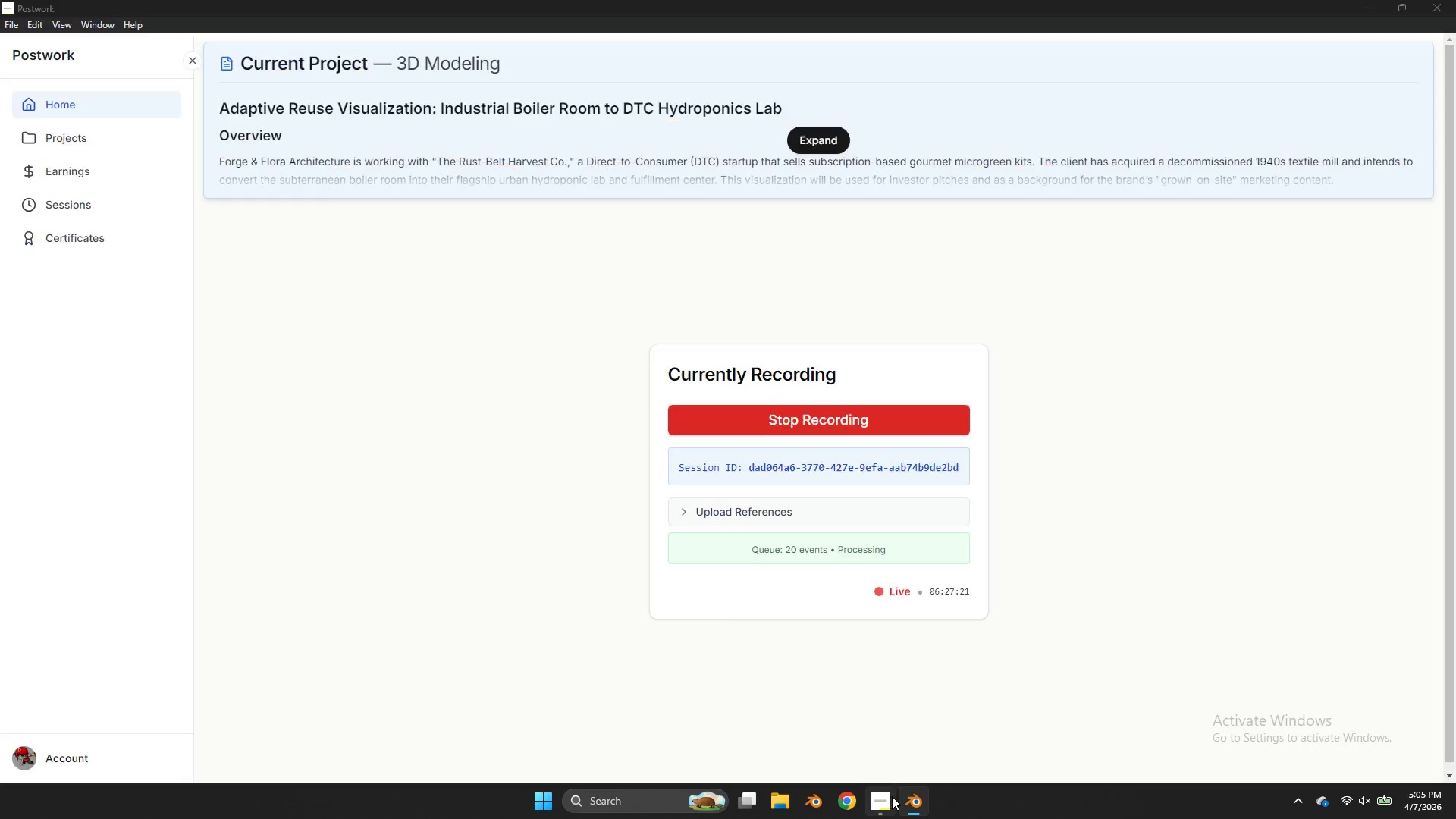 
left_click([894, 795])
 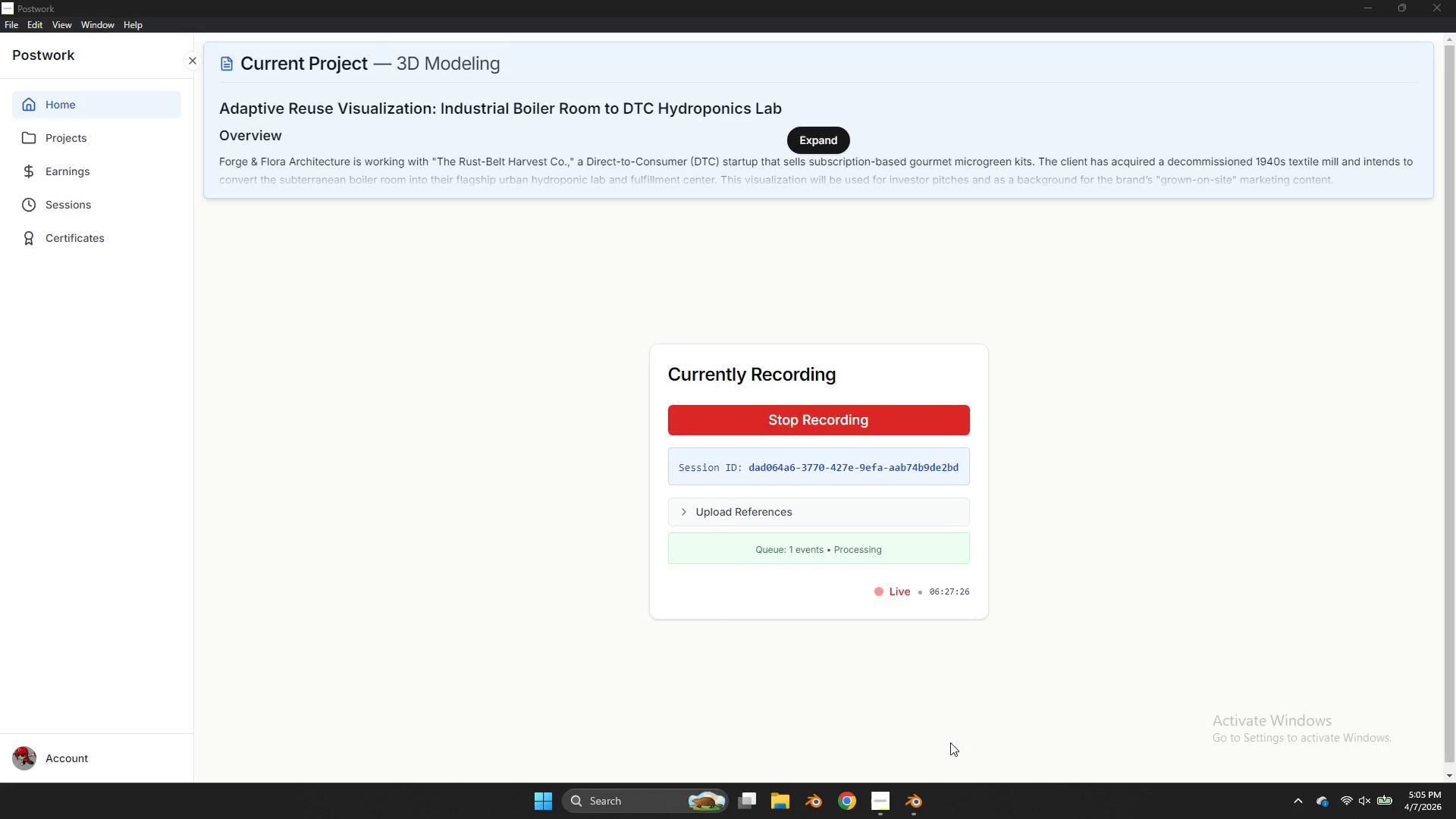 
wait(6.92)
 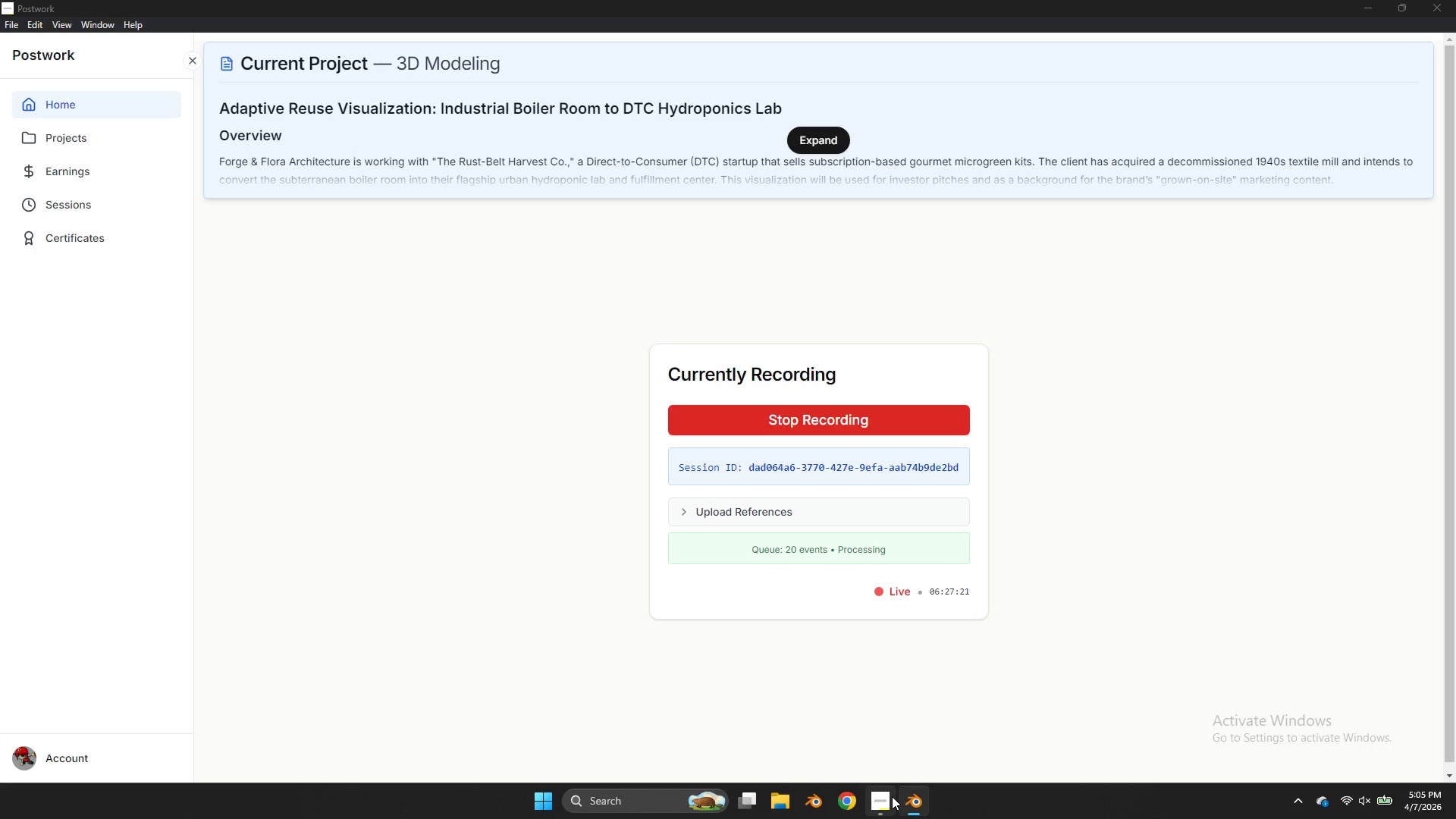 
left_click([909, 802])
 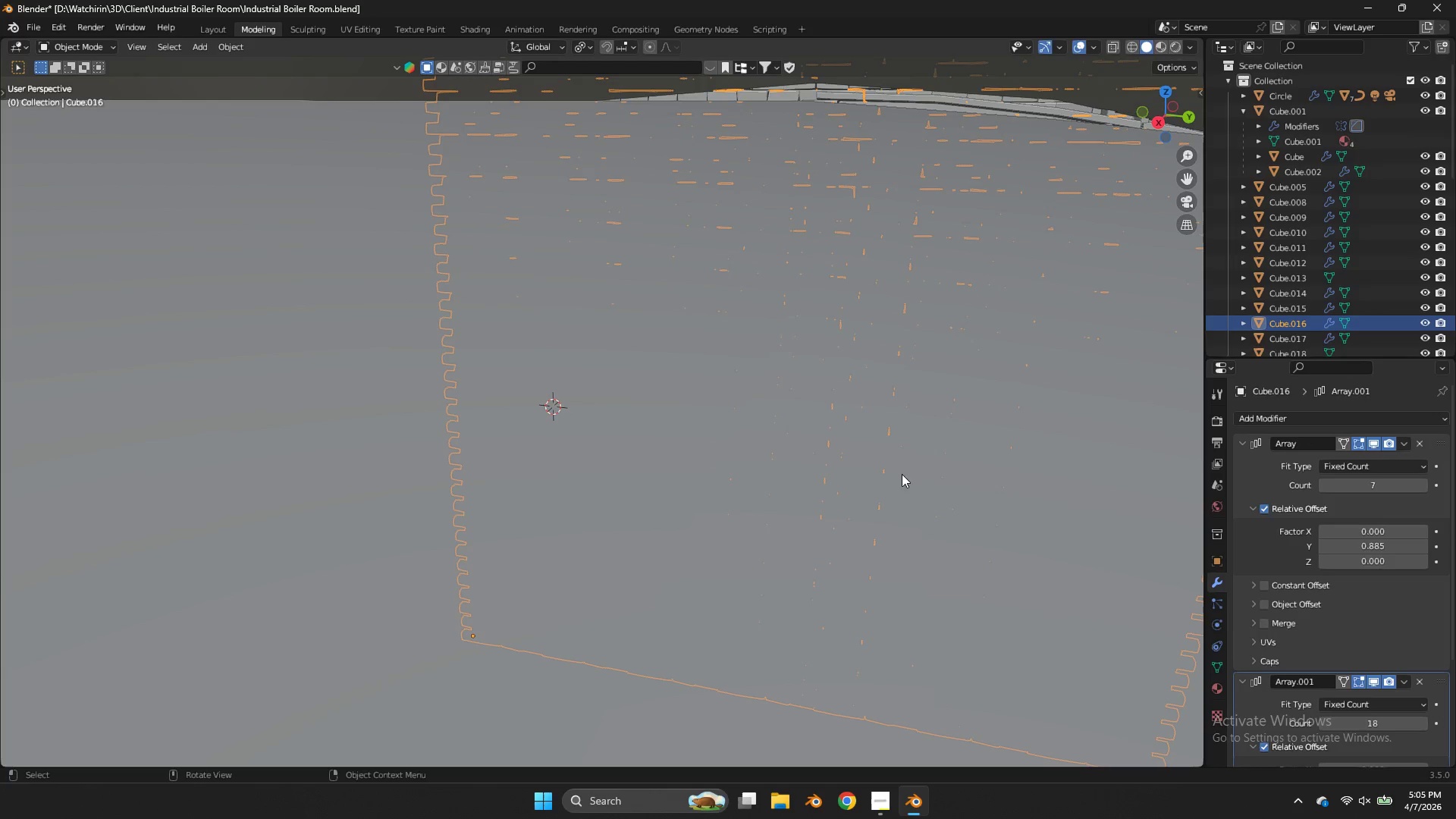 
scroll: coordinate [858, 397], scroll_direction: down, amount: 2.0
 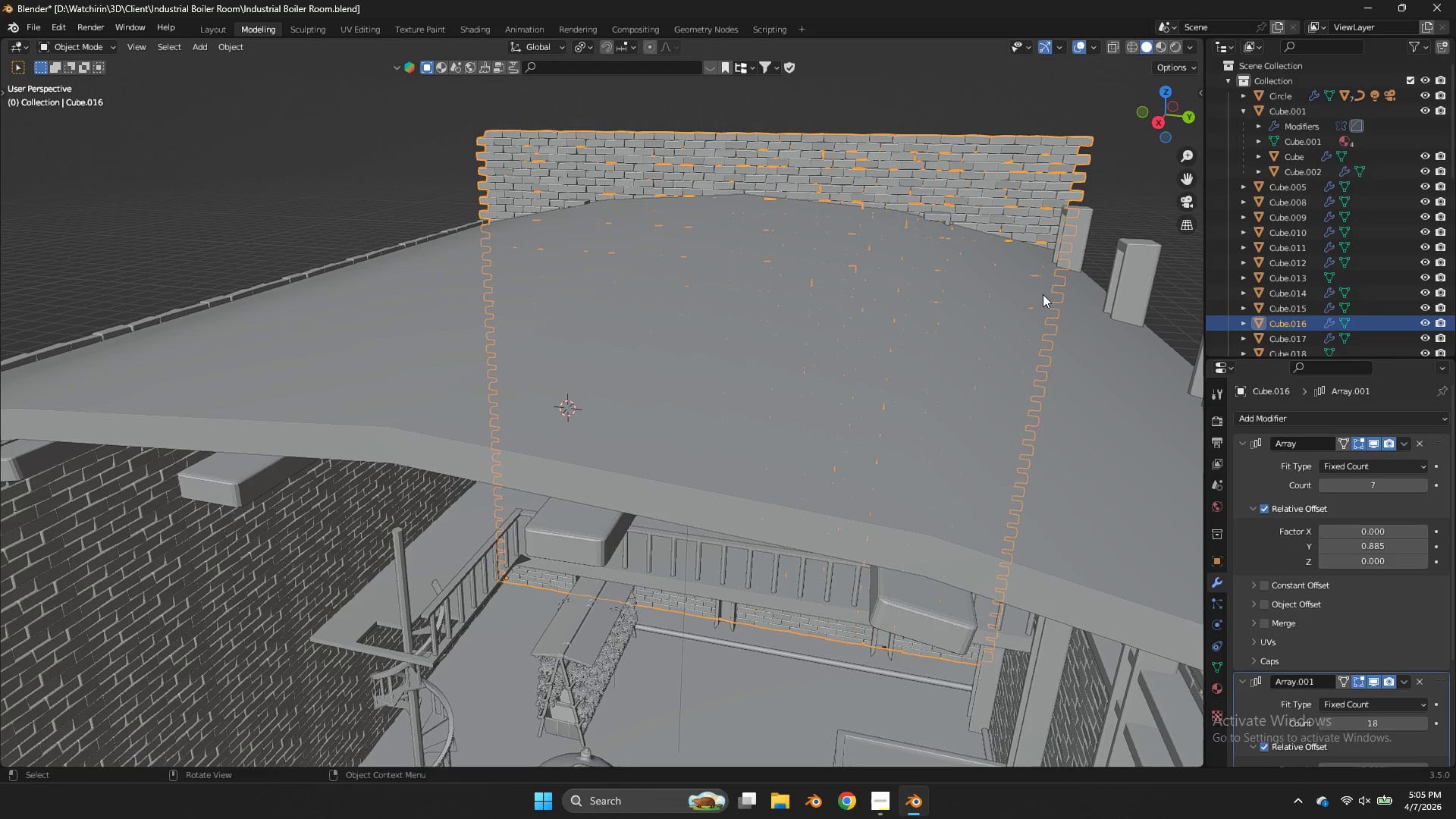 
left_click_drag(start_coordinate=[1163, 112], to_coordinate=[1181, 85])
 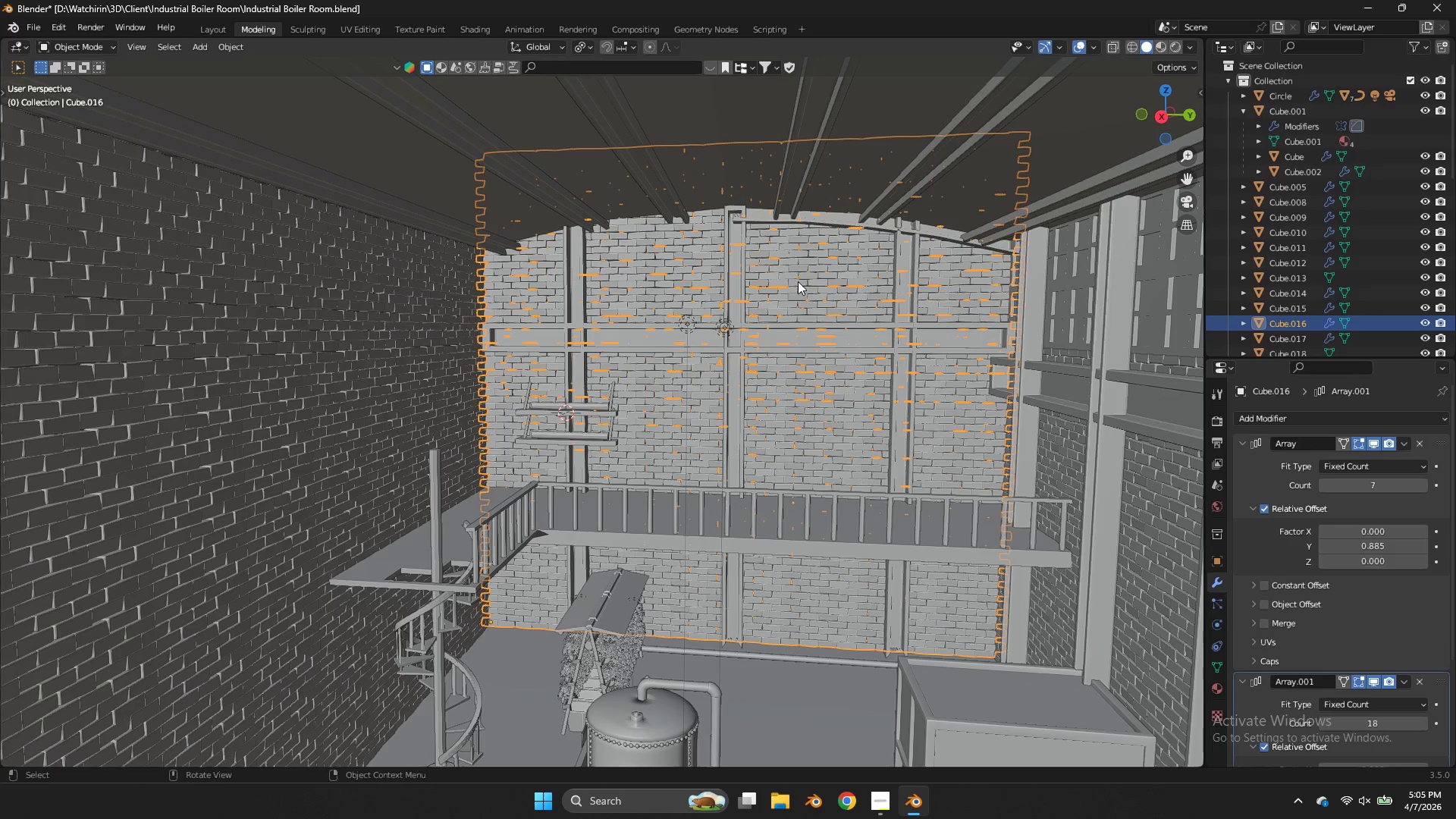 
left_click([723, 323])
 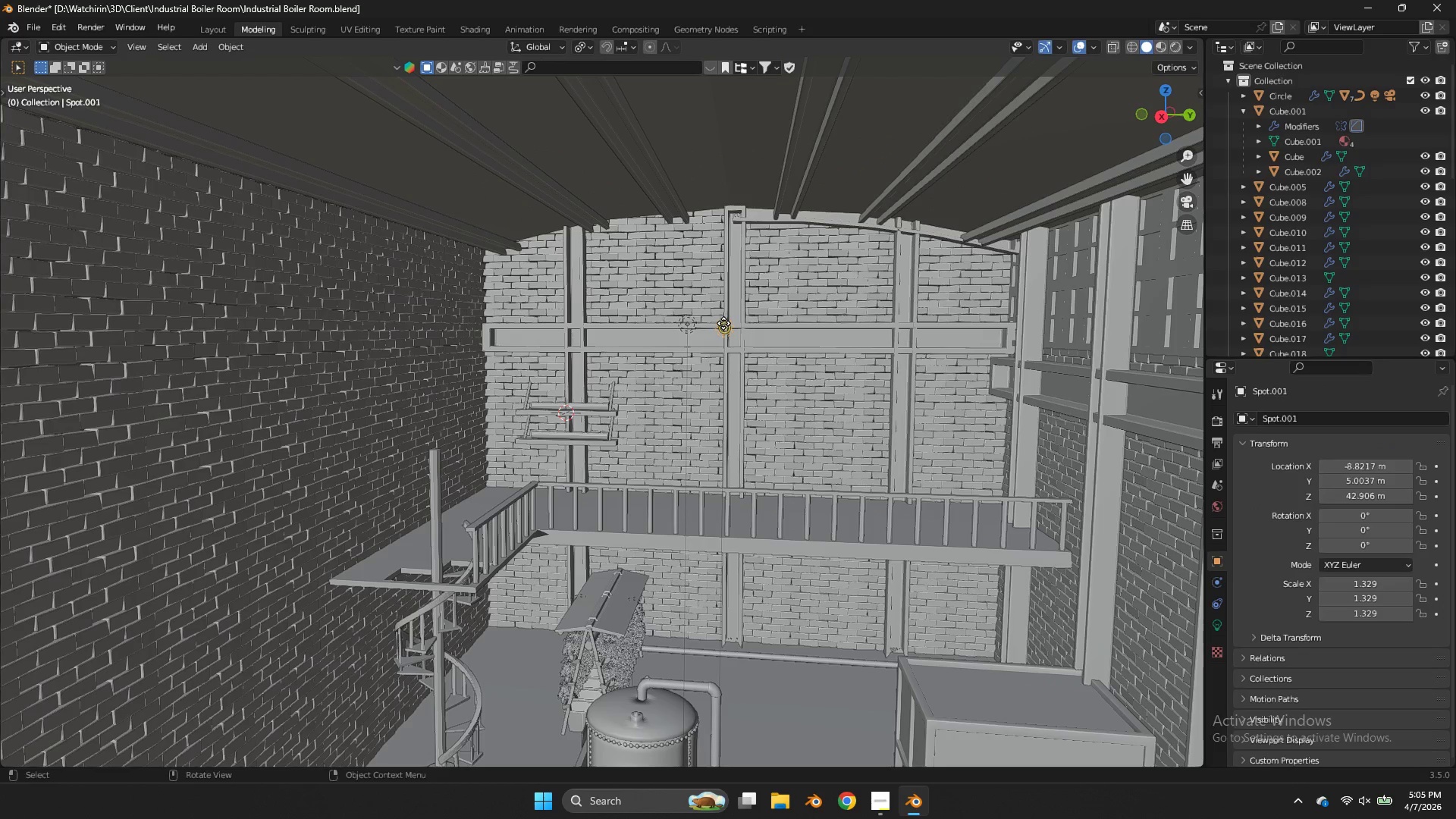 
key(X)
 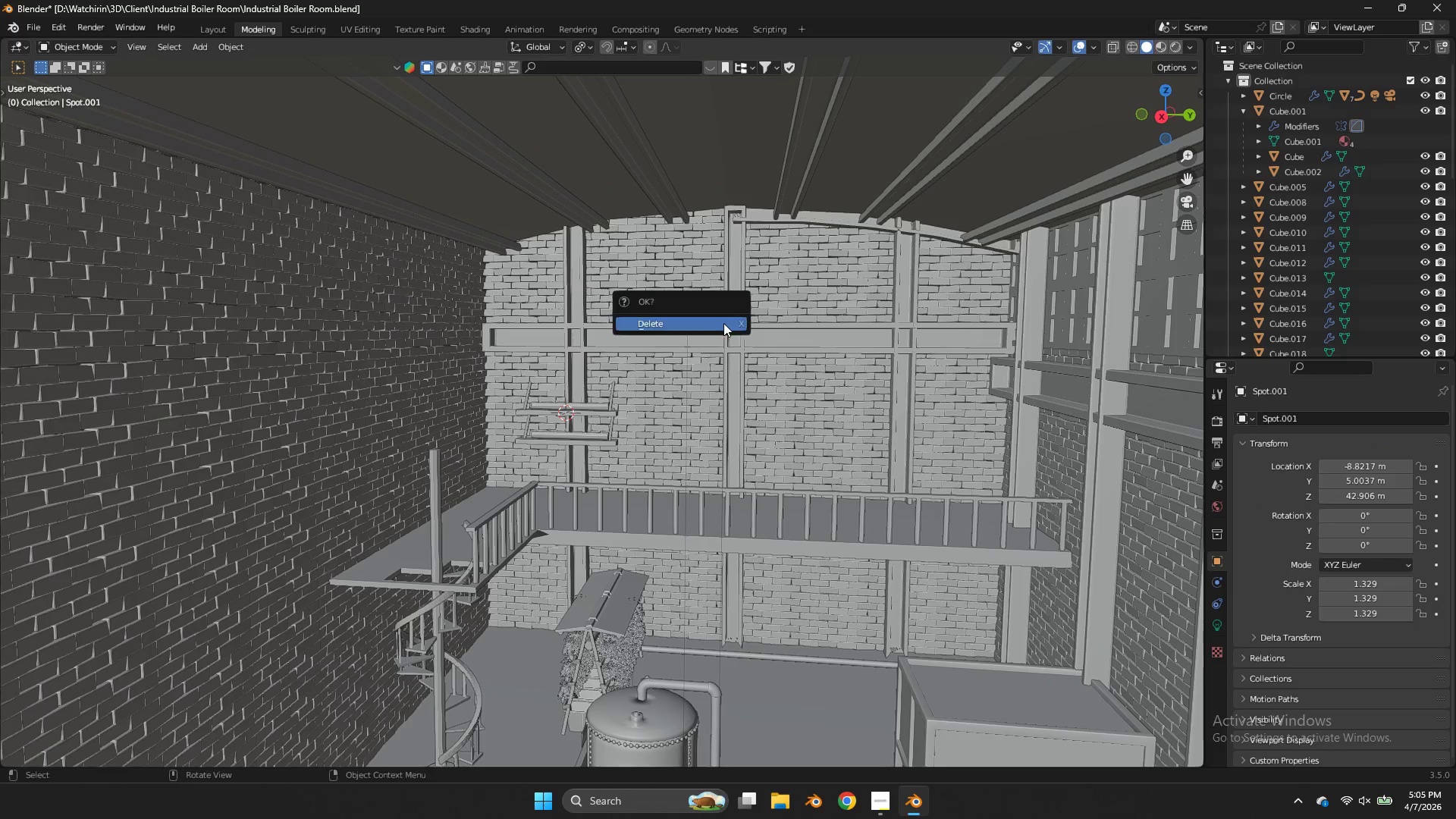 
left_click([723, 323])
 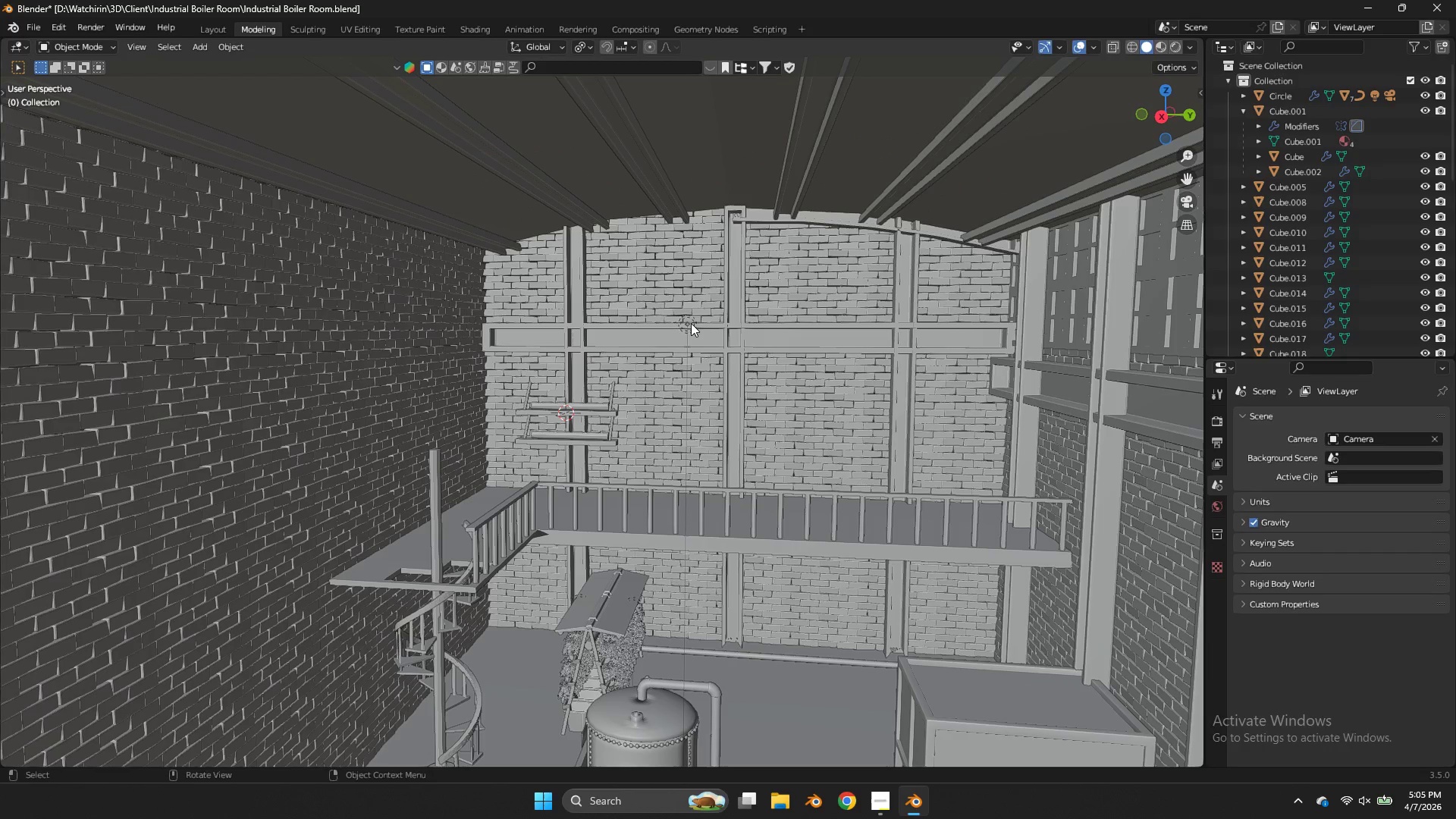 
left_click([688, 322])
 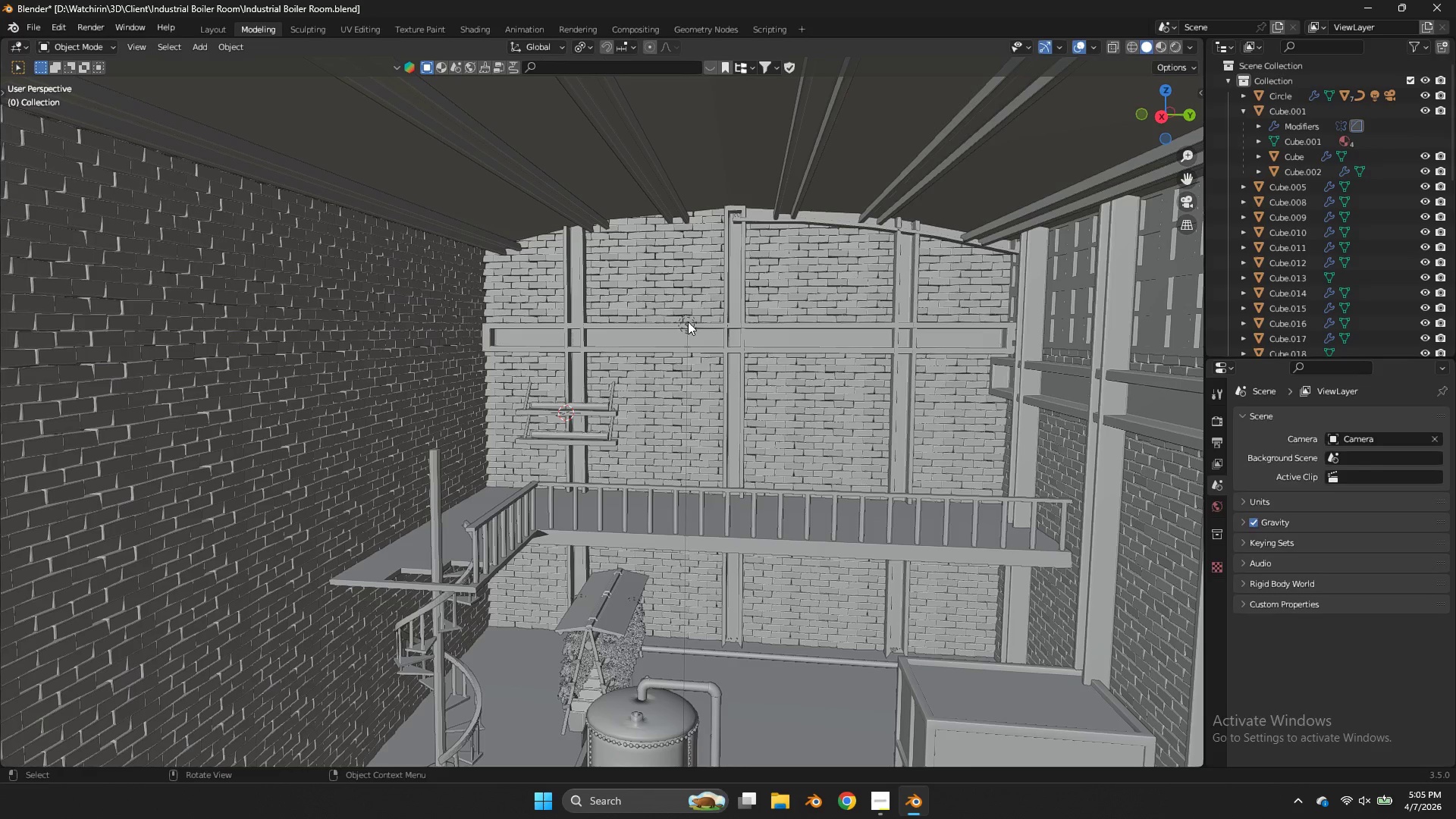 
key(X)
 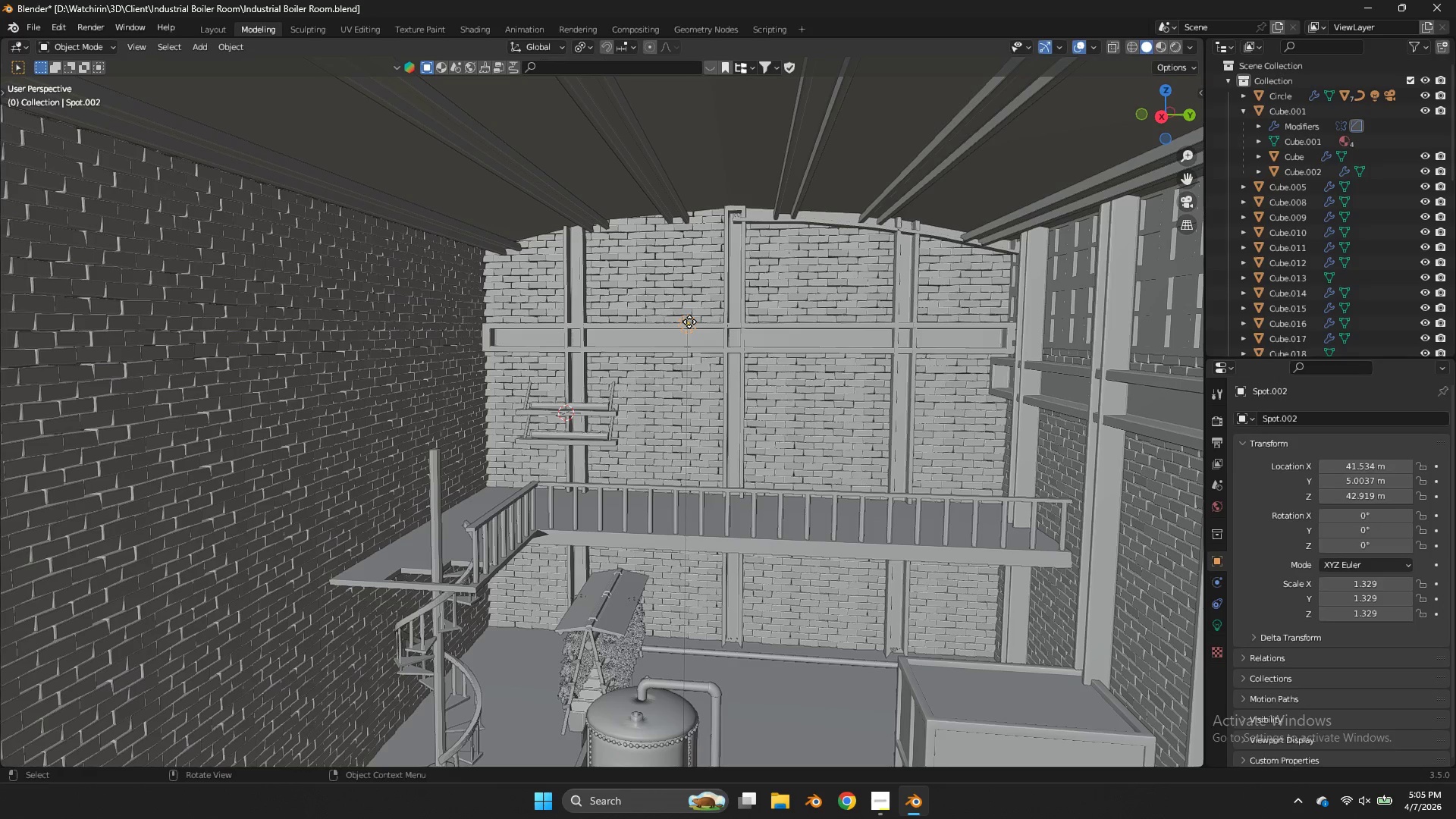 
left_click([689, 322])
 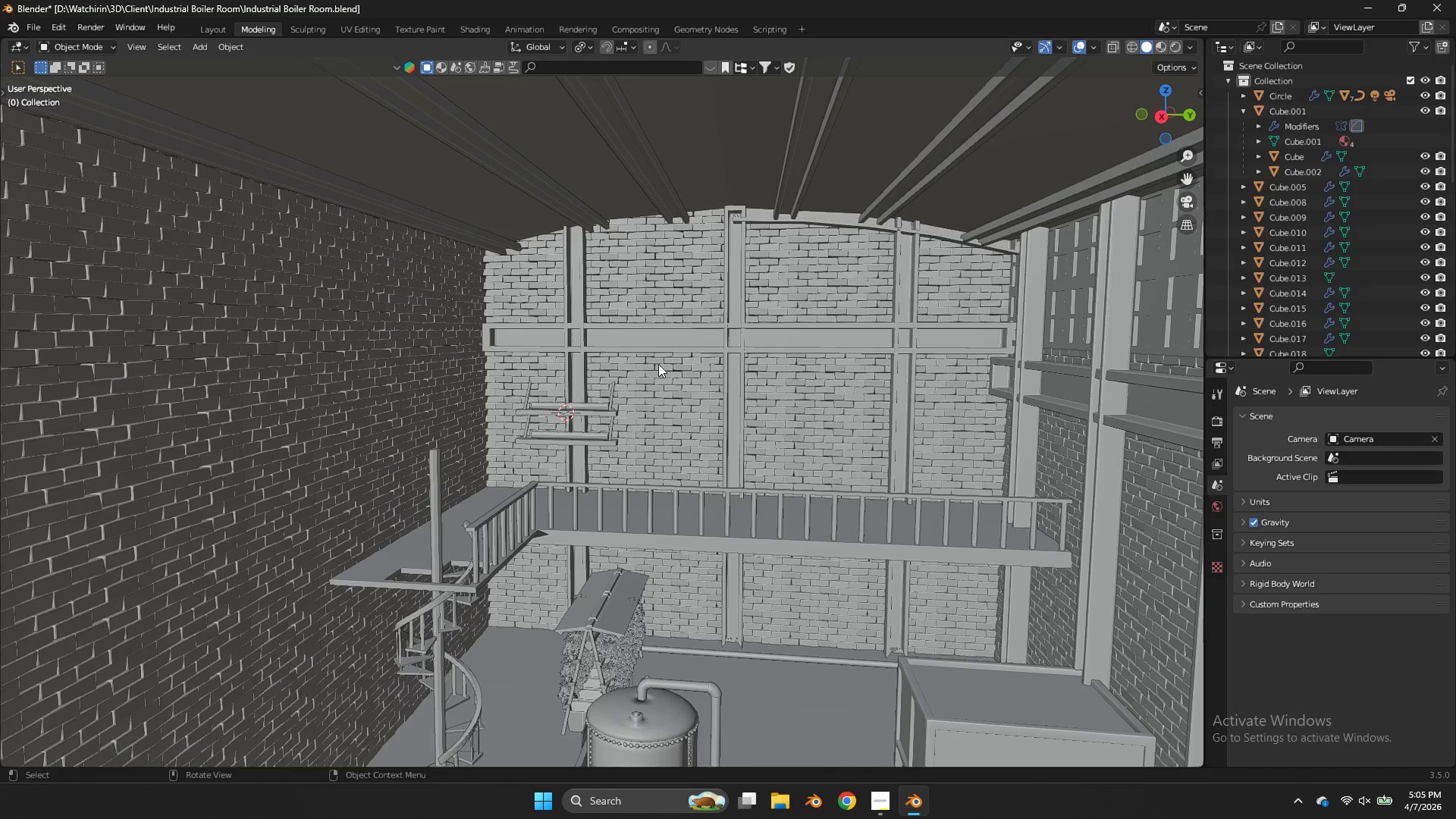 
scroll: coordinate [647, 421], scroll_direction: up, amount: 7.0
 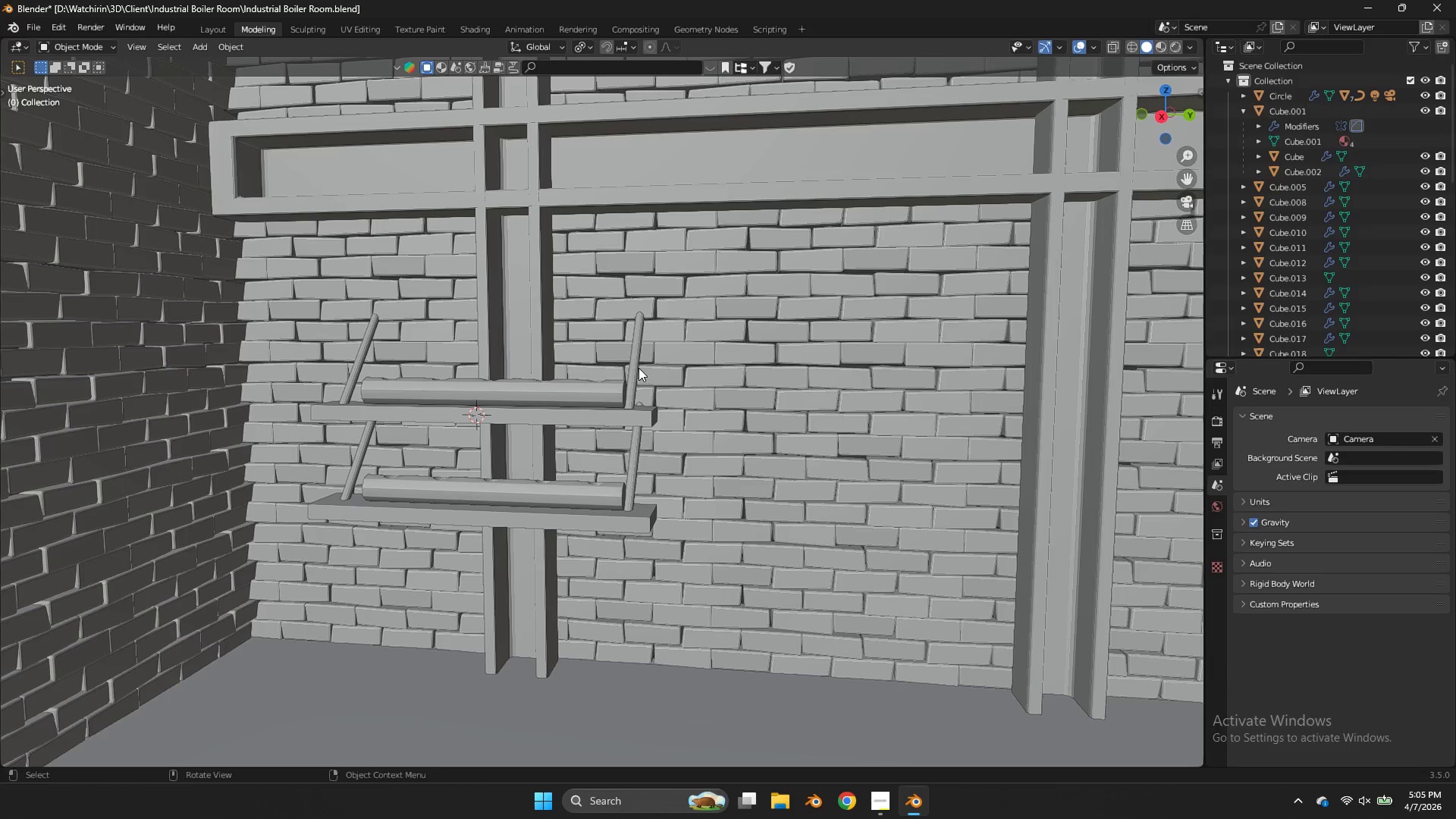 
left_click([637, 366])
 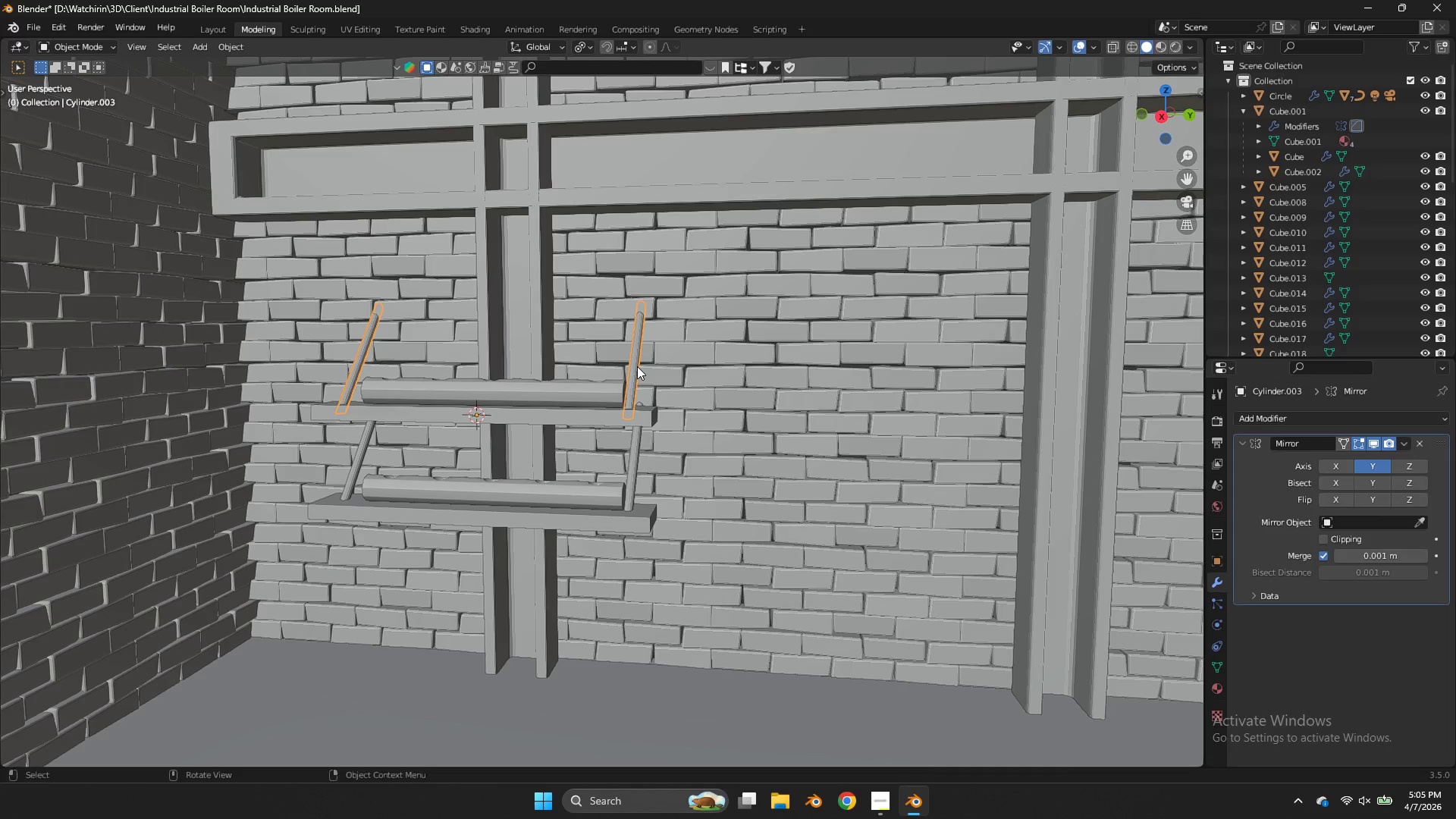 
left_click([591, 388])
 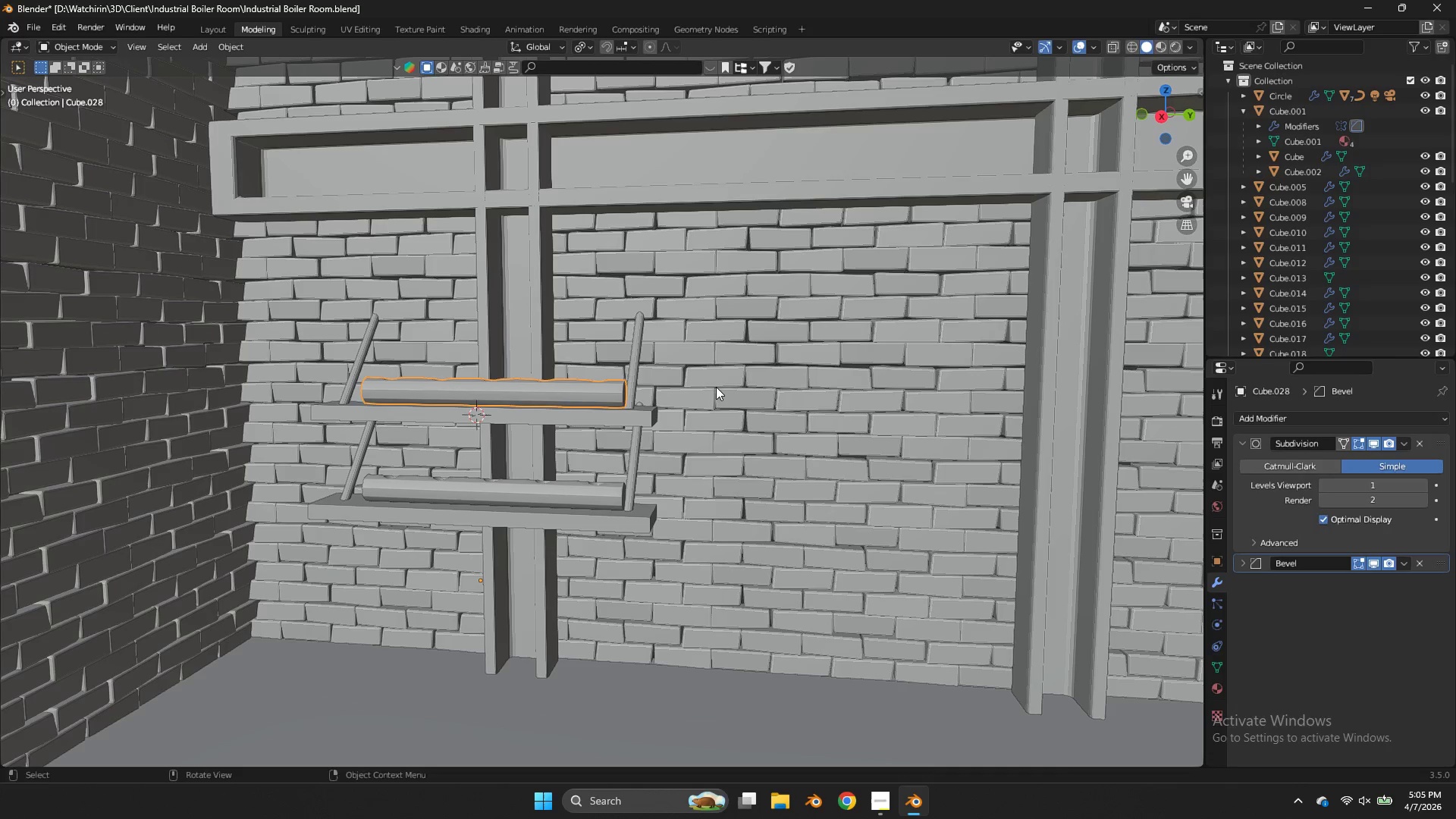 
key(Control+S)
 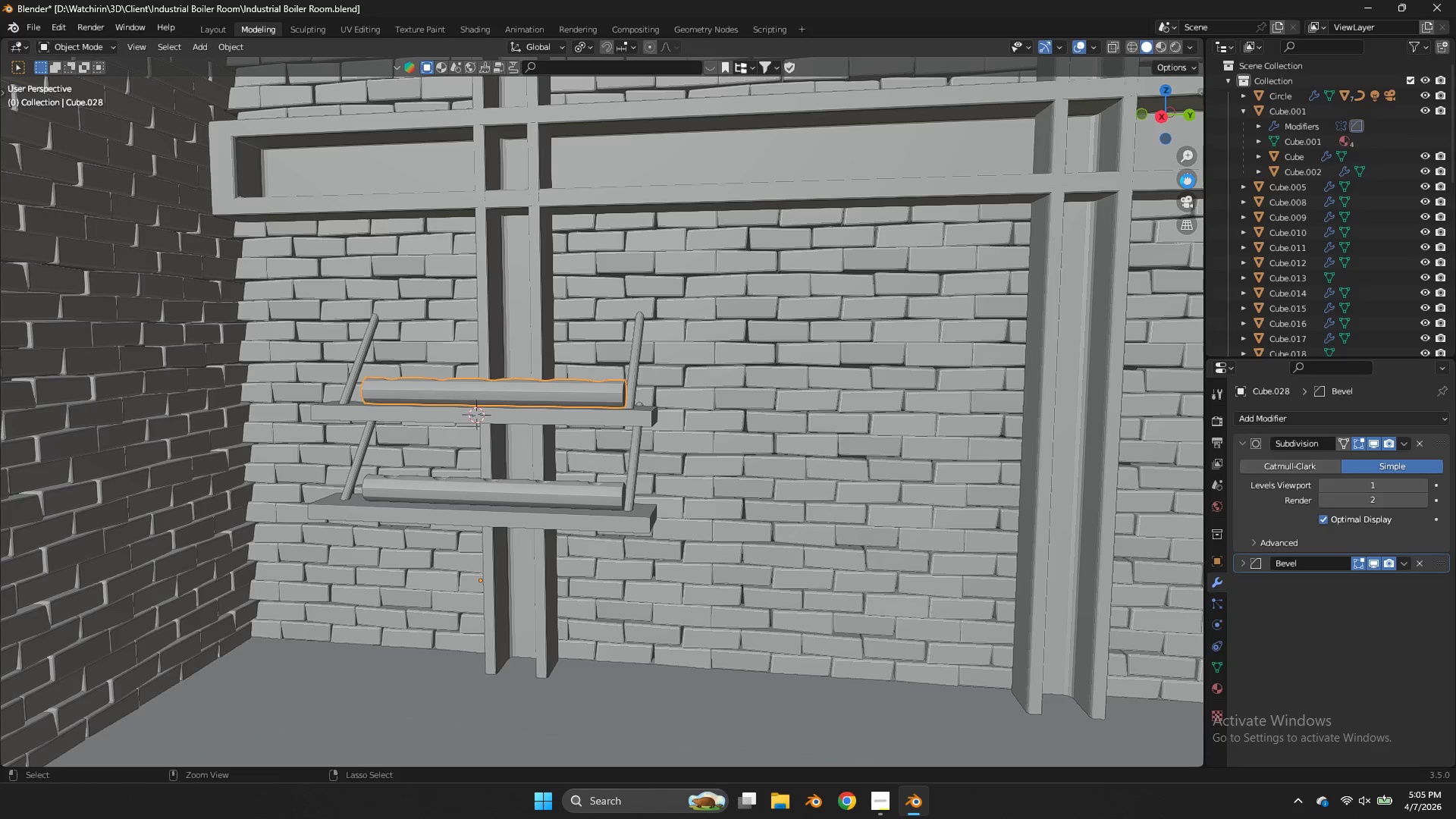 
scroll: coordinate [695, 412], scroll_direction: down, amount: 8.0
 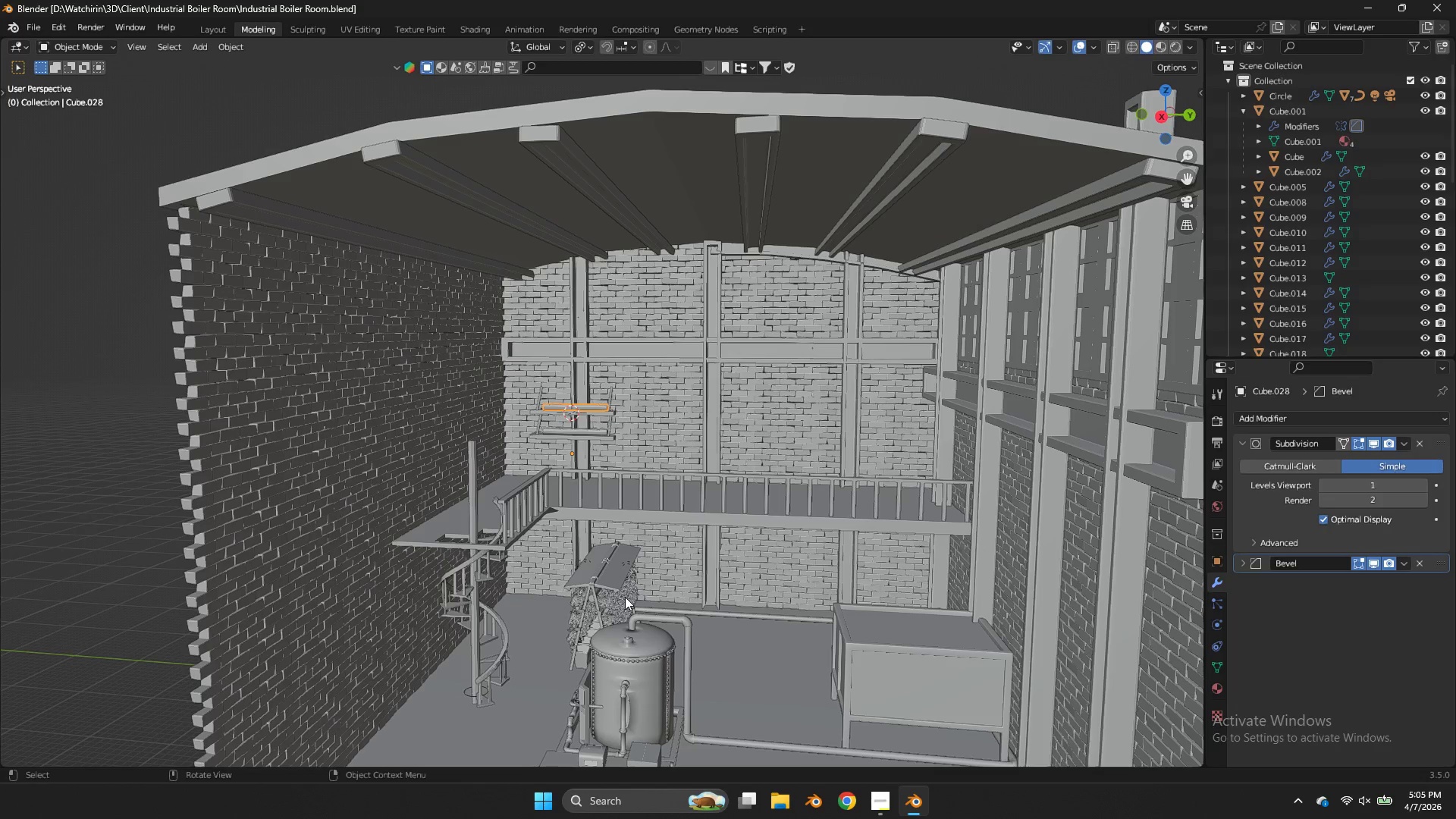 
left_click([612, 601])
 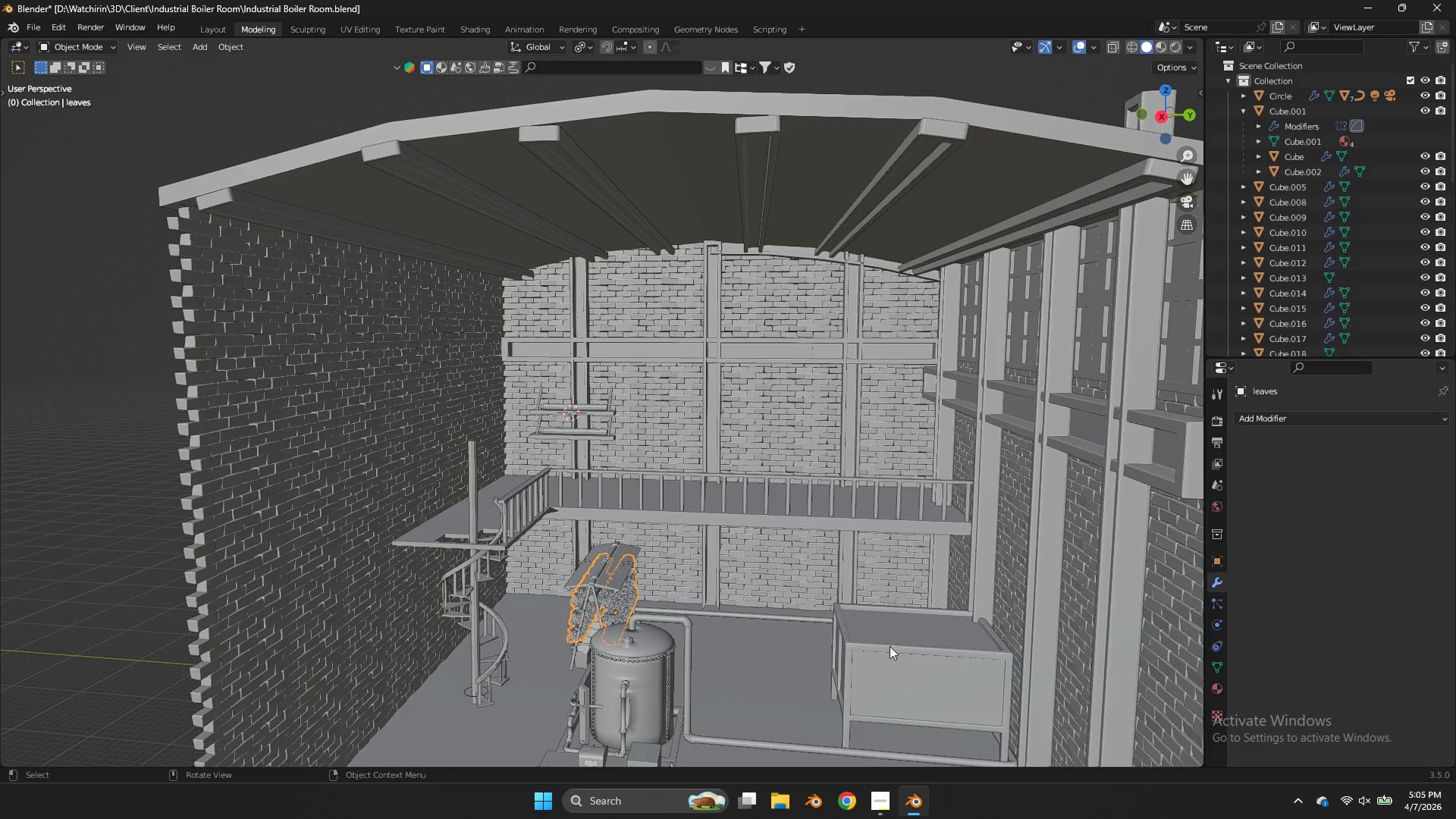 
key(Z)
 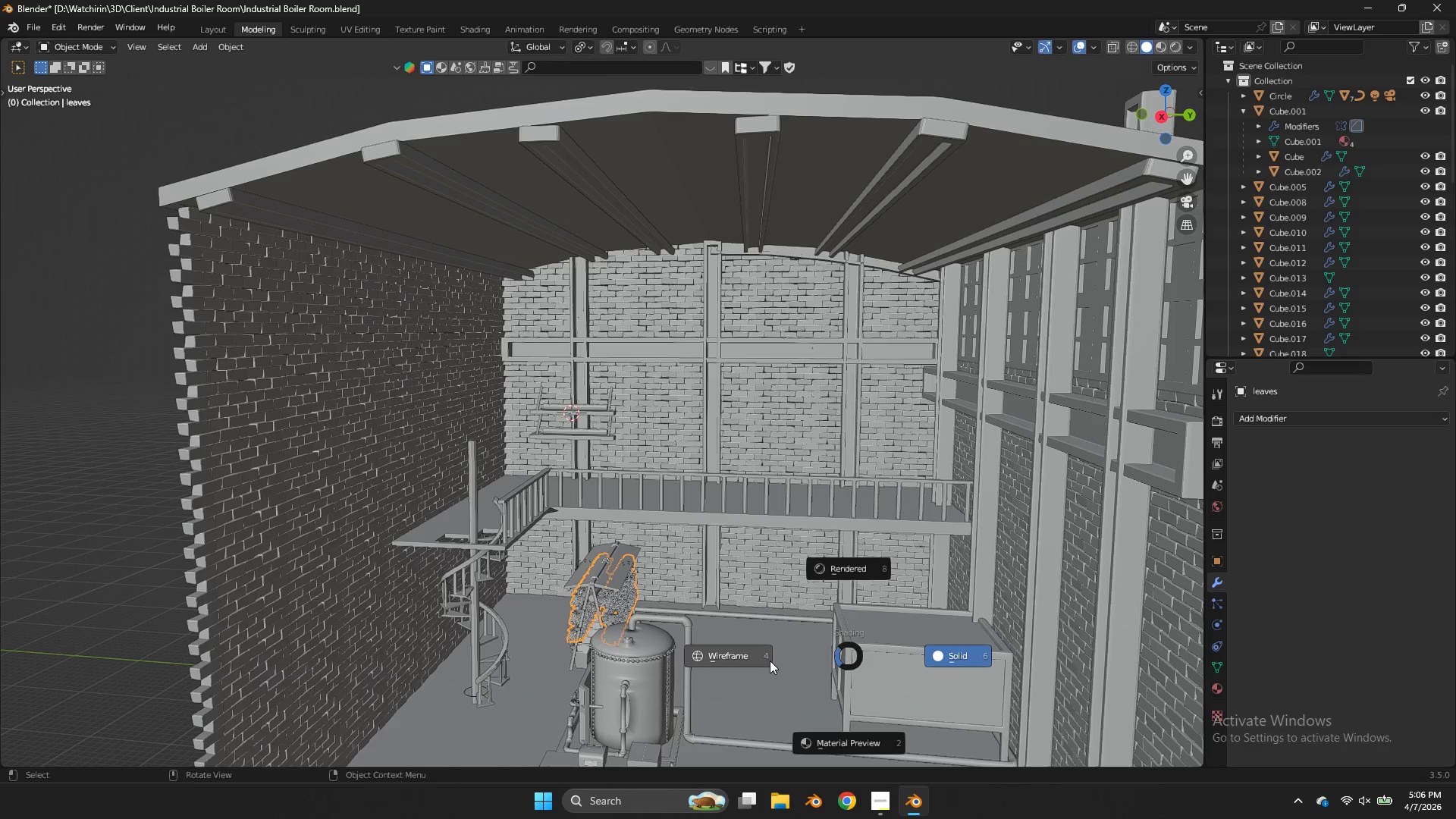 
left_click([761, 660])
 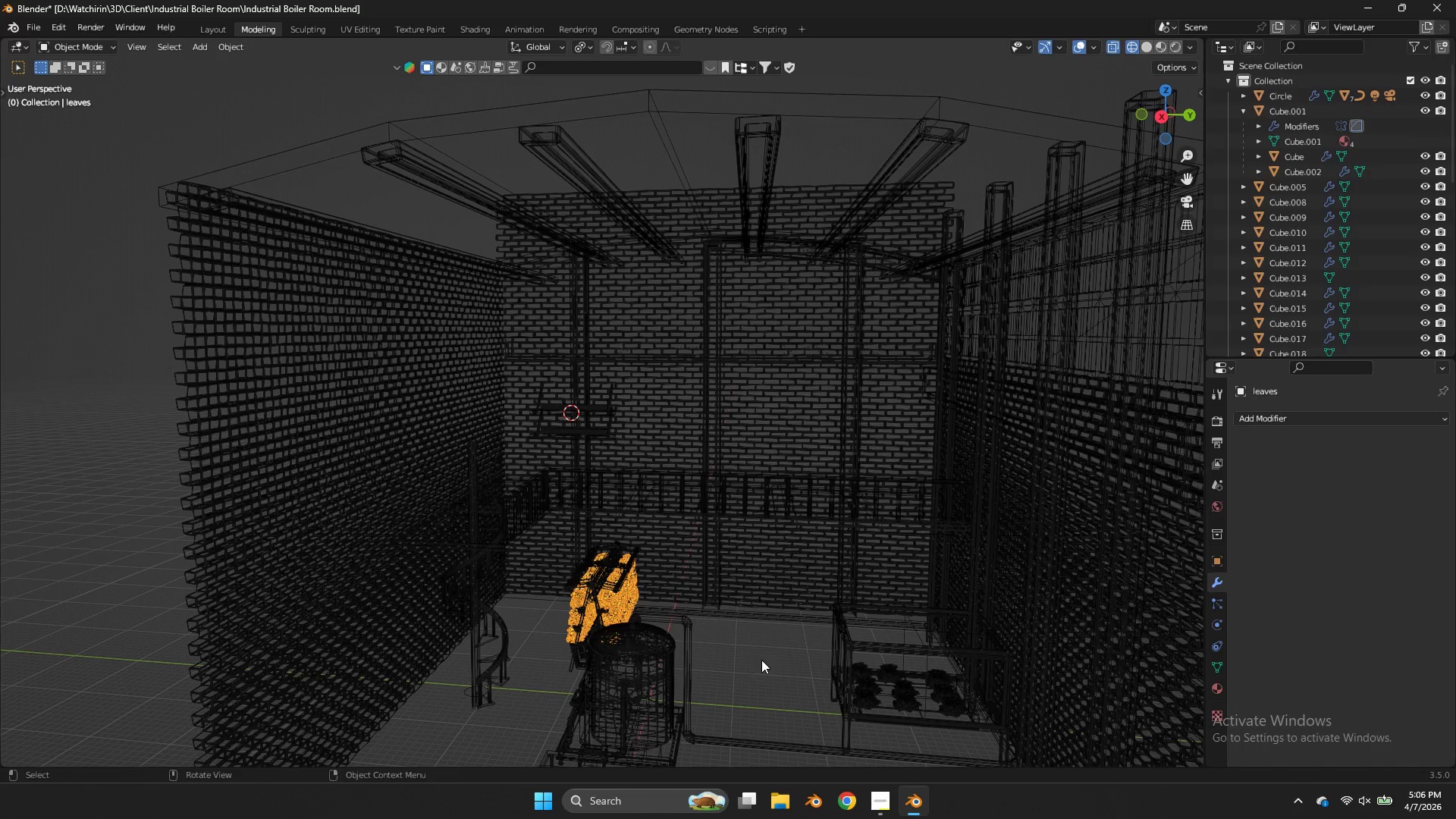 
left_click([872, 693])
 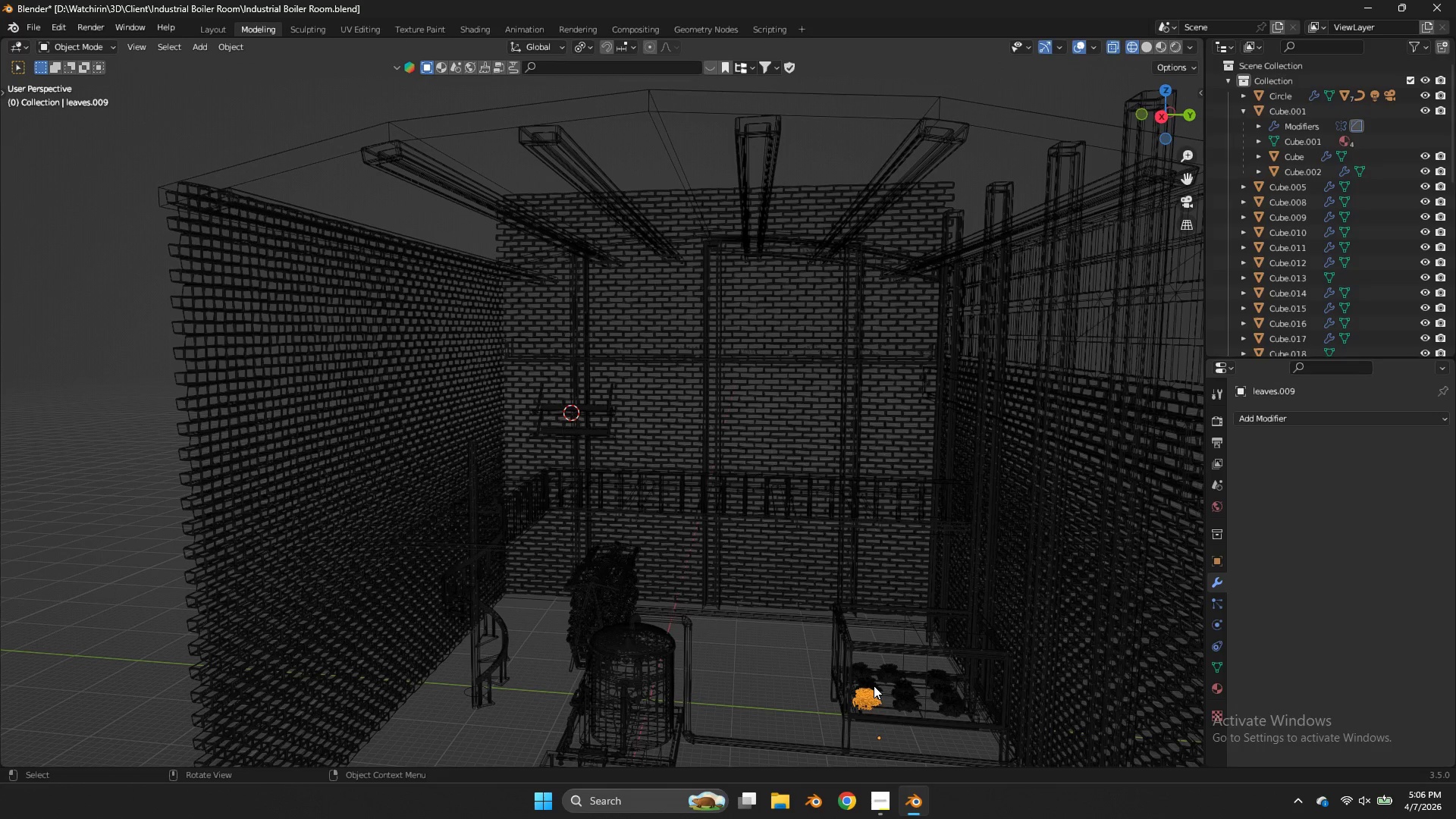 
key(Shift+D)
 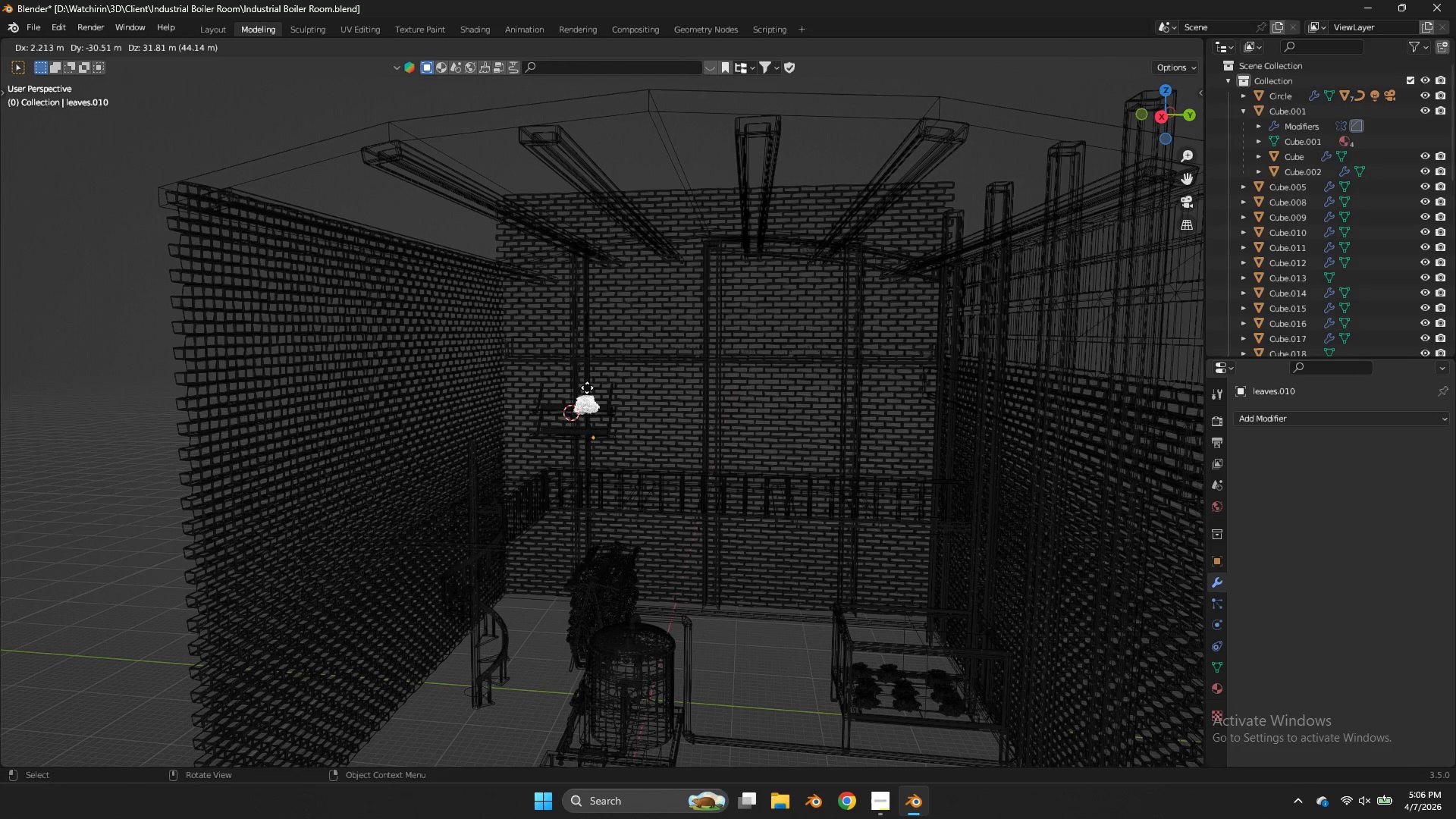 
left_click([584, 384])
 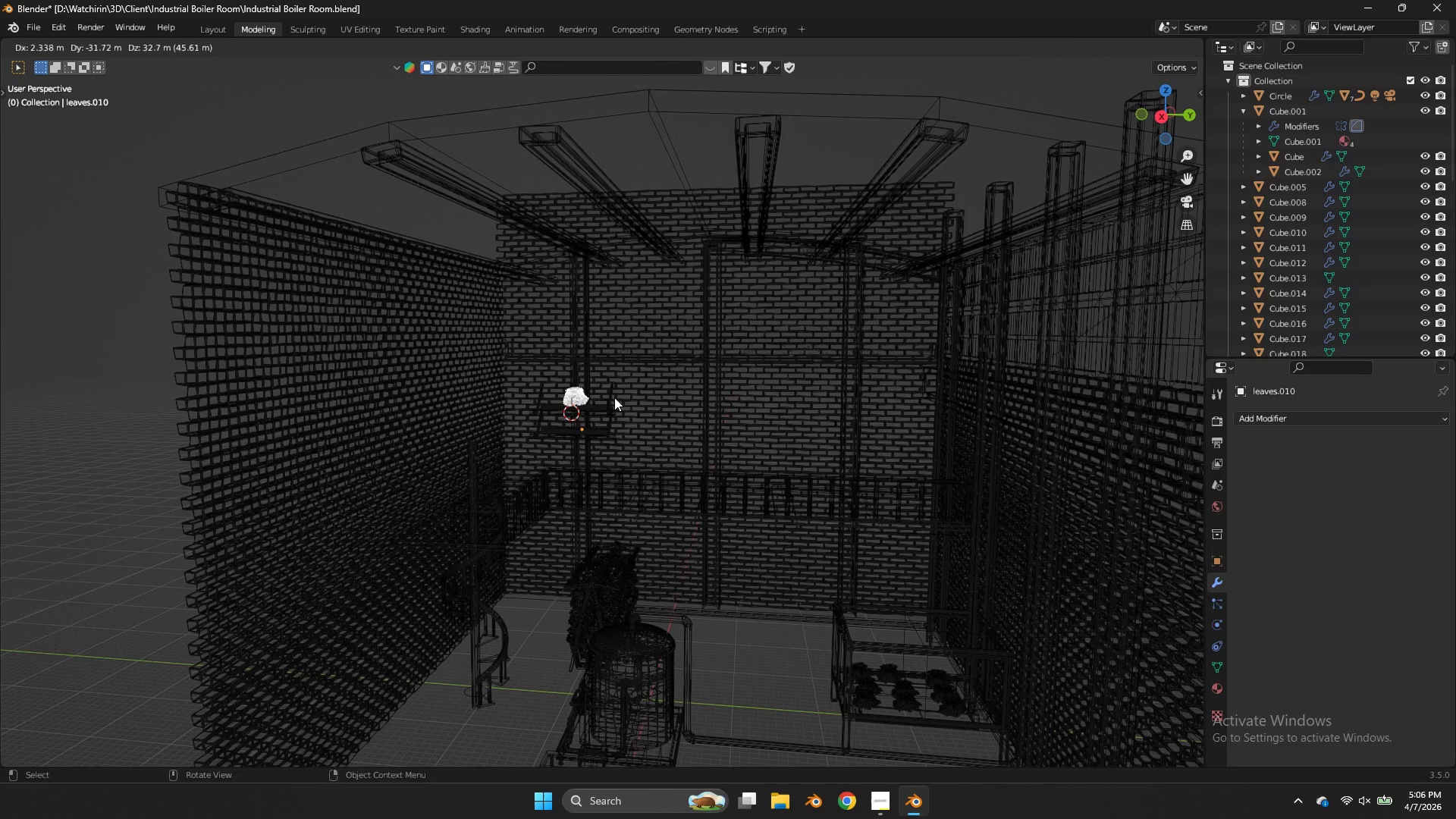 
scroll: coordinate [614, 397], scroll_direction: up, amount: 4.0
 